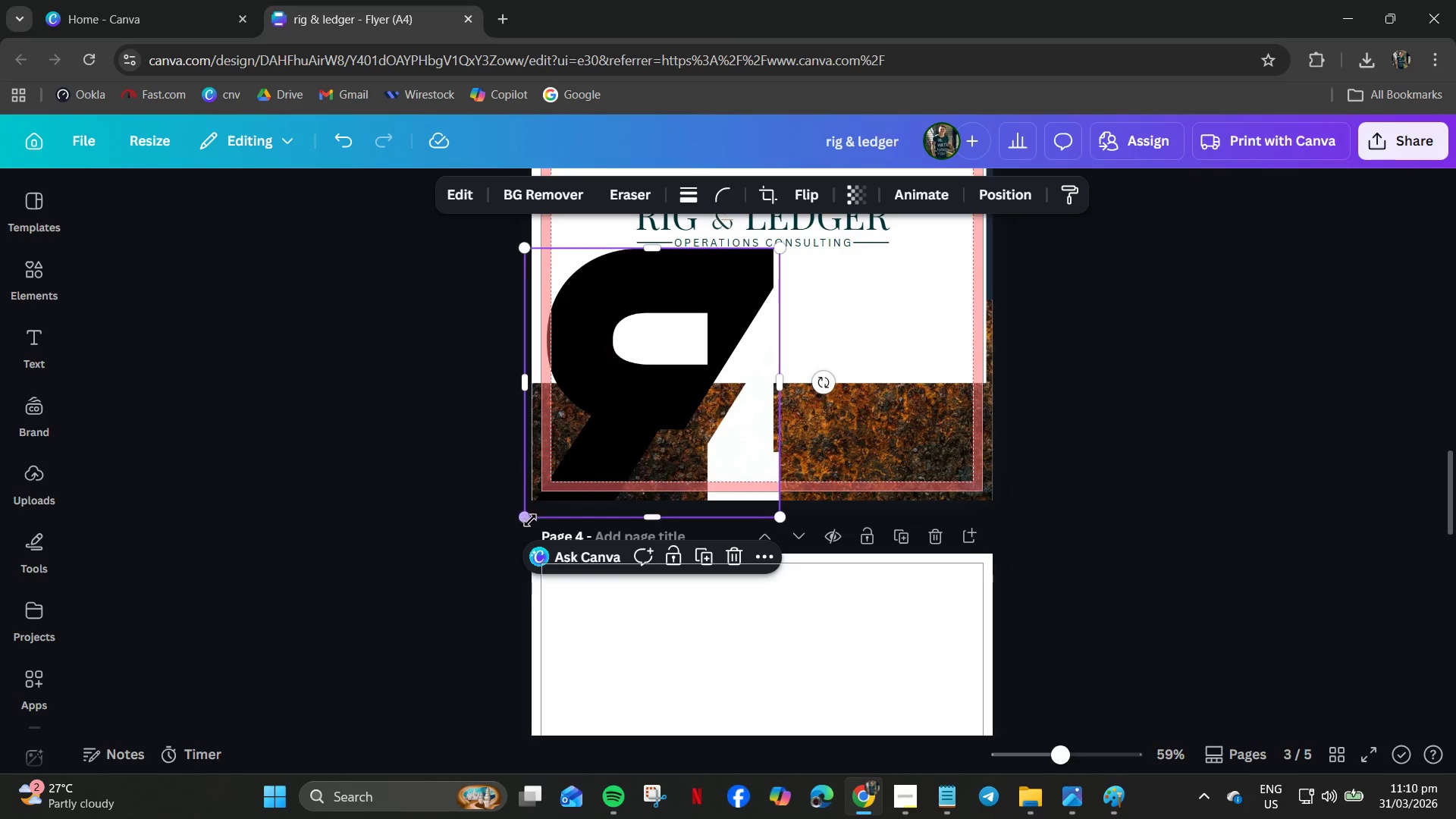 
left_click_drag(start_coordinate=[526, 520], to_coordinate=[682, 326])
 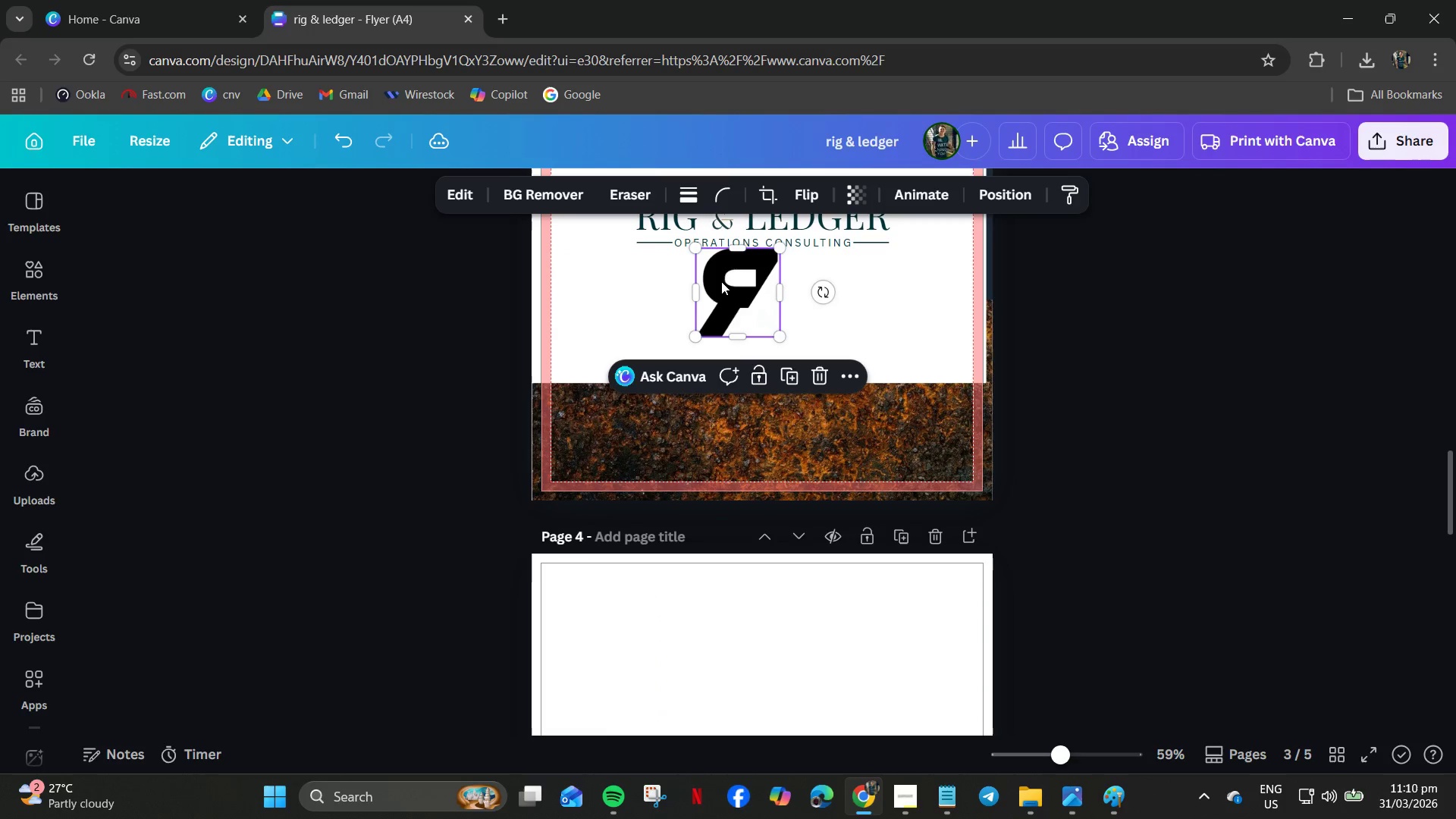 
left_click_drag(start_coordinate=[721, 281], to_coordinate=[606, 310])
 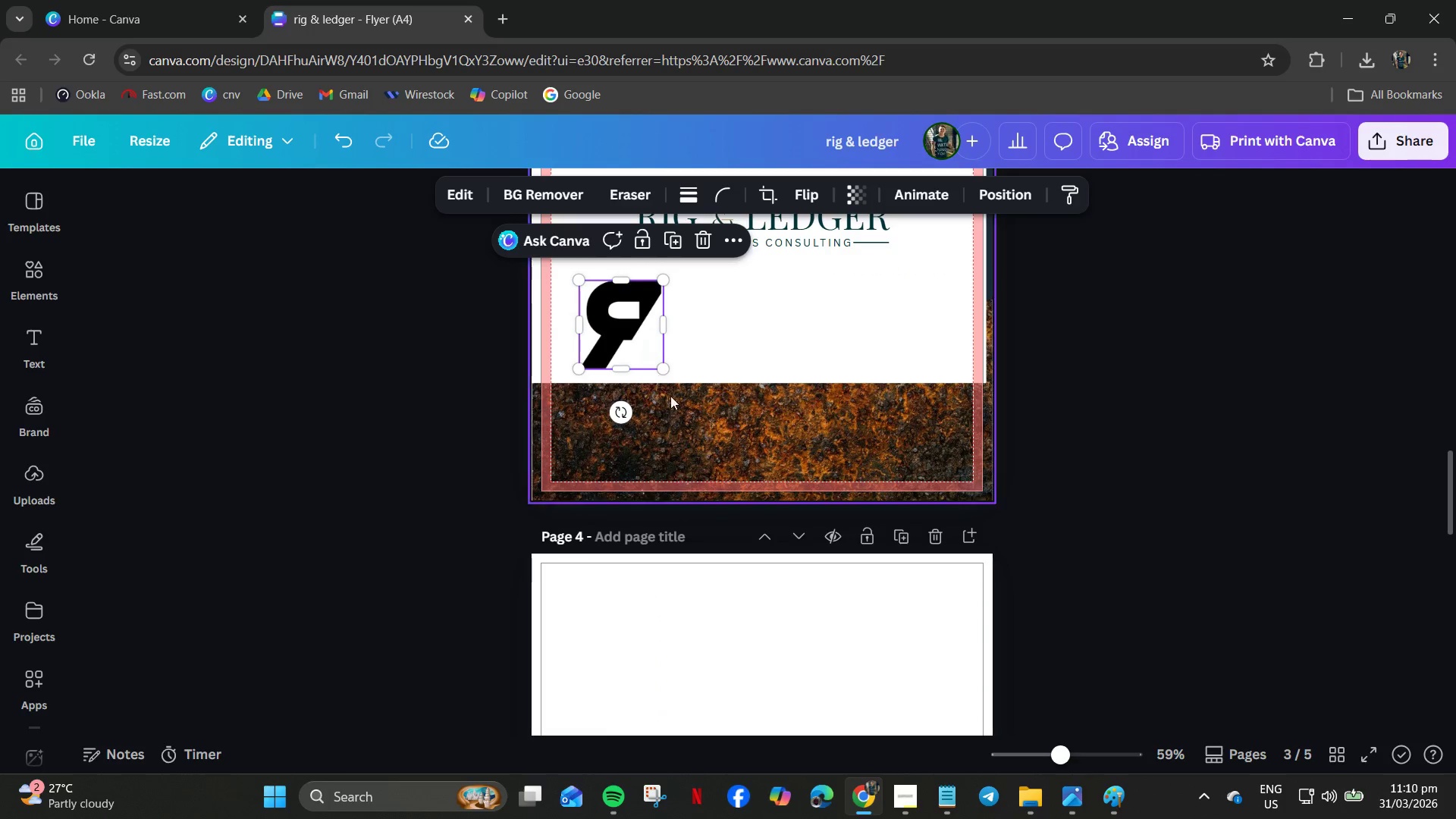 
scroll: coordinate [724, 589], scroll_direction: down, amount: 10.0
 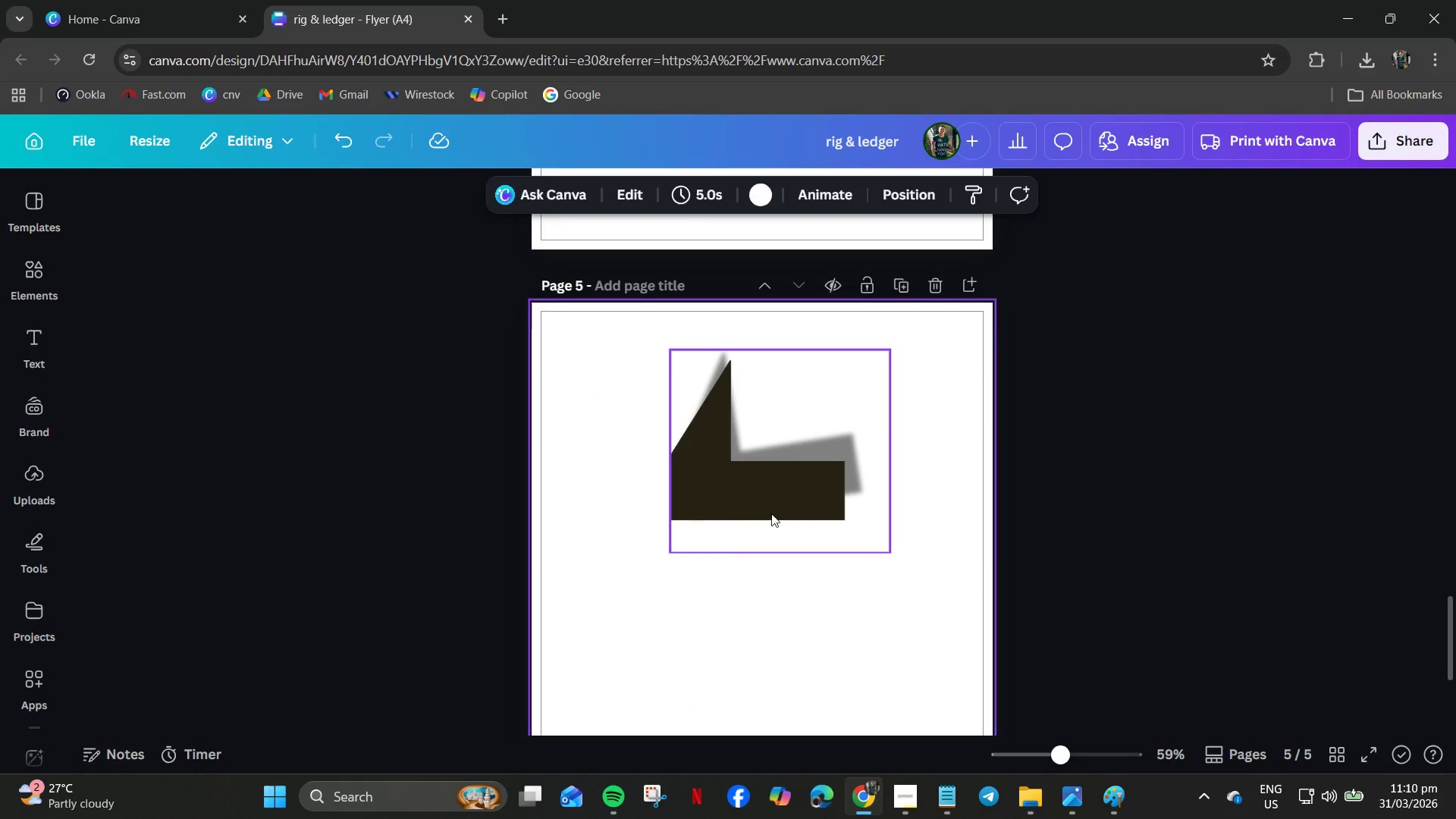 
double_click([772, 501])
 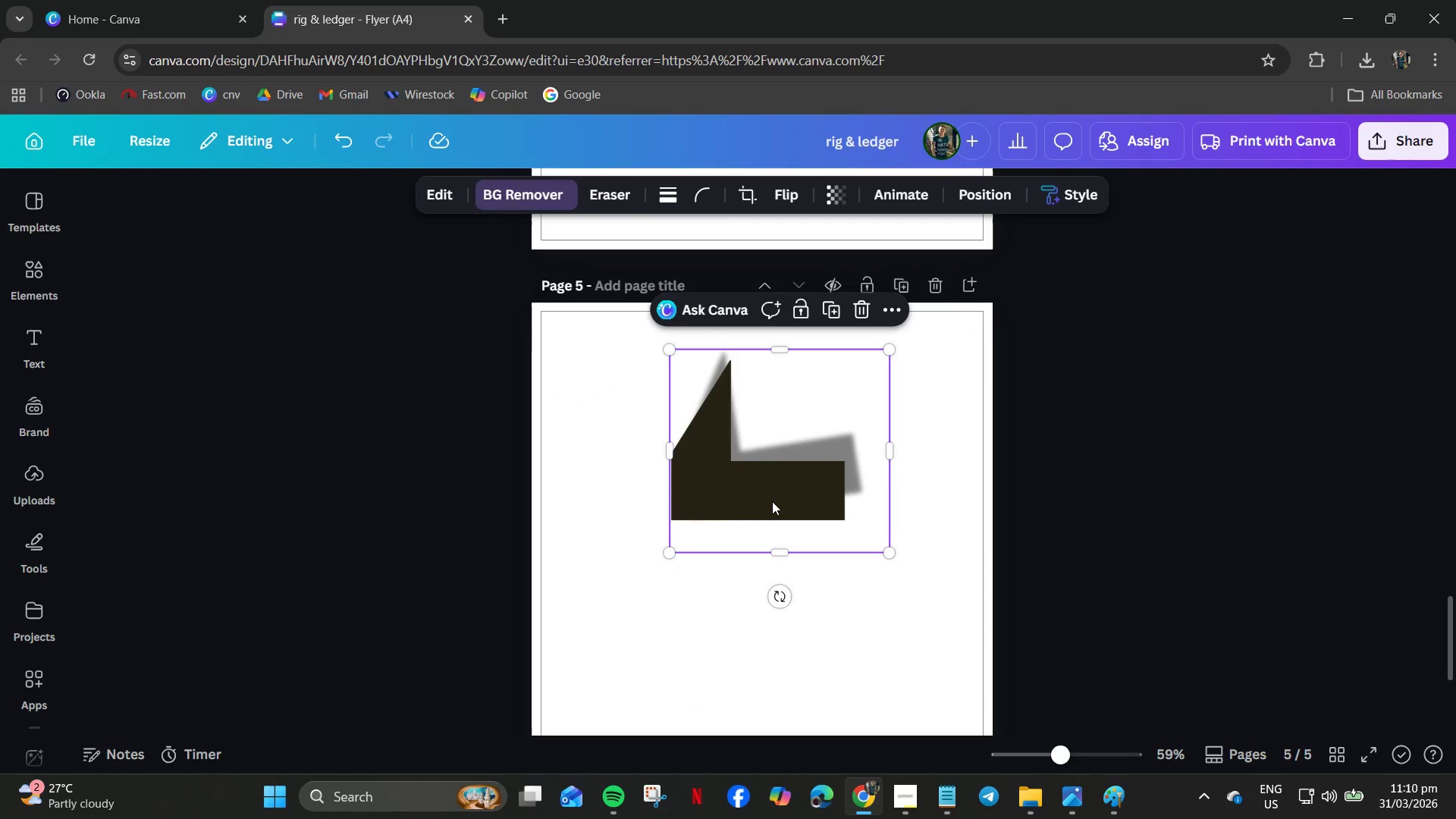 
key(Control+C)
 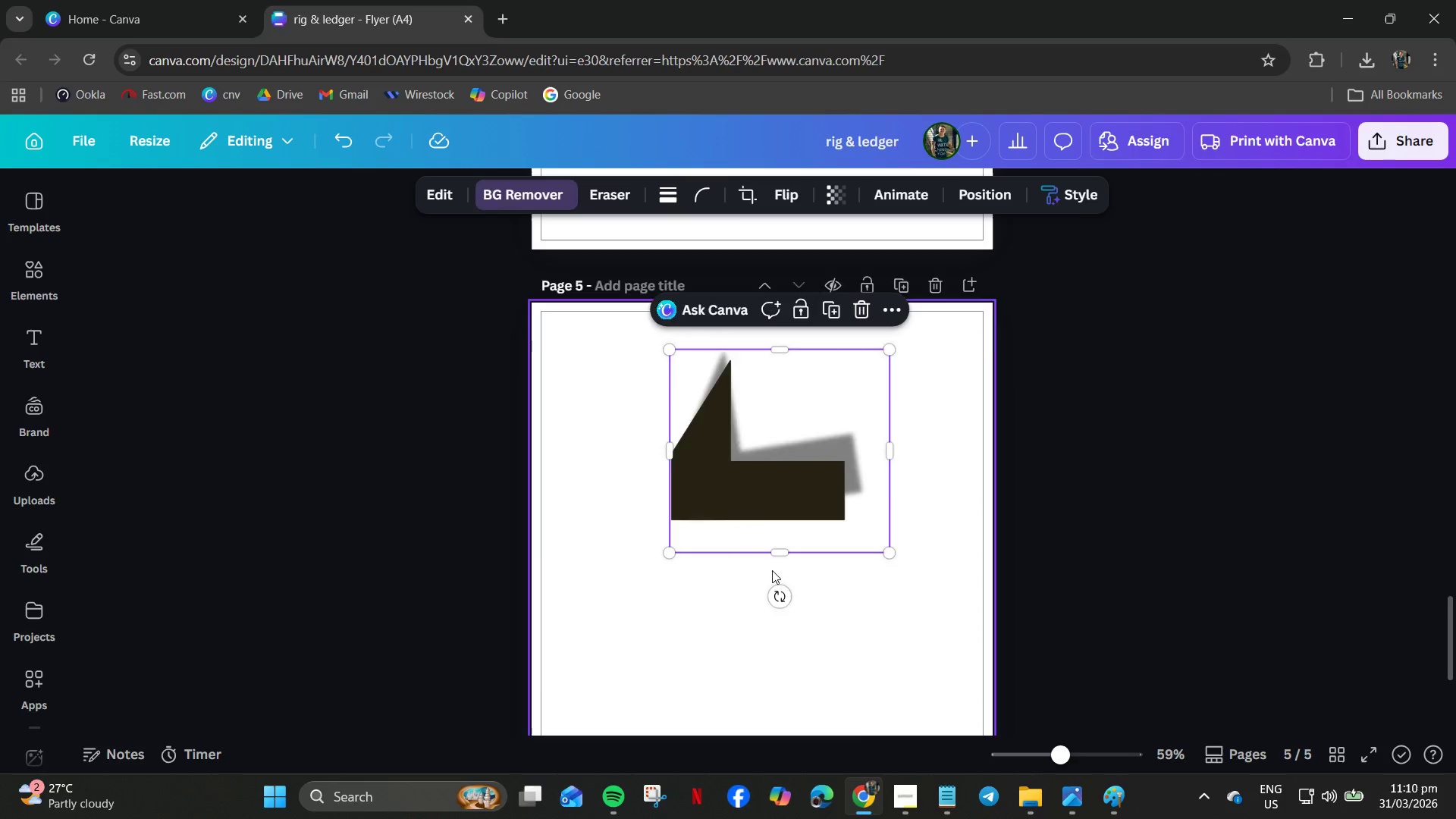 
scroll: coordinate [768, 563], scroll_direction: up, amount: 12.0
 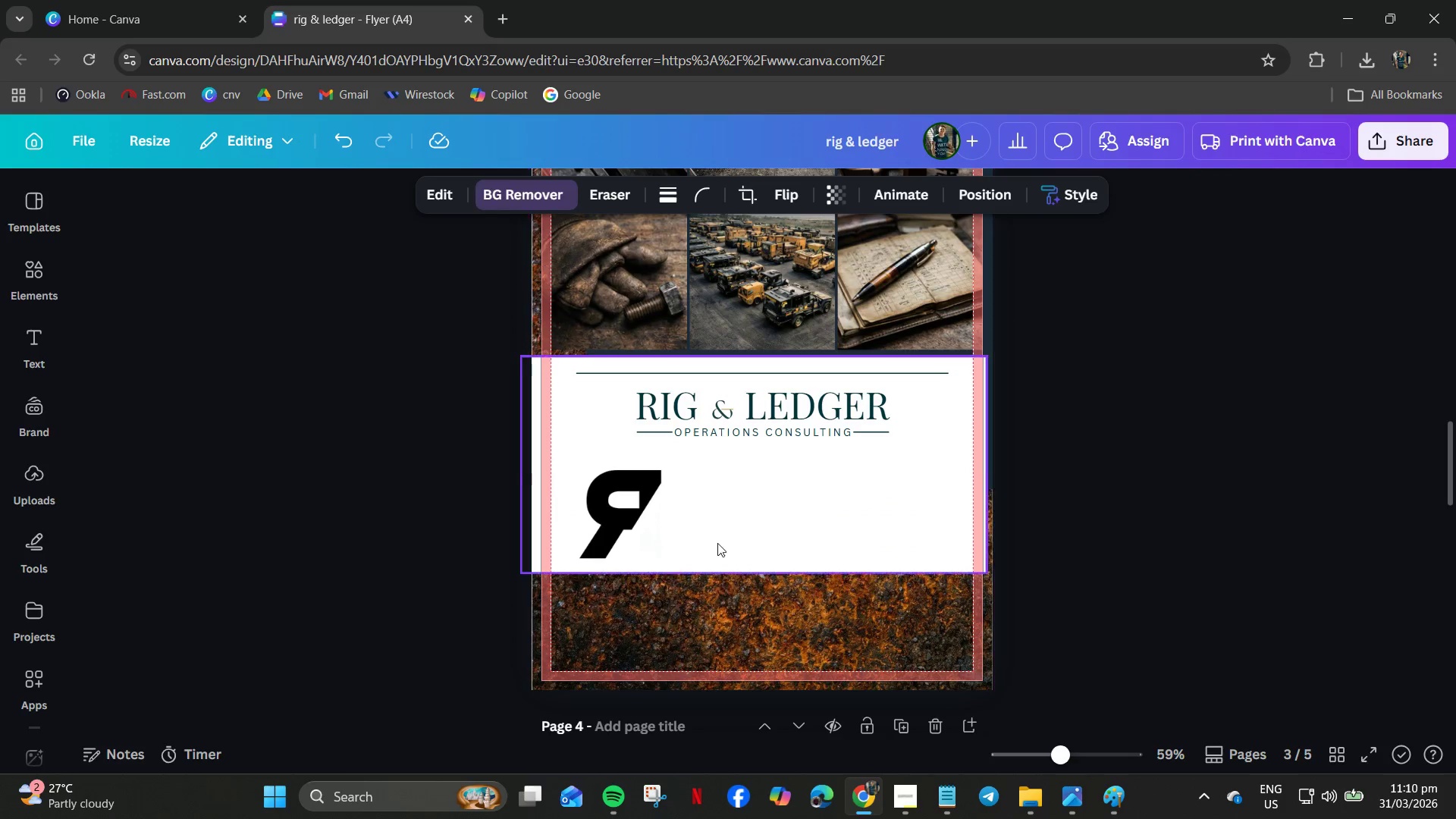 
key(Control+V)
 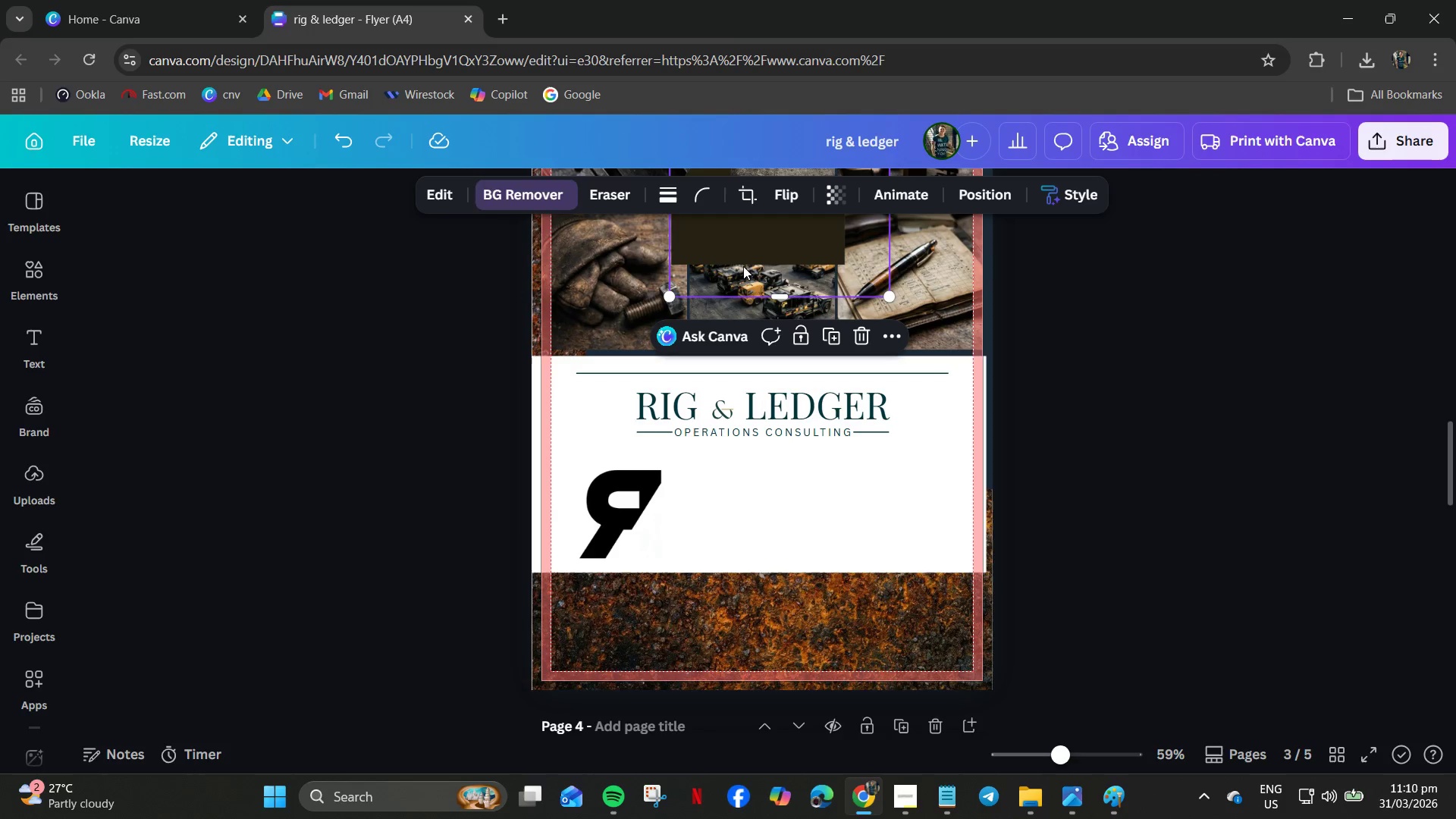 
left_click_drag(start_coordinate=[736, 245], to_coordinate=[703, 588])
 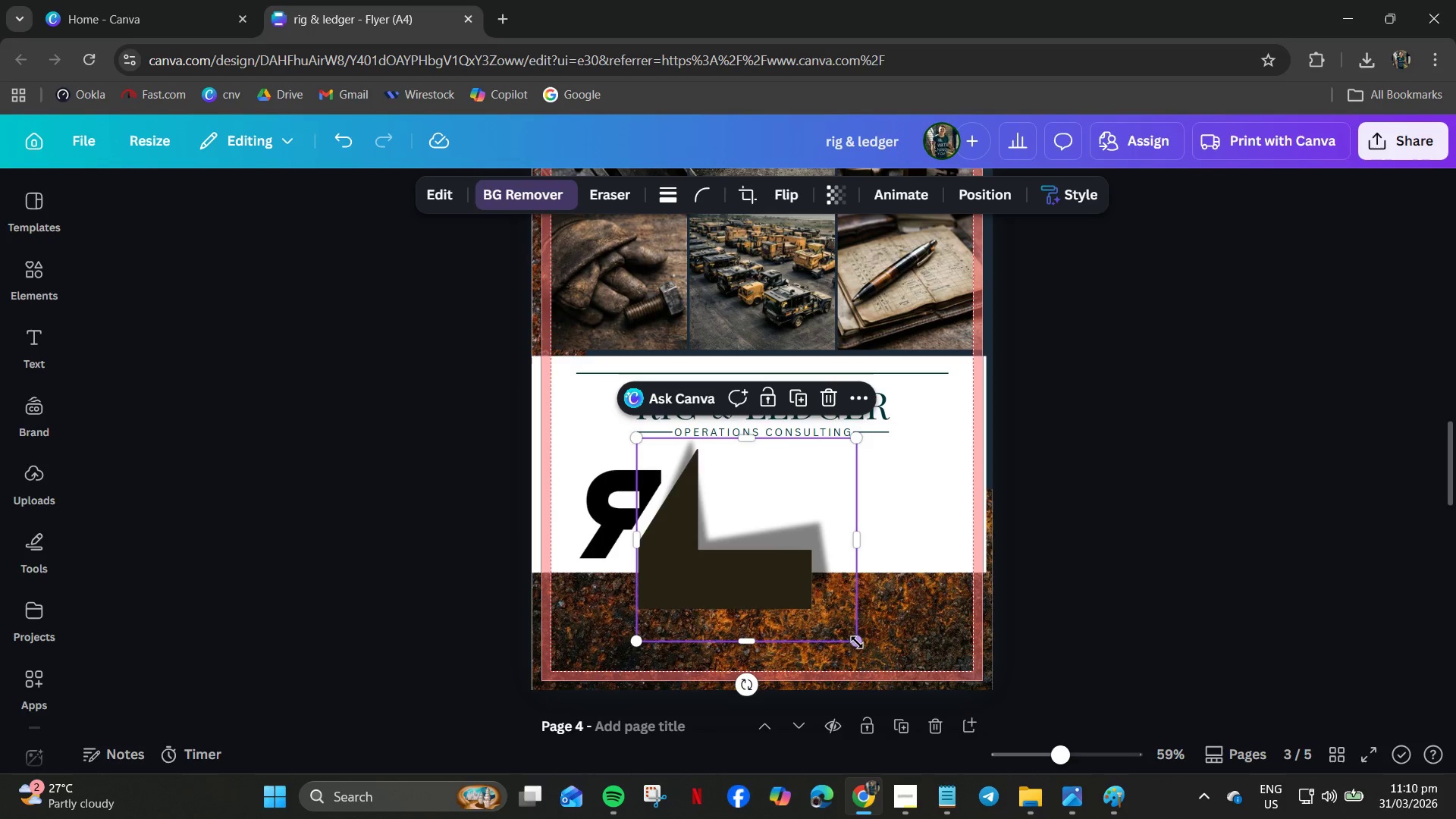 
left_click_drag(start_coordinate=[855, 646], to_coordinate=[730, 585])
 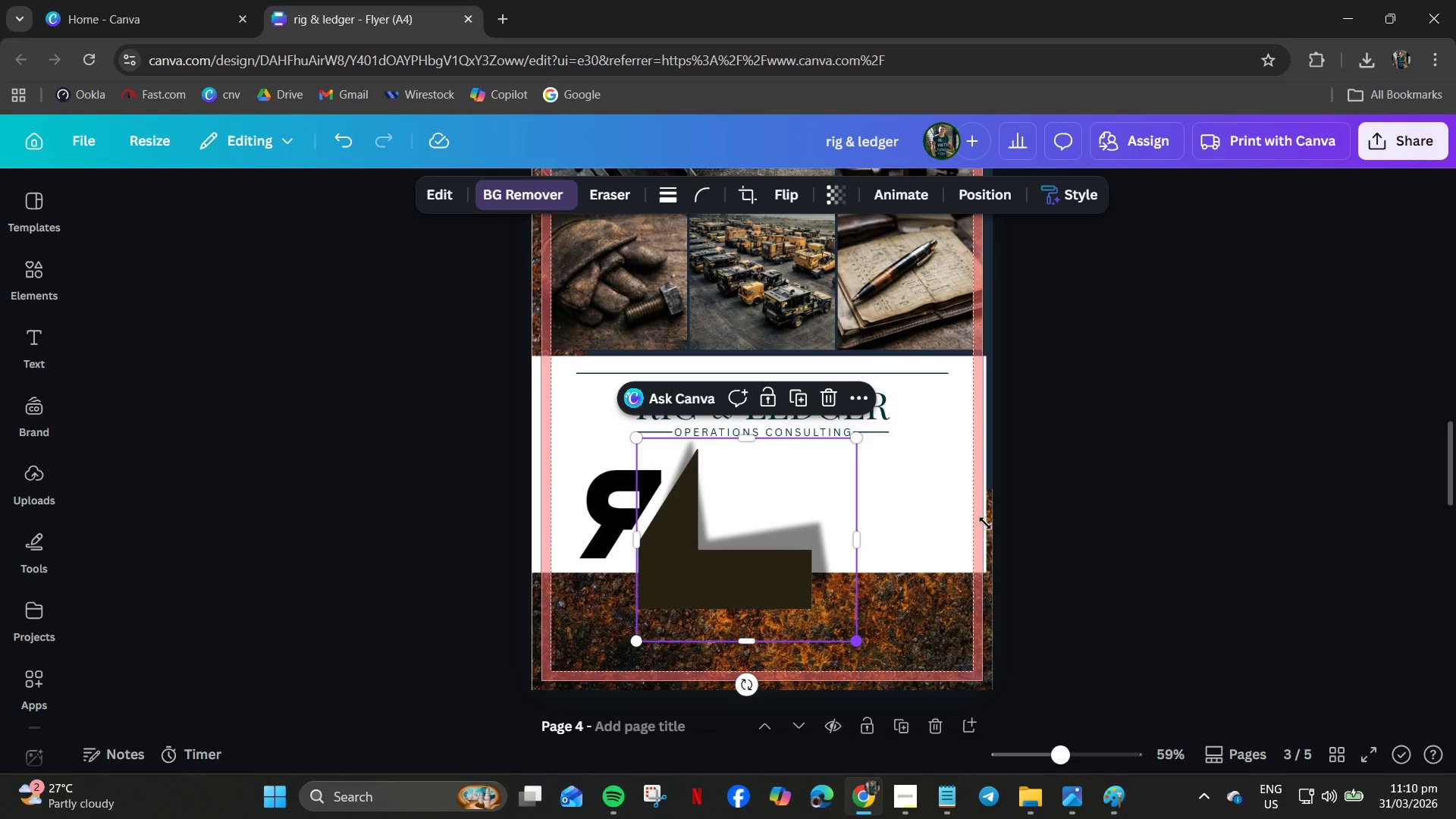 
left_click([1111, 481])
 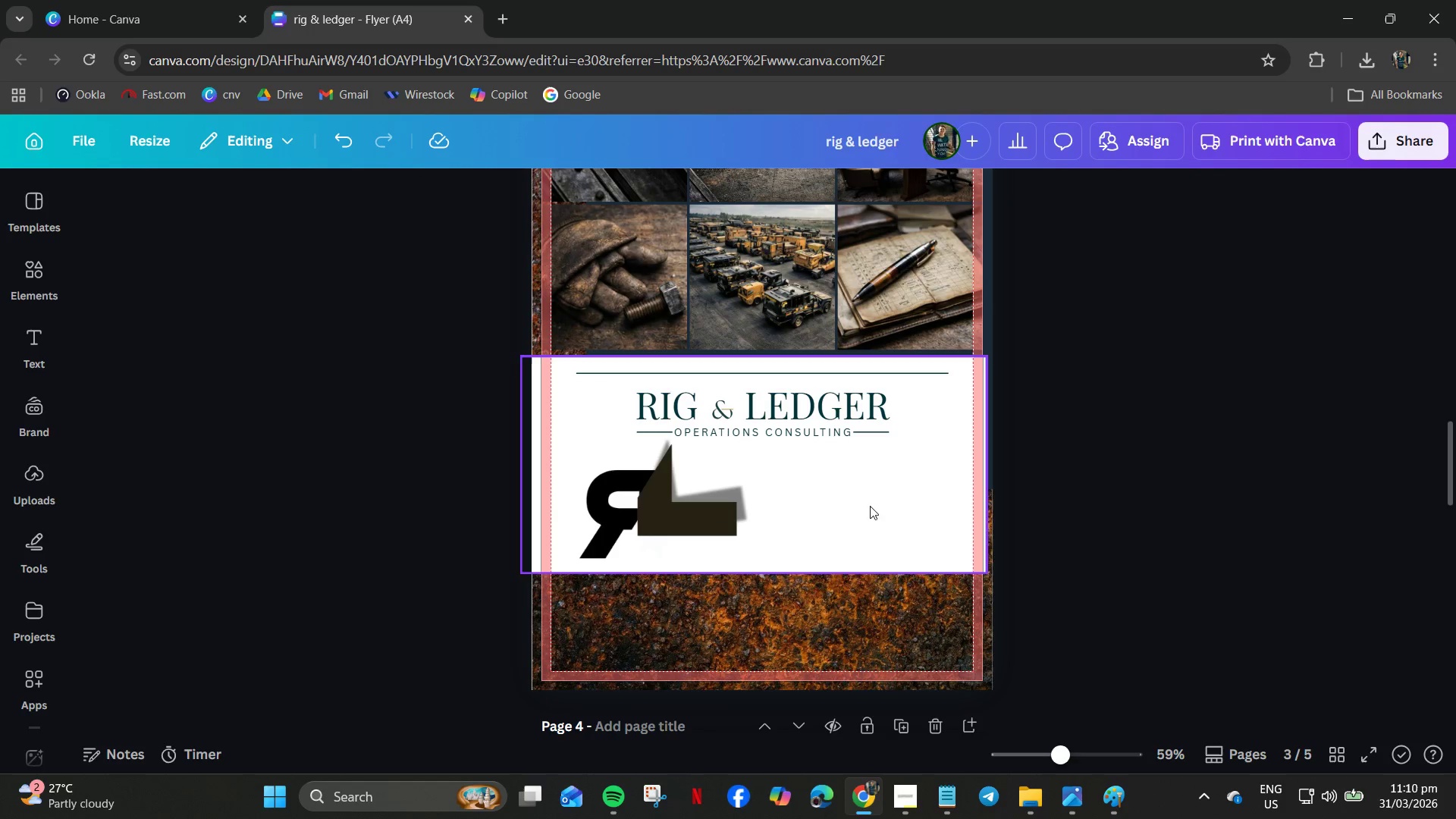 
left_click([745, 520])
 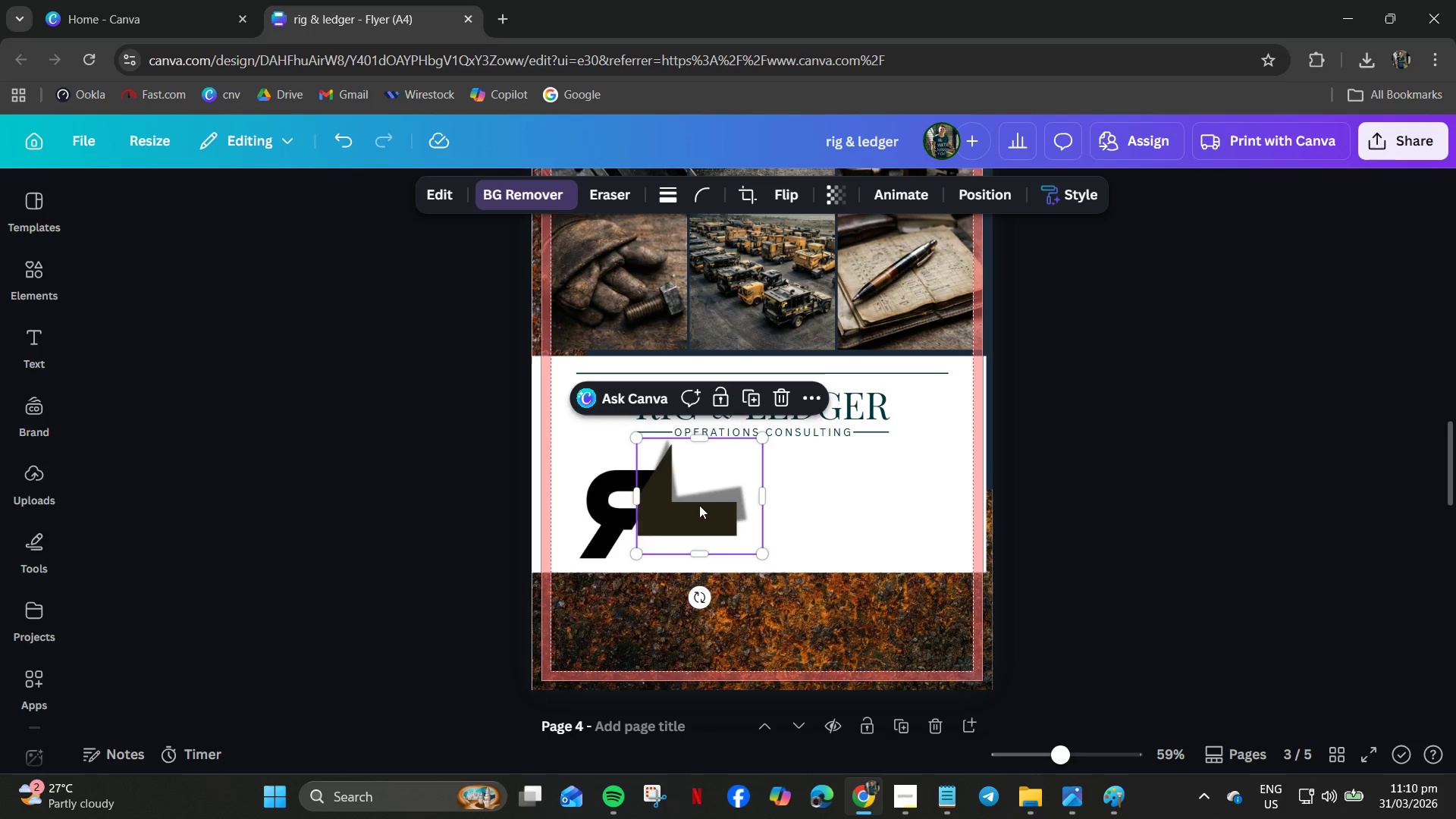 
left_click_drag(start_coordinate=[699, 505], to_coordinate=[700, 542])
 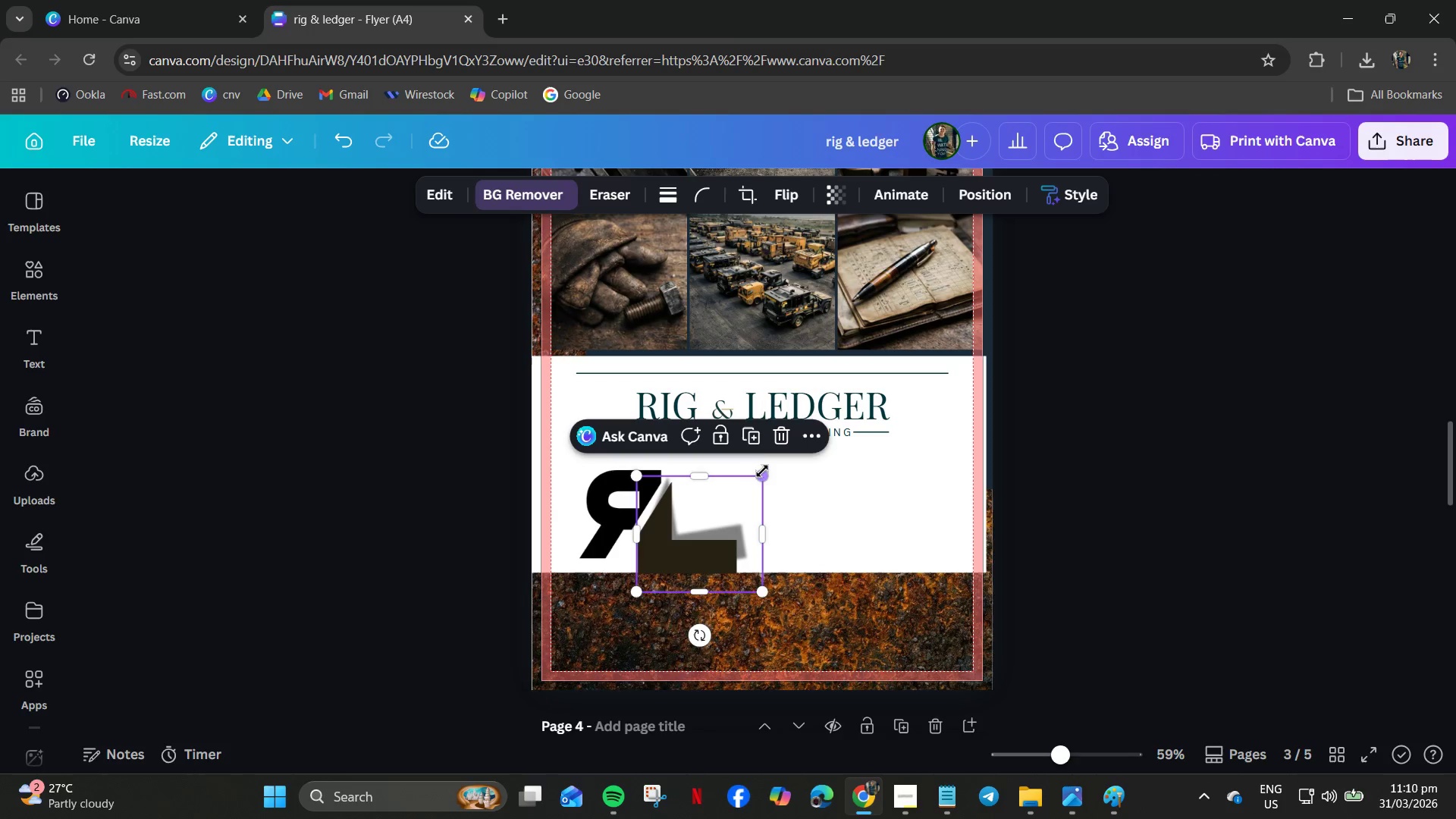 
left_click_drag(start_coordinate=[761, 475], to_coordinate=[689, 544])
 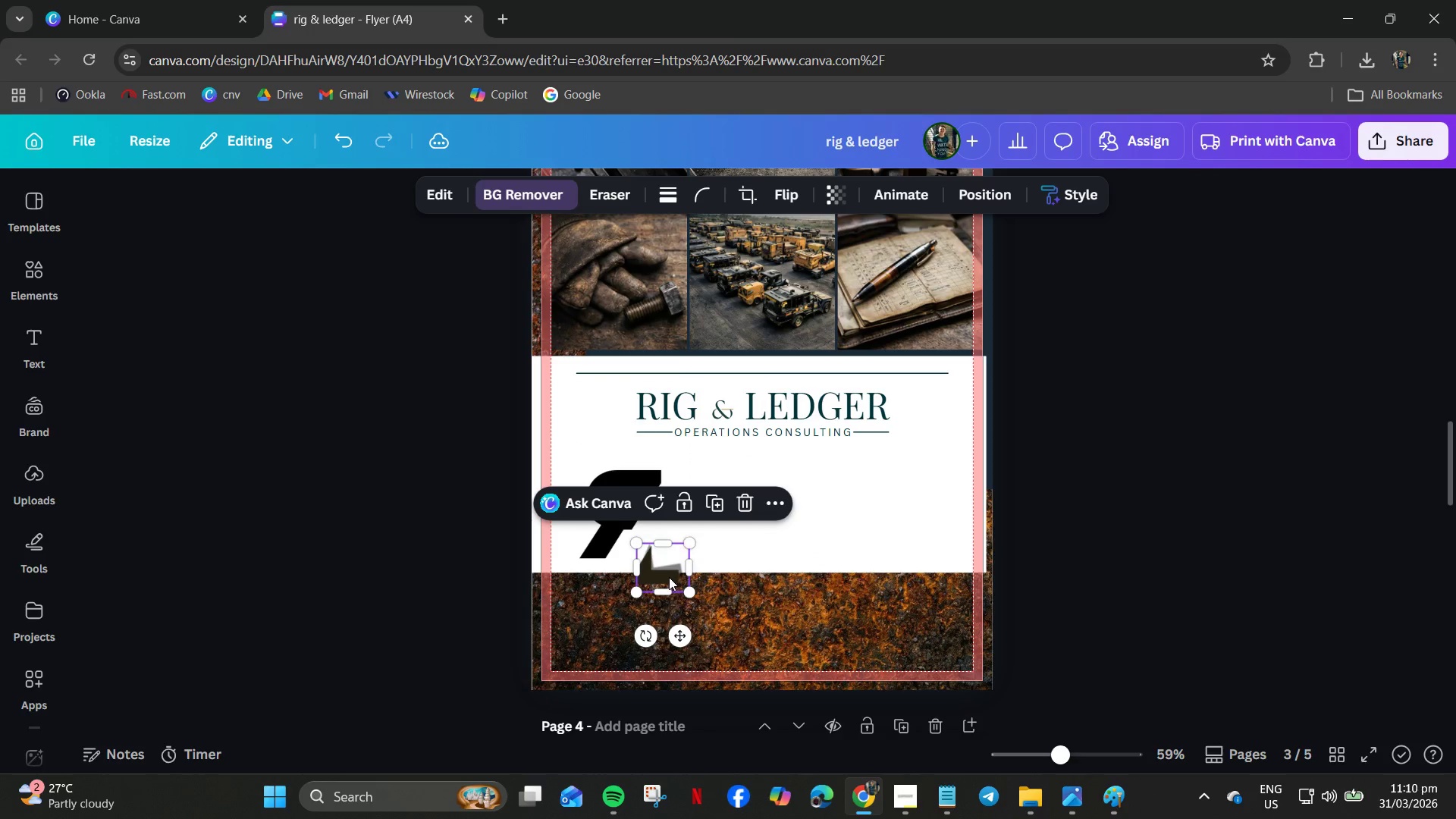 
left_click_drag(start_coordinate=[668, 575], to_coordinate=[669, 550])
 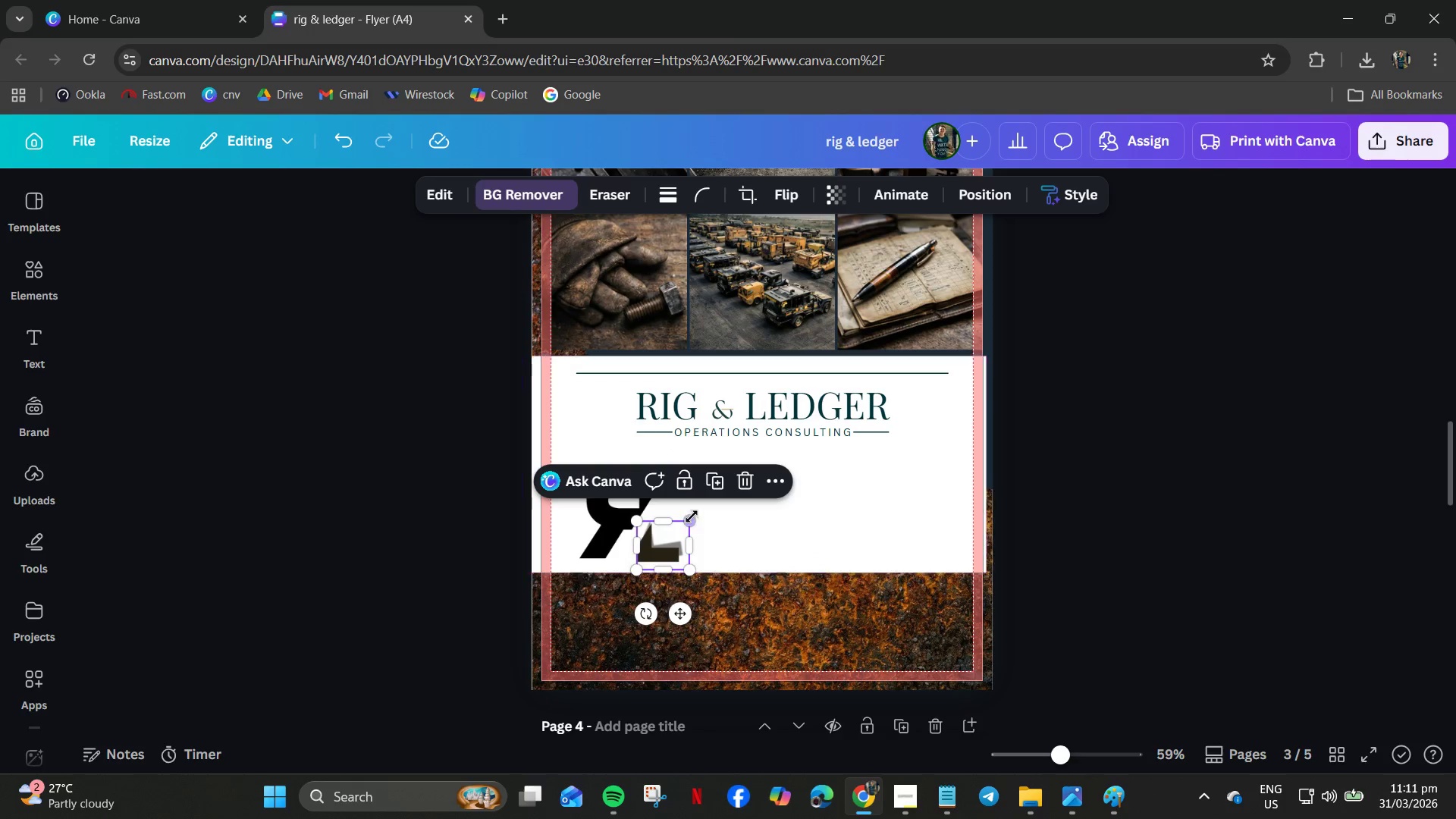 
left_click_drag(start_coordinate=[690, 517], to_coordinate=[739, 496])
 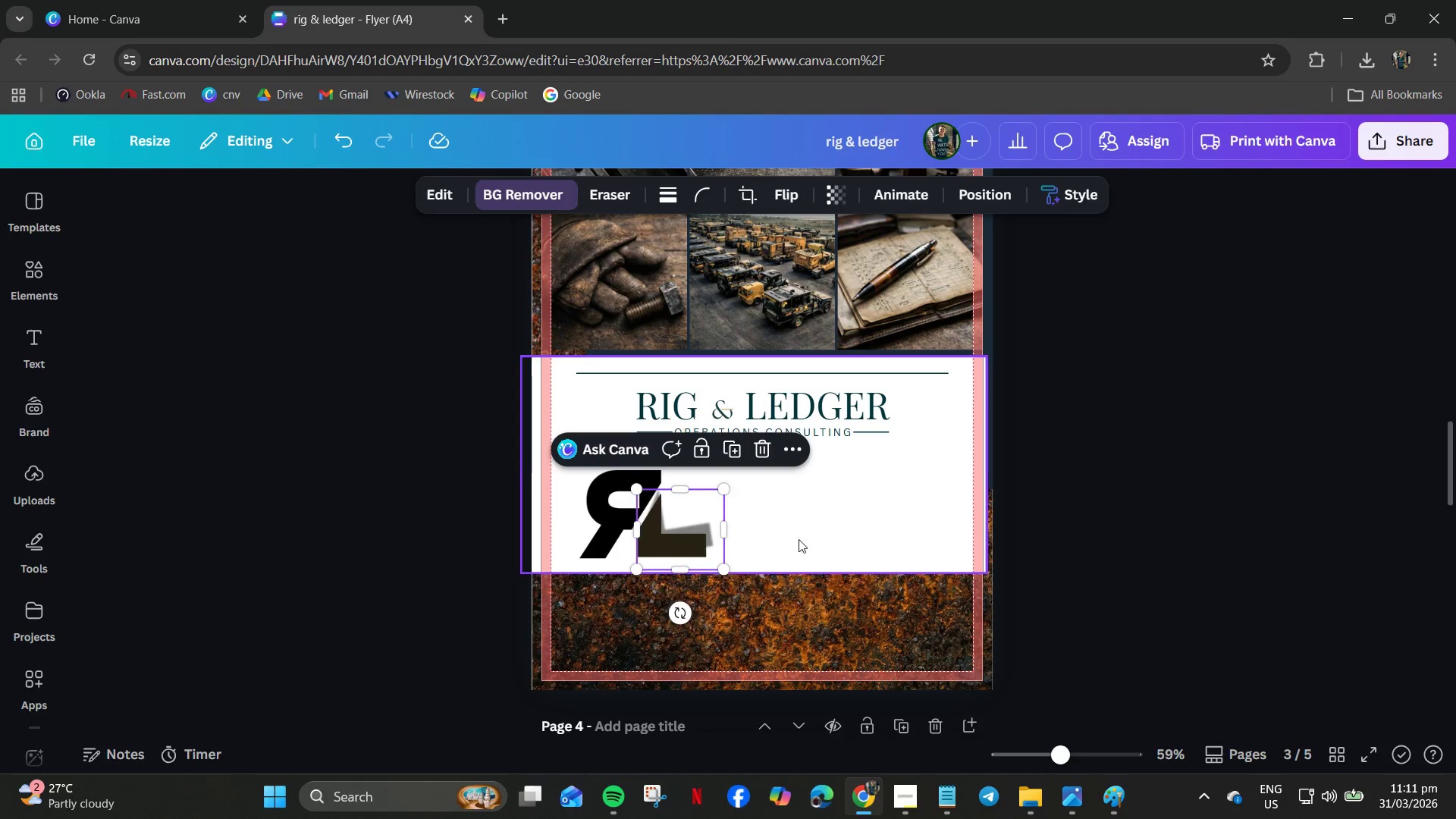 
left_click([807, 539])
 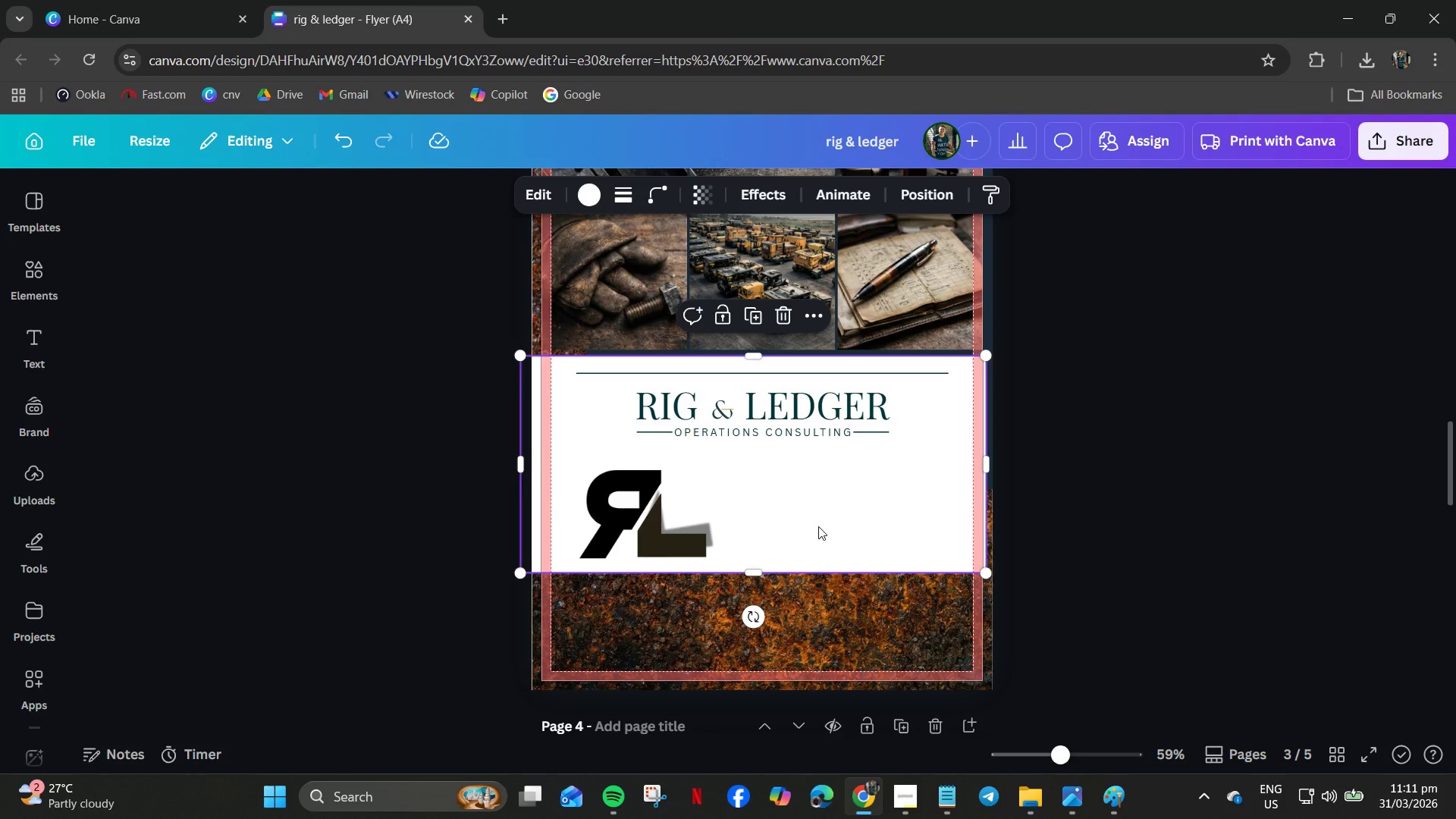 
wait(18.69)
 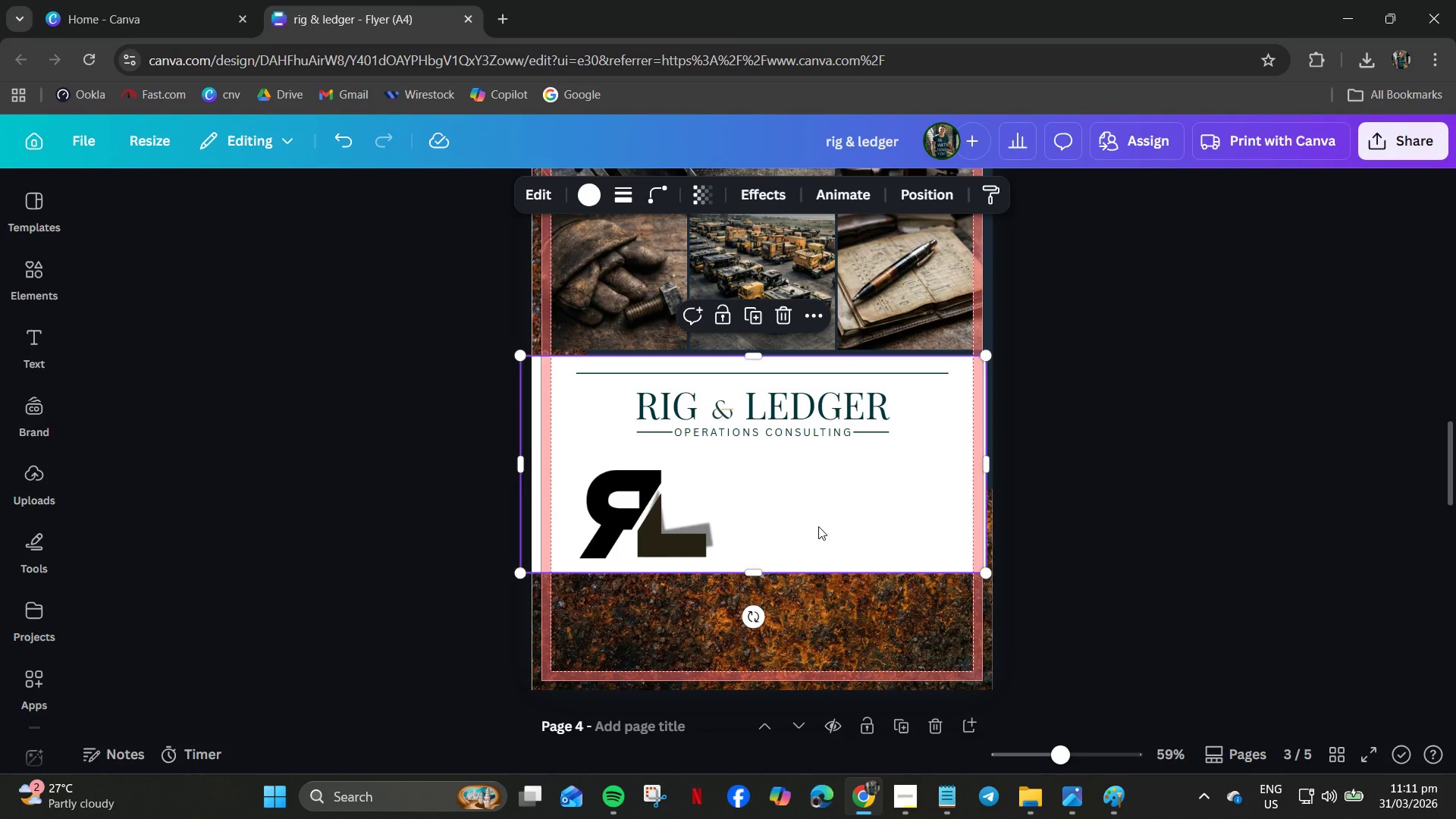 
left_click_drag(start_coordinate=[380, 489], to_coordinate=[682, 537])
 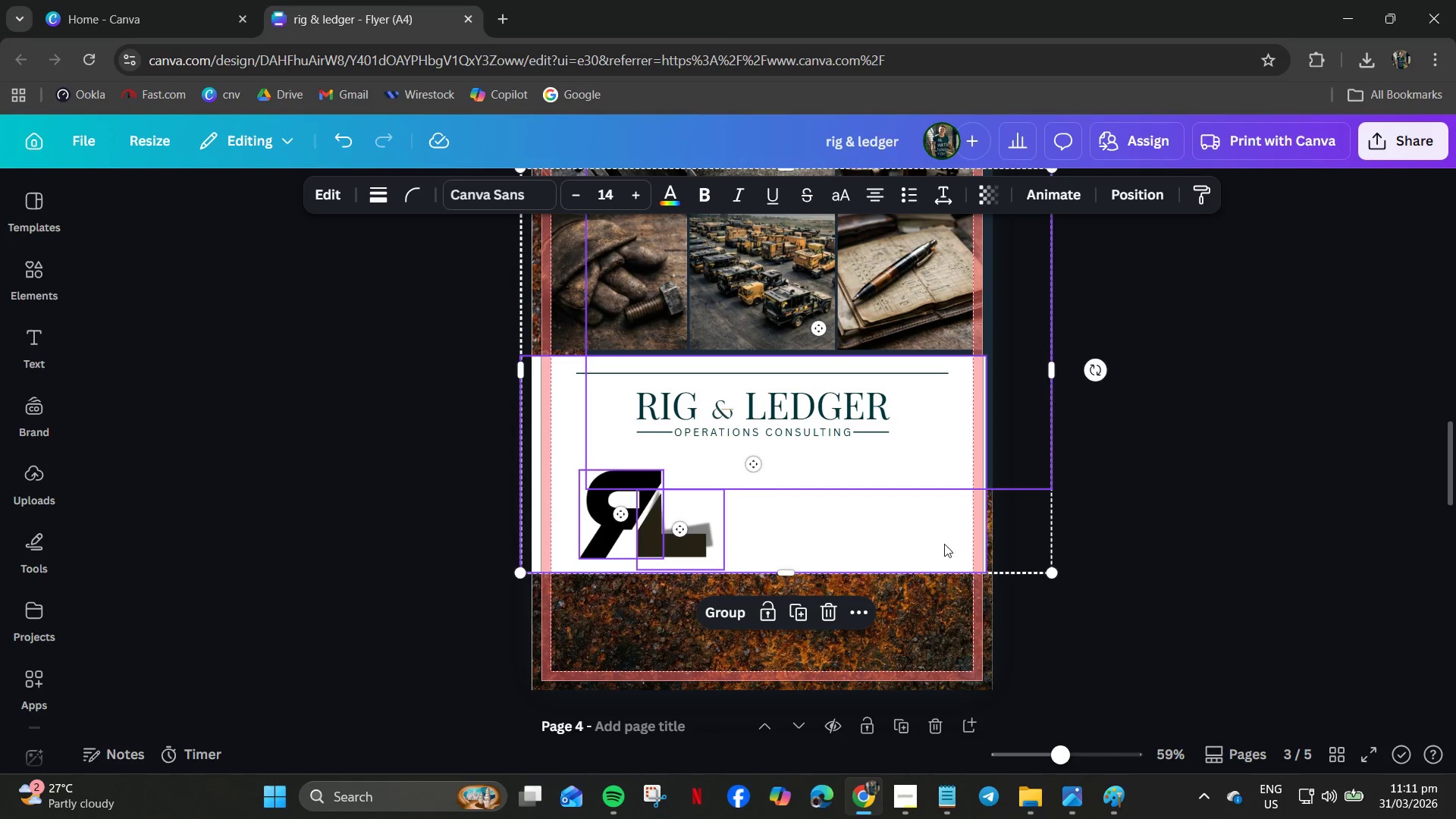 
left_click([1093, 532])
 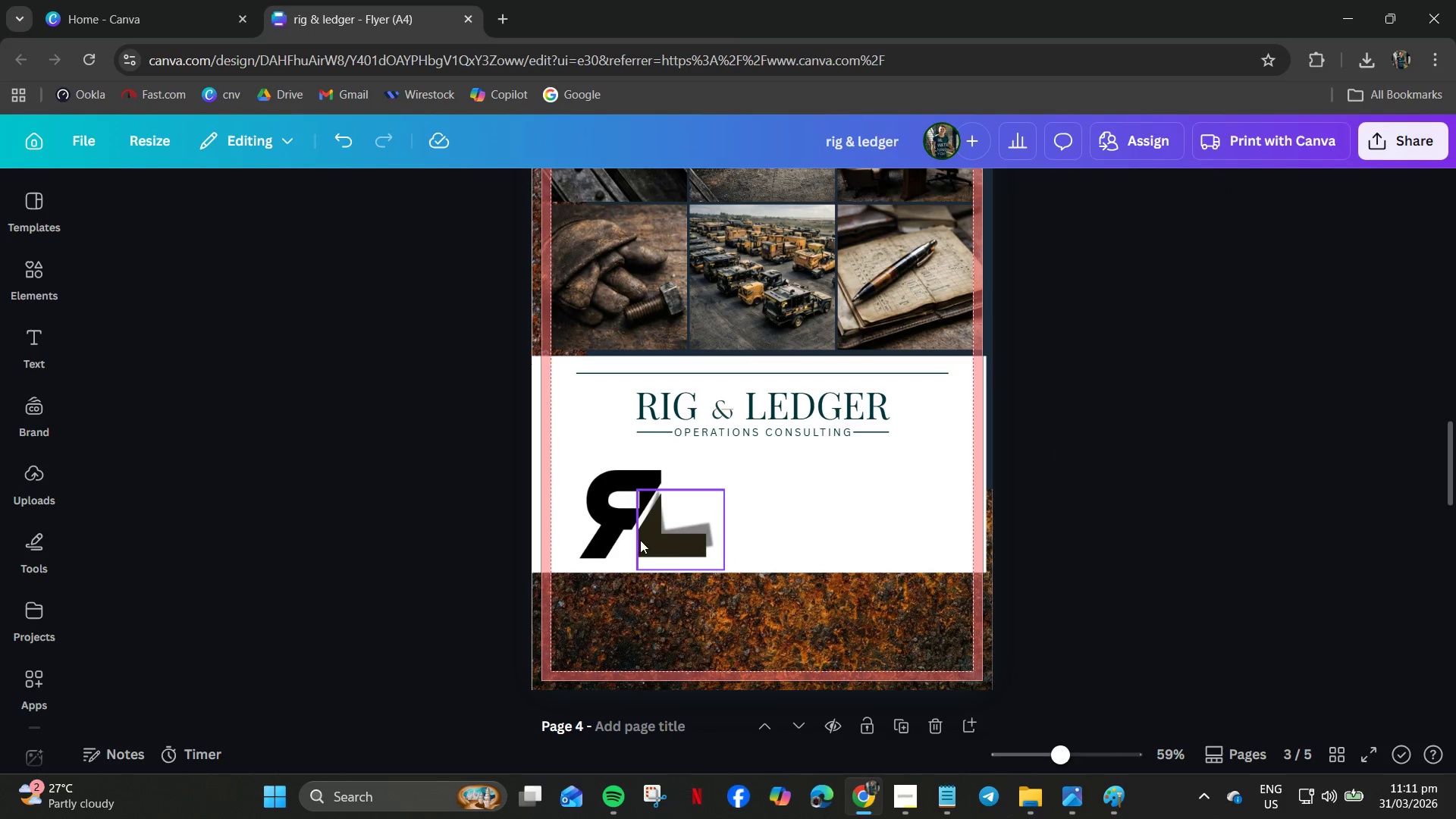 
left_click([672, 538])
 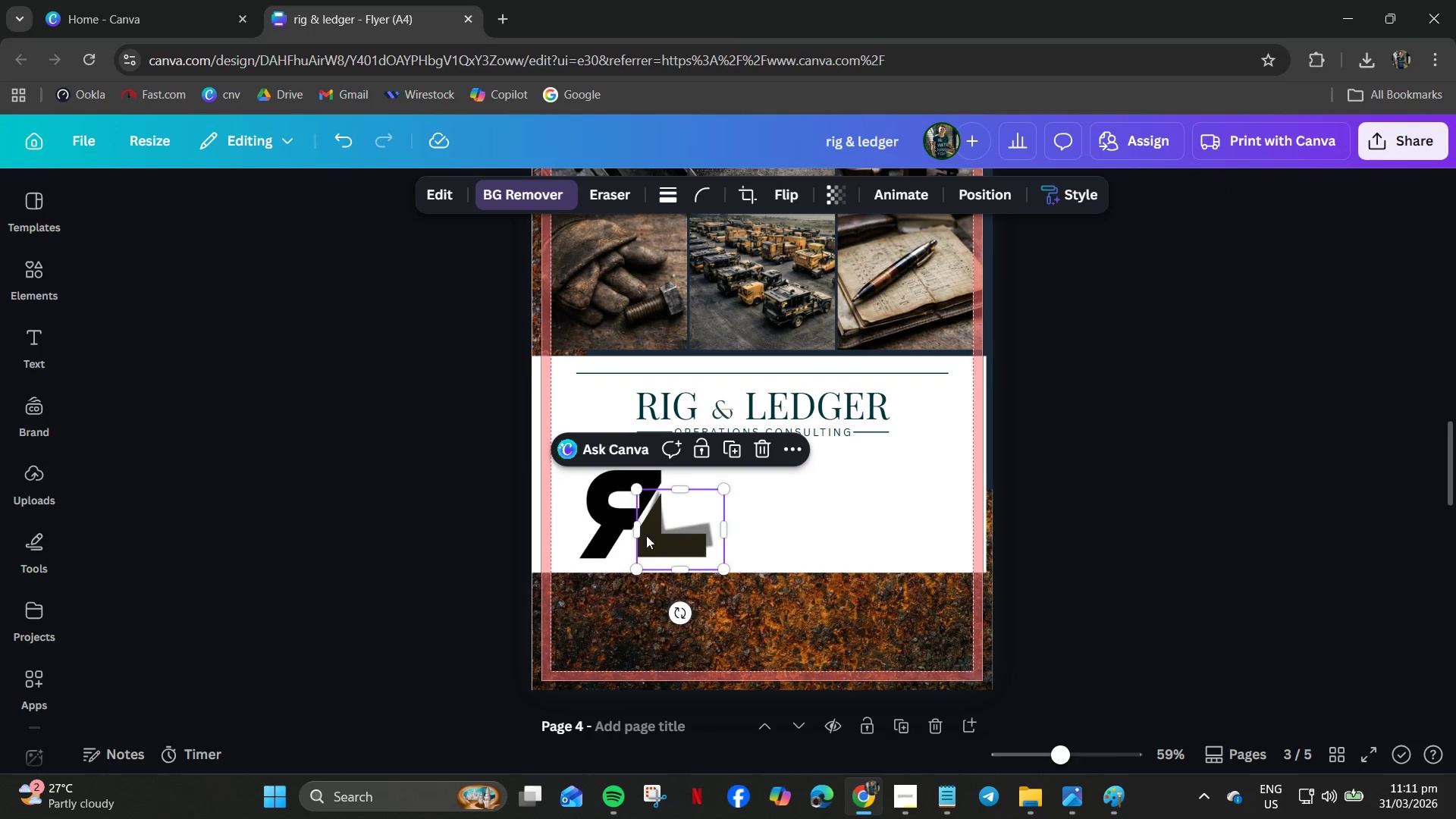 
hold_key(key=ControlLeft, duration=1.05)
 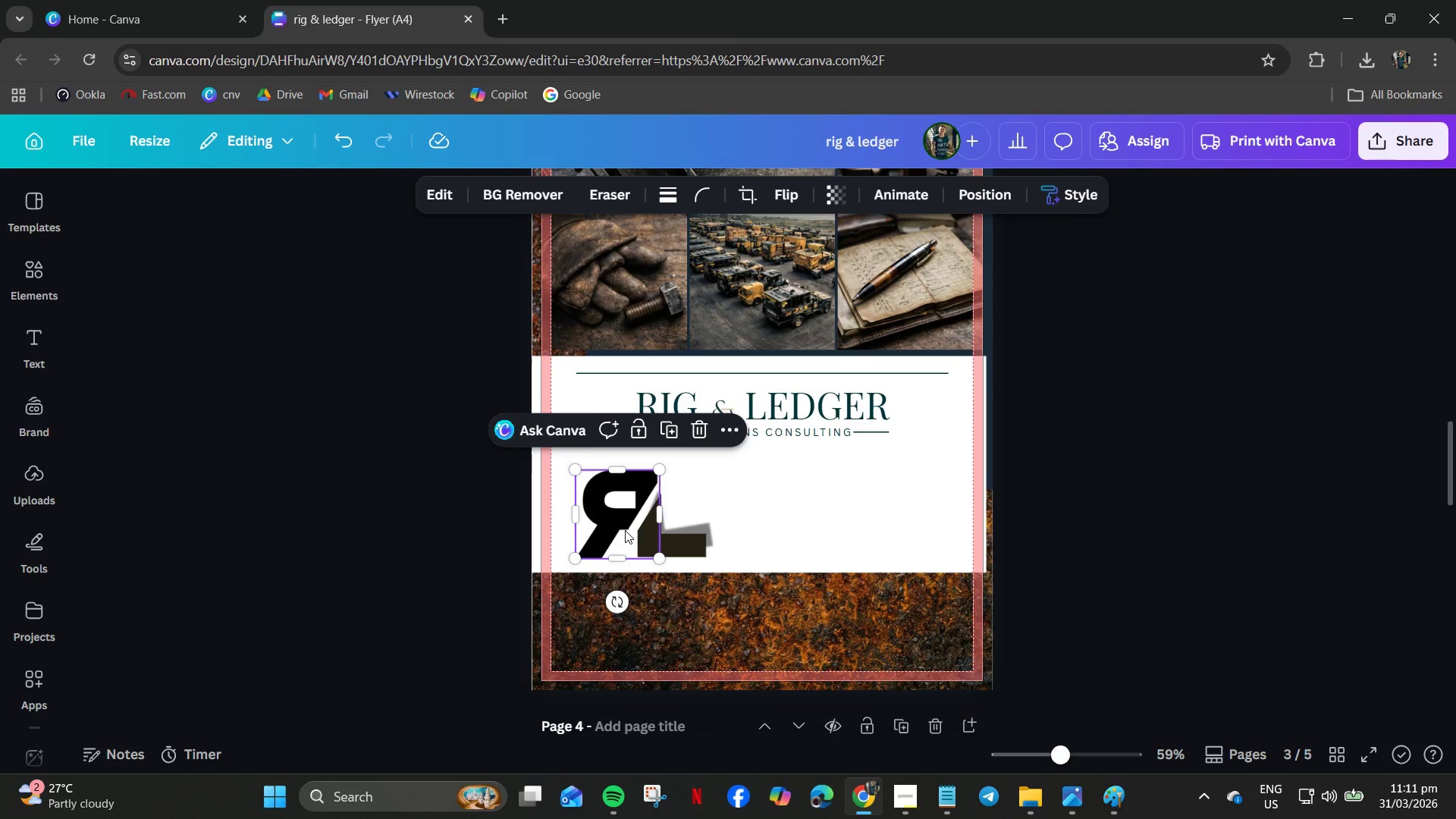 
key(Control+X)
 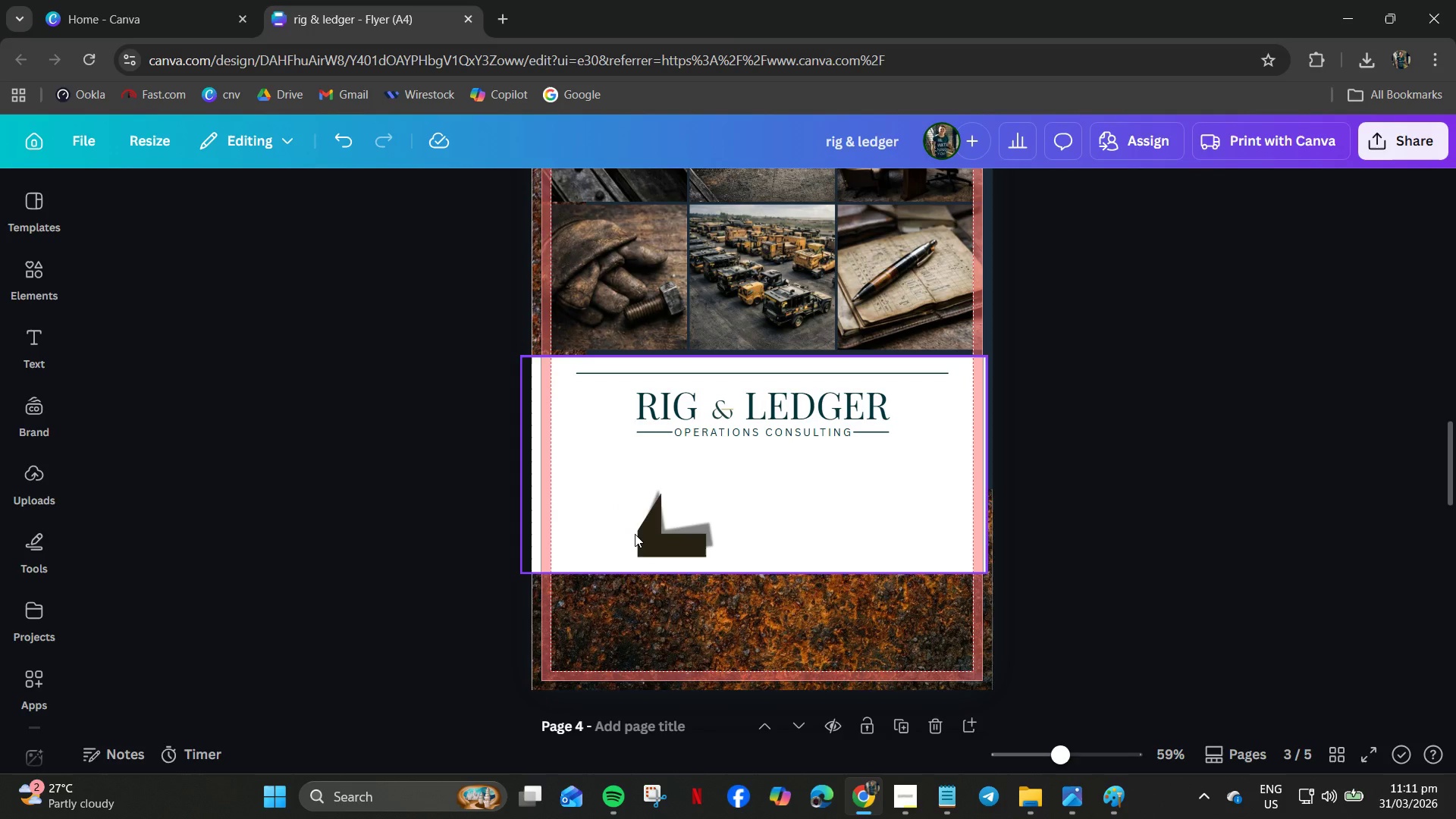 
key(Control+Z)
 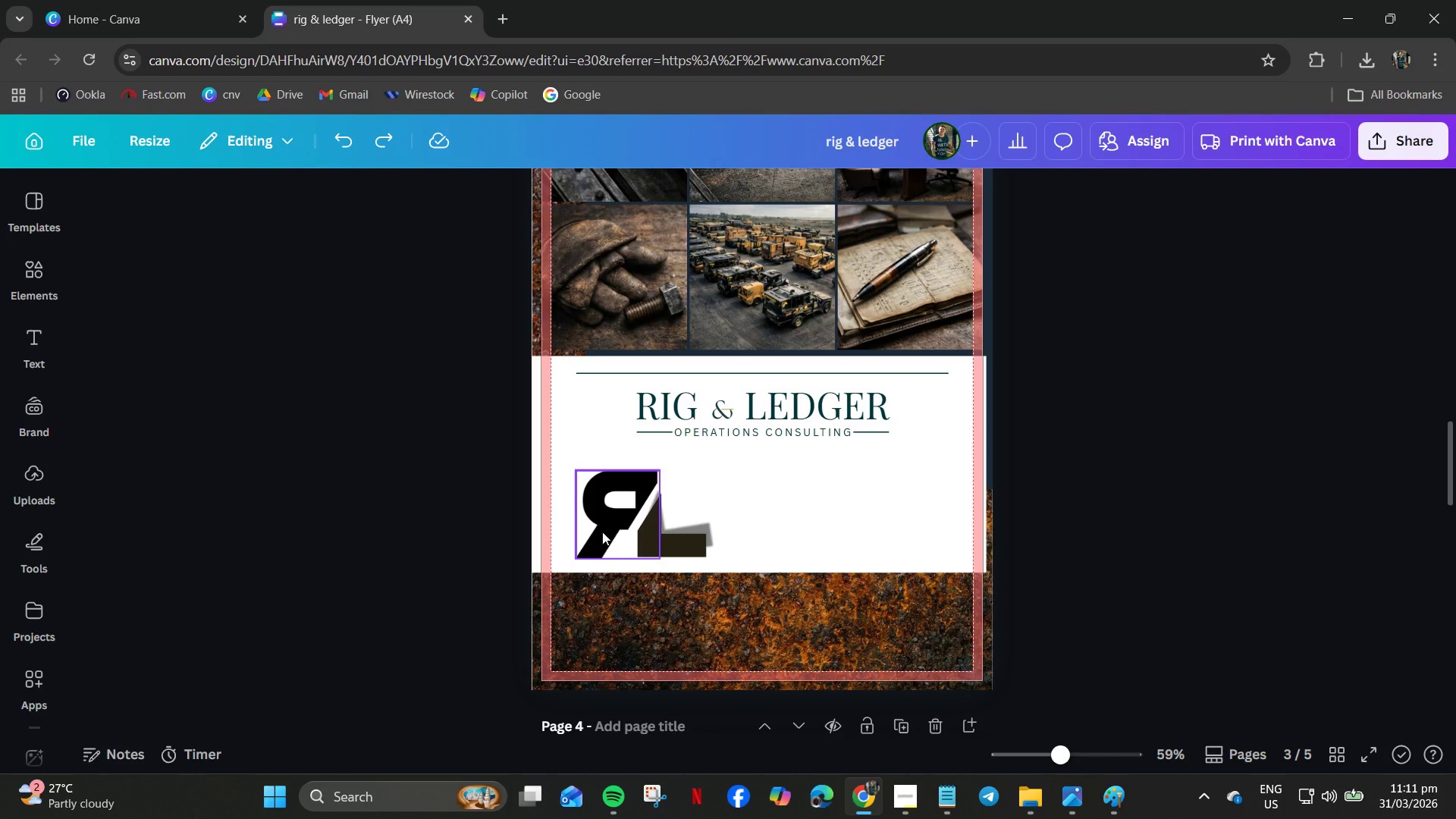 
key(Control+Z)
 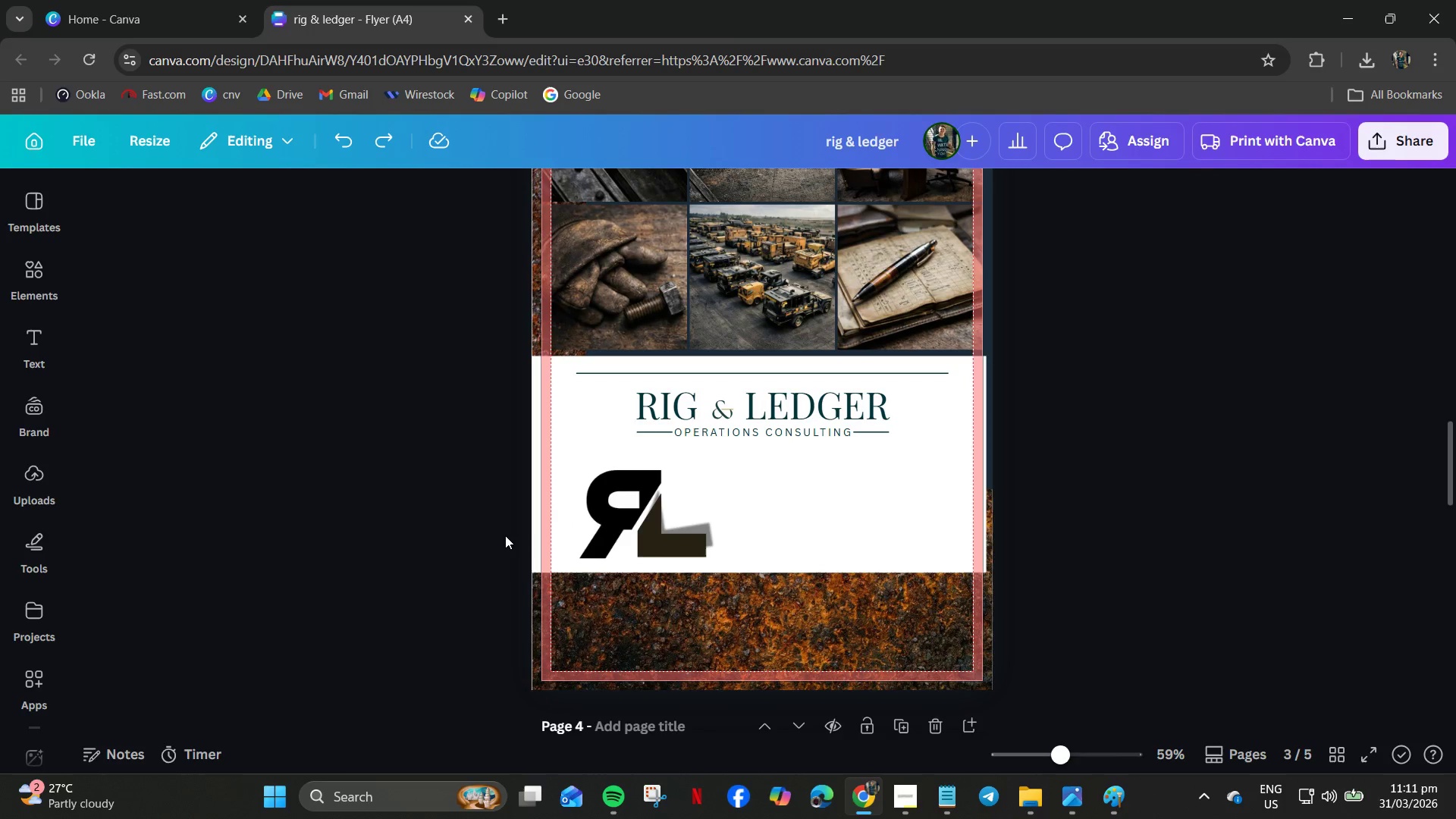 
left_click([499, 535])
 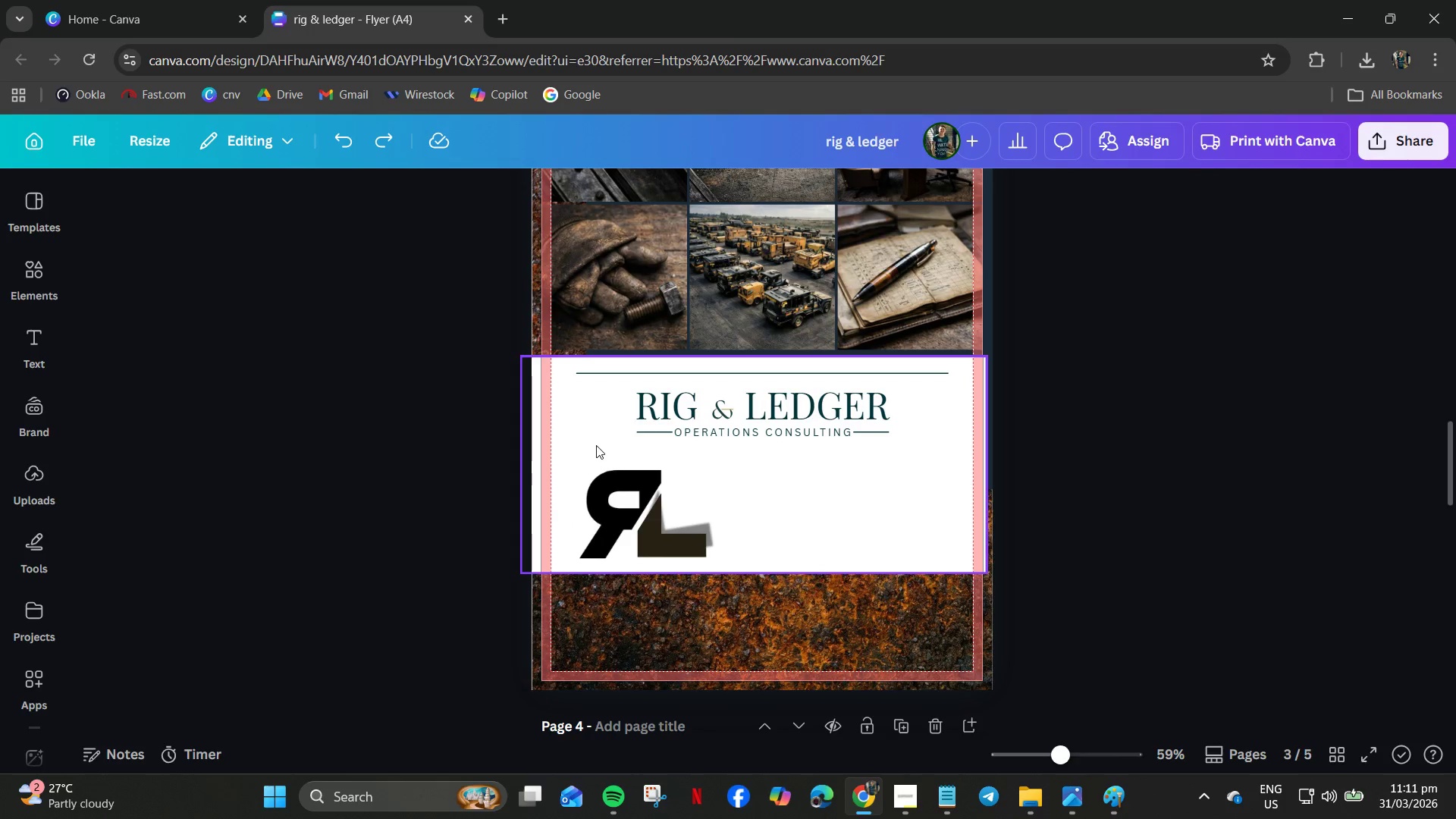 
left_click_drag(start_coordinate=[595, 441], to_coordinate=[846, 480])
 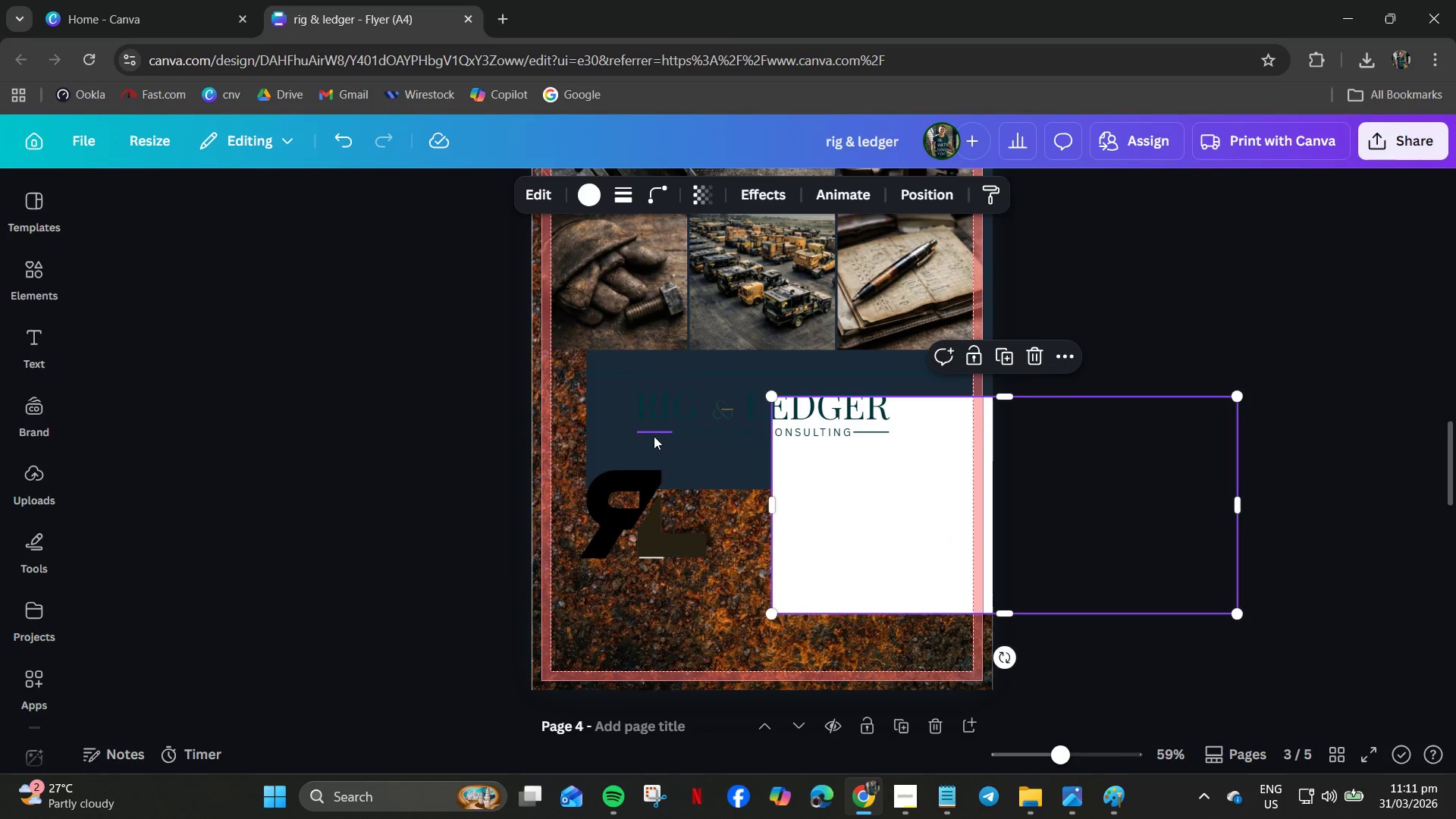 
left_click([654, 436])
 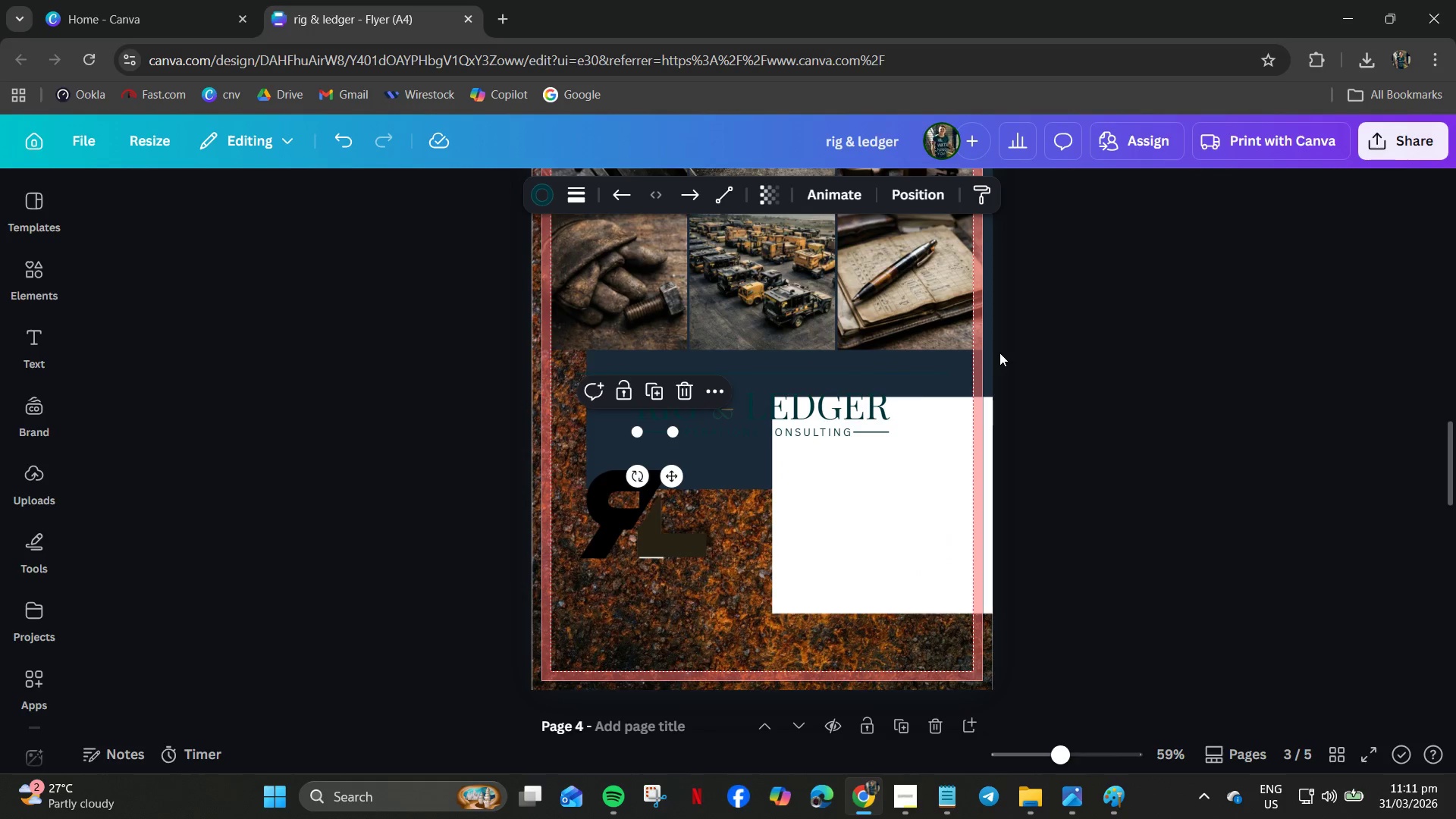 
left_click_drag(start_coordinate=[987, 360], to_coordinate=[929, 246])
 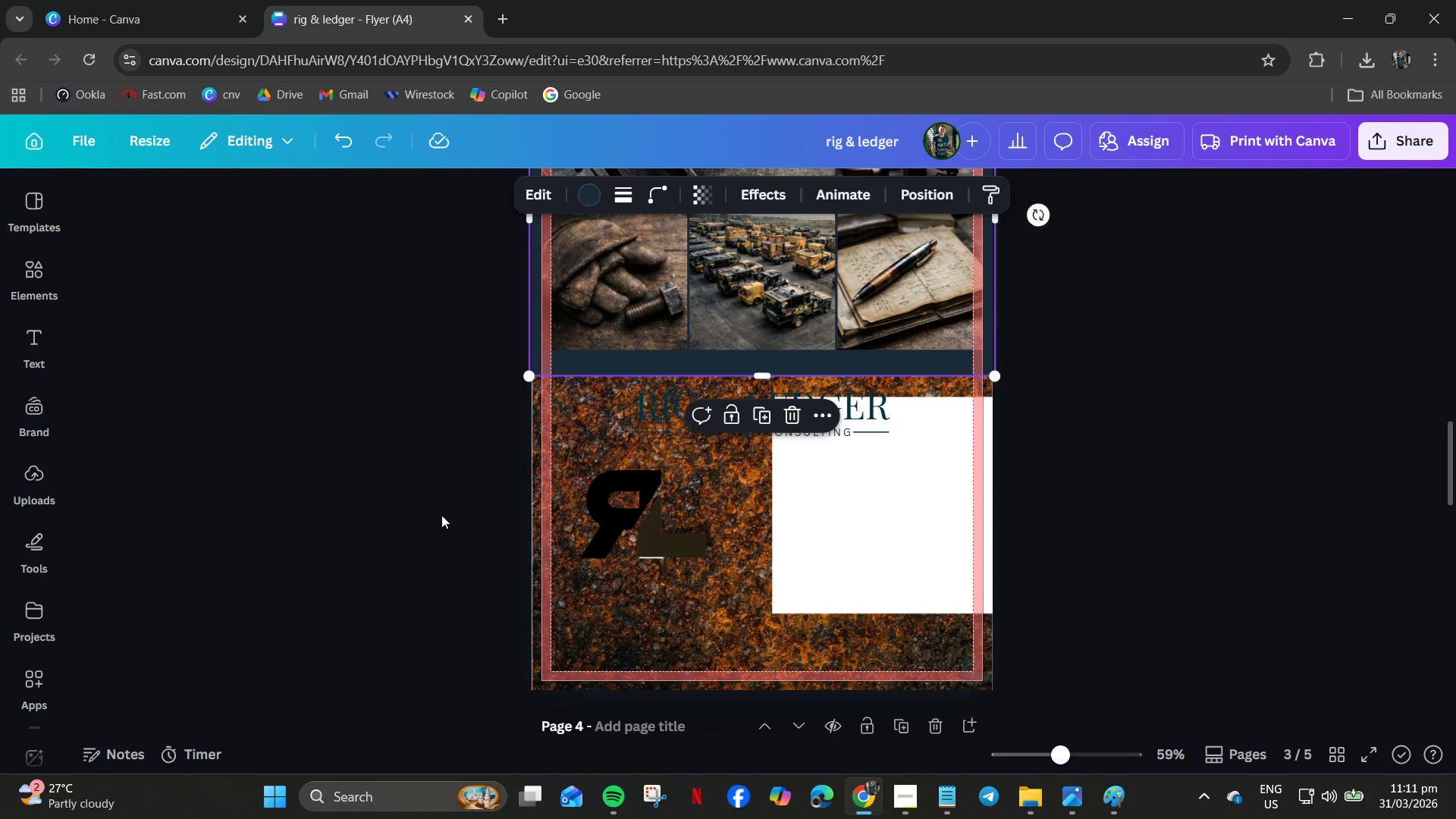 
left_click_drag(start_coordinate=[448, 507], to_coordinate=[670, 553])
 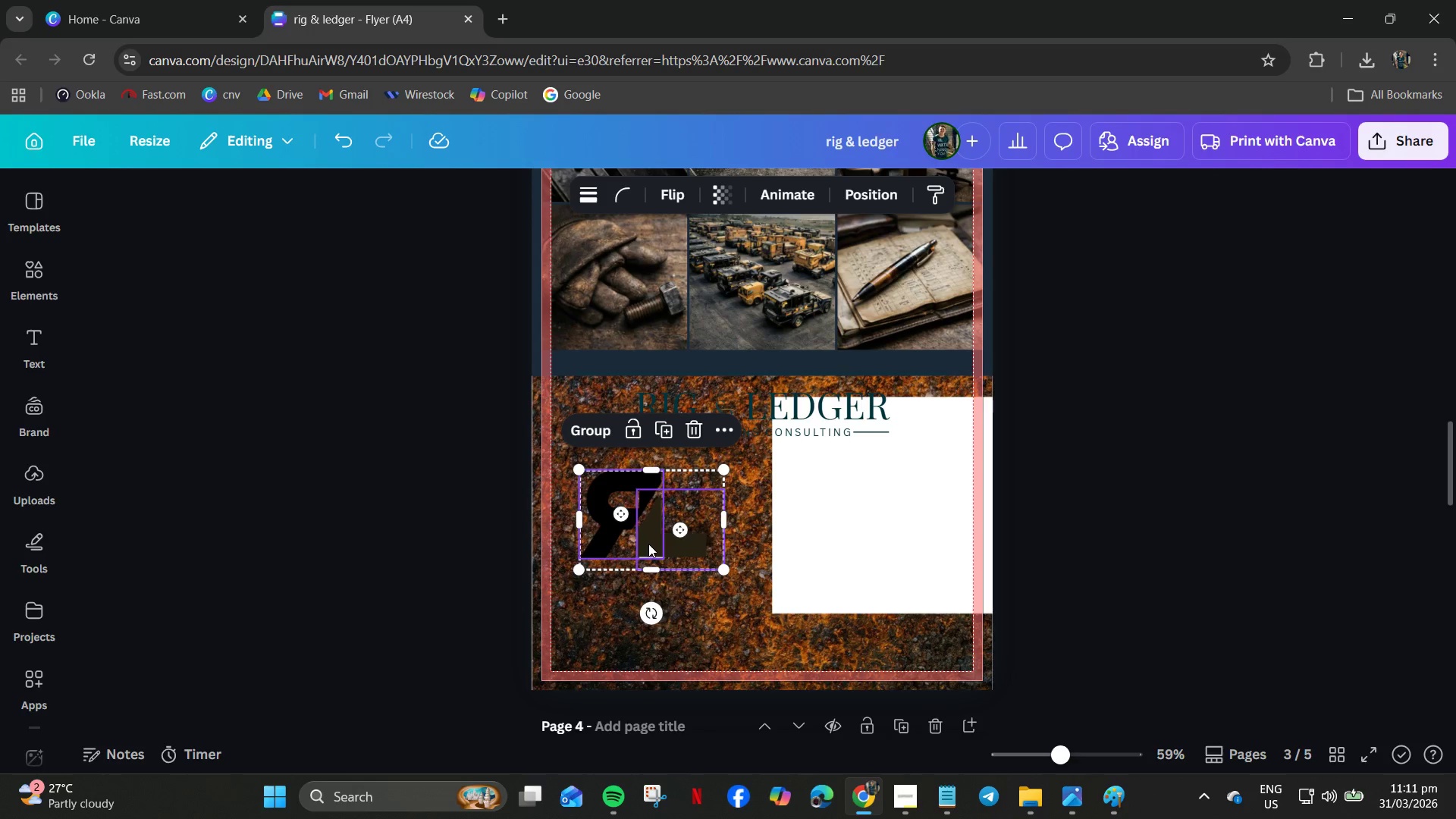 
right_click([648, 544])
 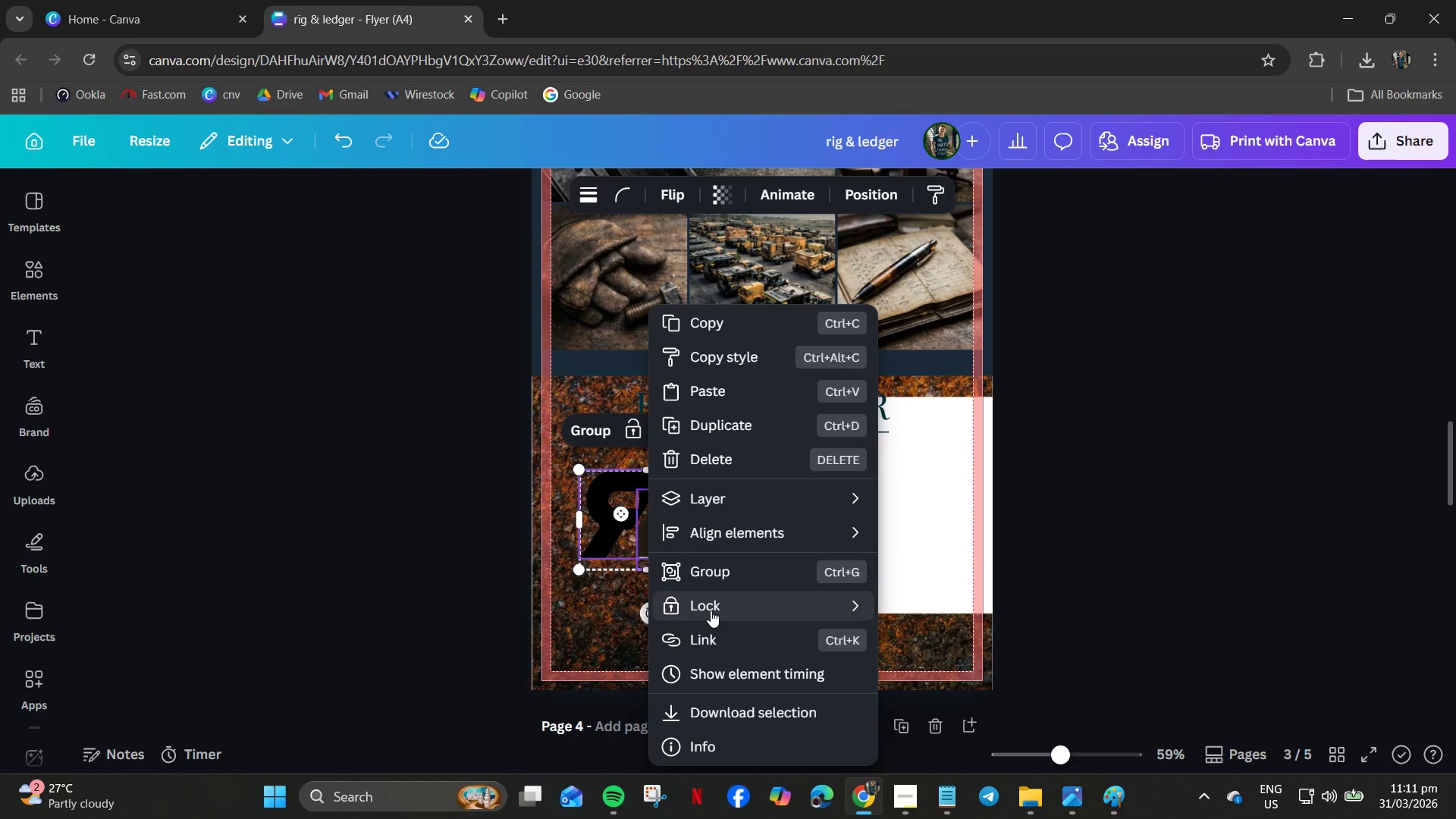 
left_click([711, 568])
 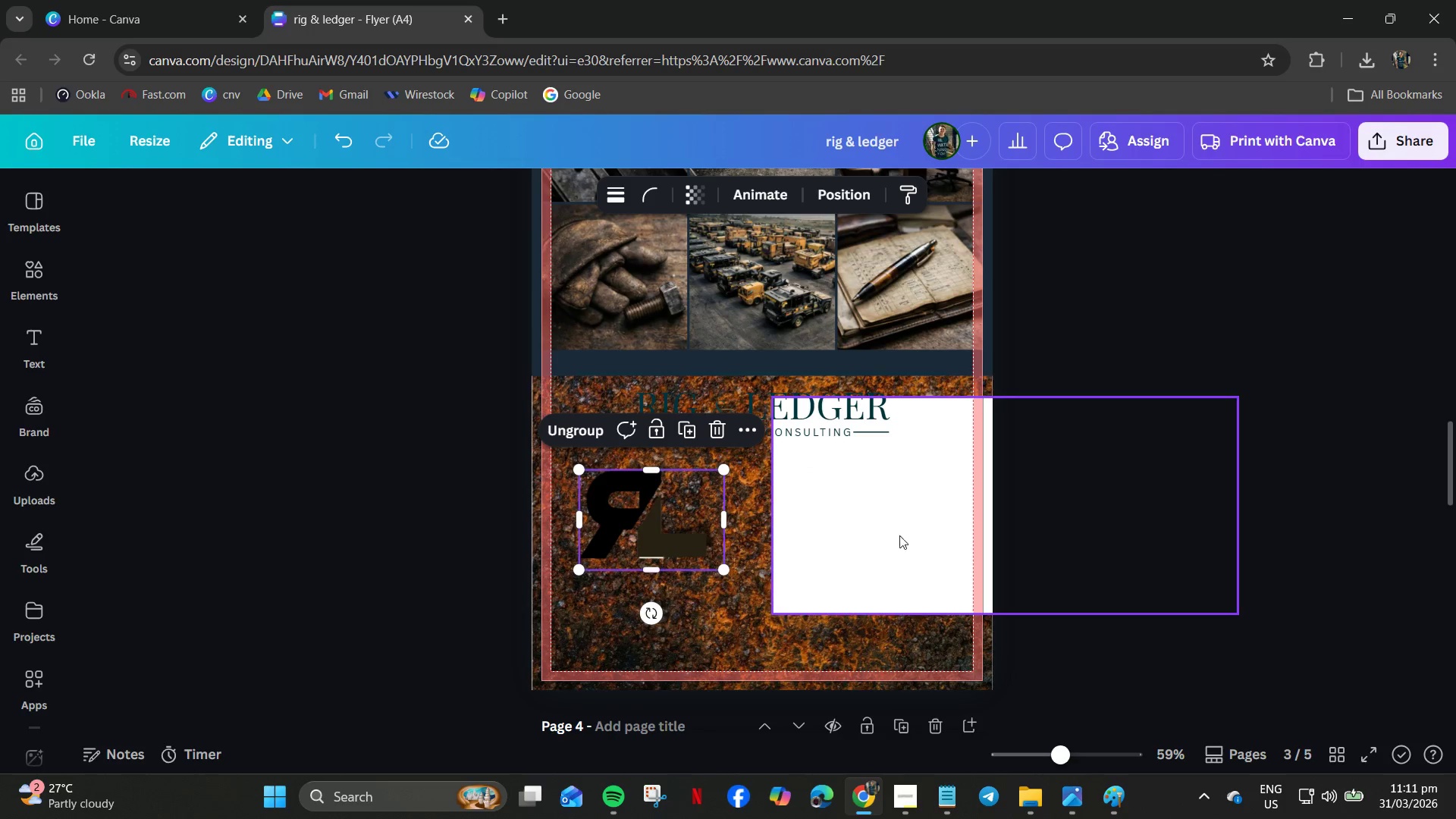 
left_click_drag(start_coordinate=[902, 533], to_coordinate=[667, 495])
 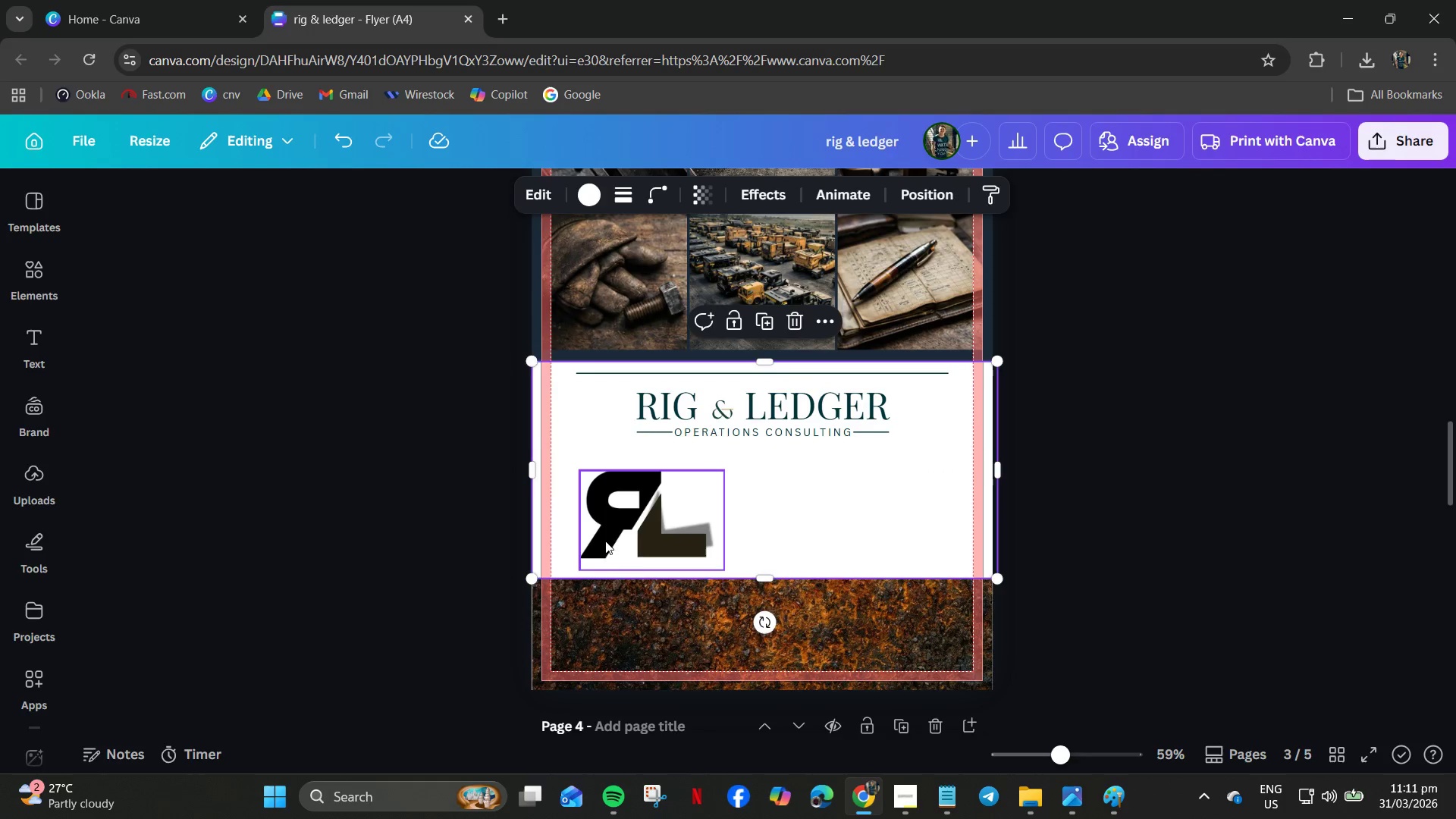 
left_click_drag(start_coordinate=[610, 538], to_coordinate=[705, 535])
 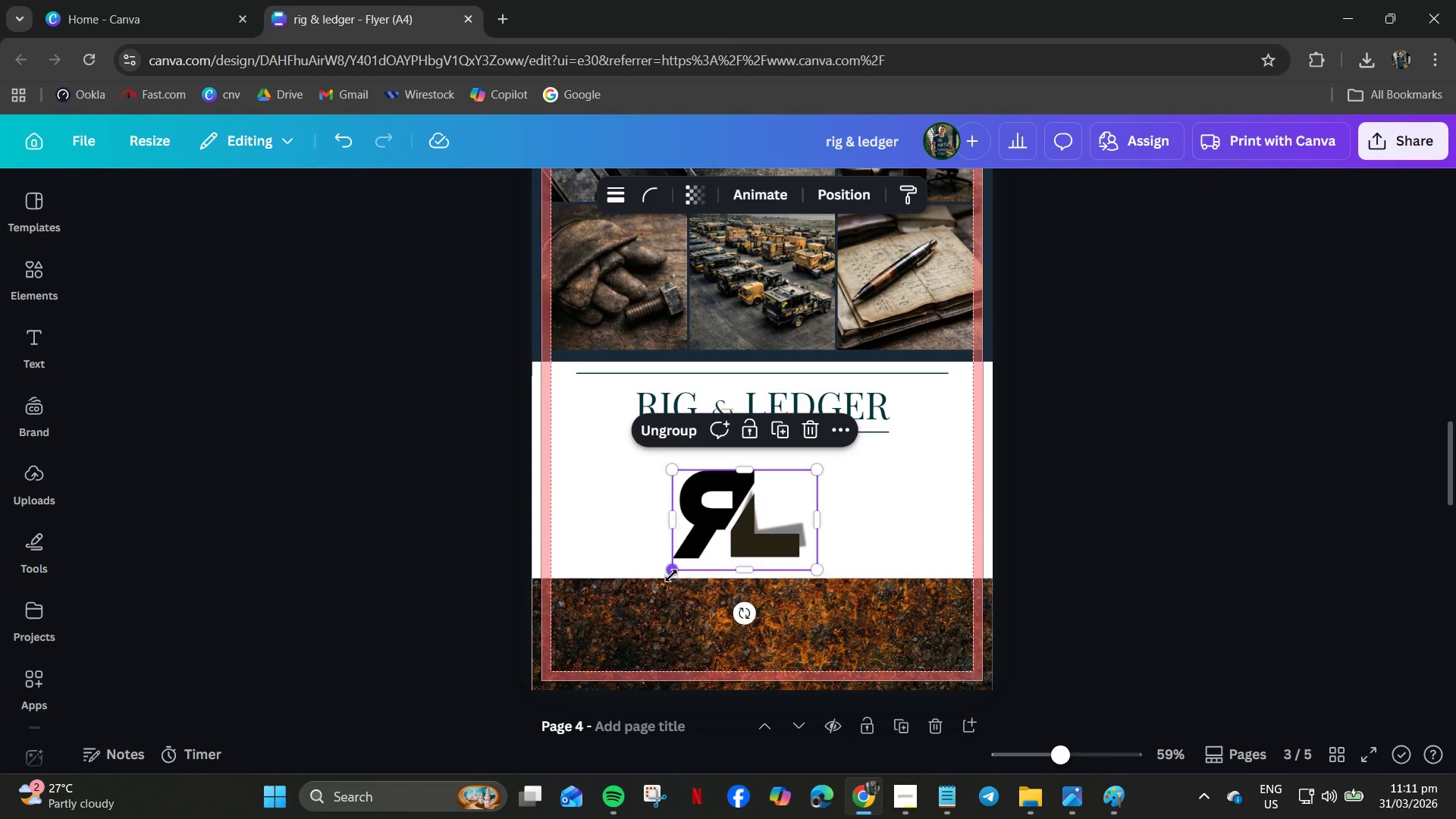 
left_click_drag(start_coordinate=[673, 573], to_coordinate=[749, 546])
 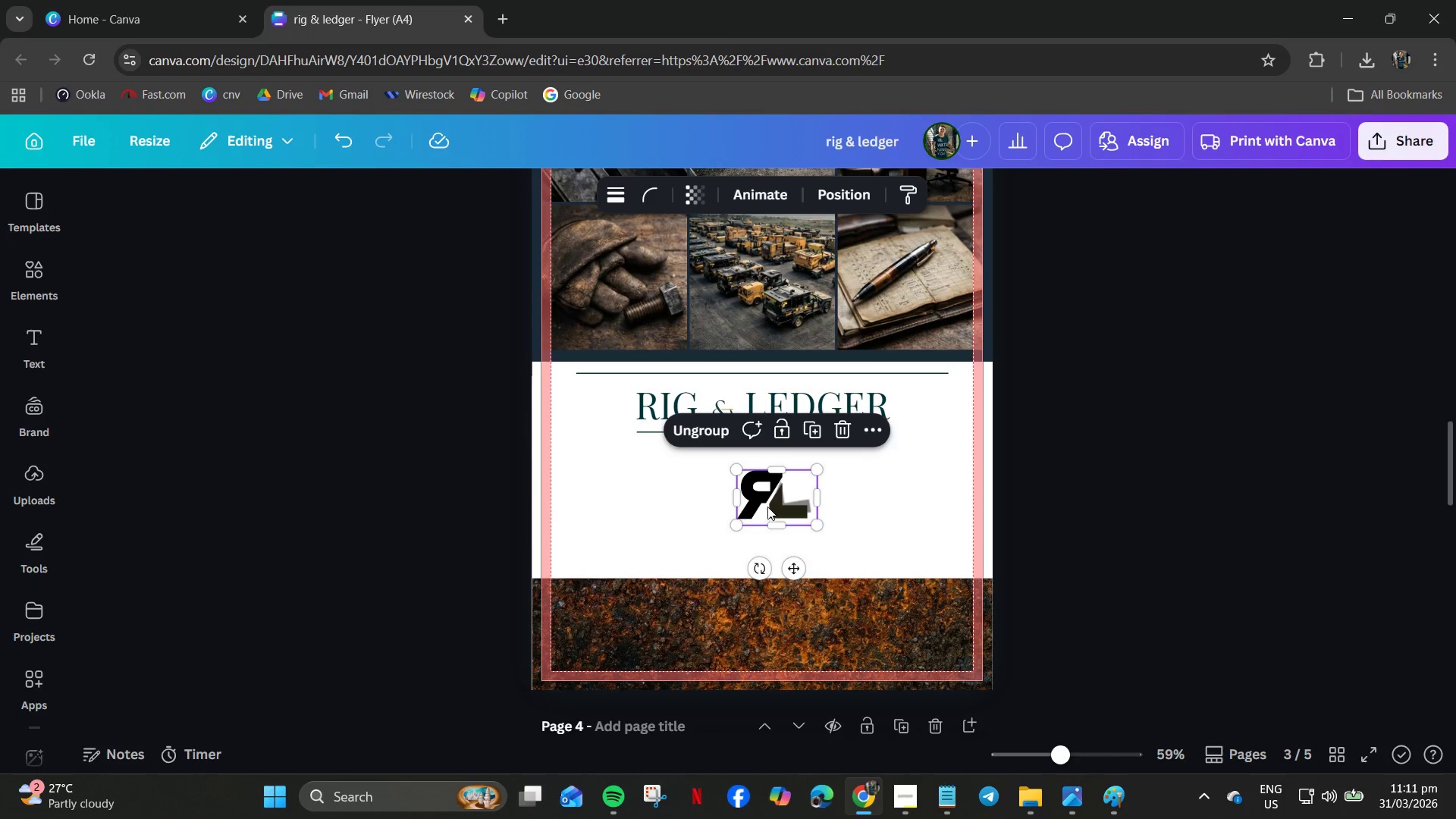 
left_click_drag(start_coordinate=[767, 507], to_coordinate=[718, 539])
 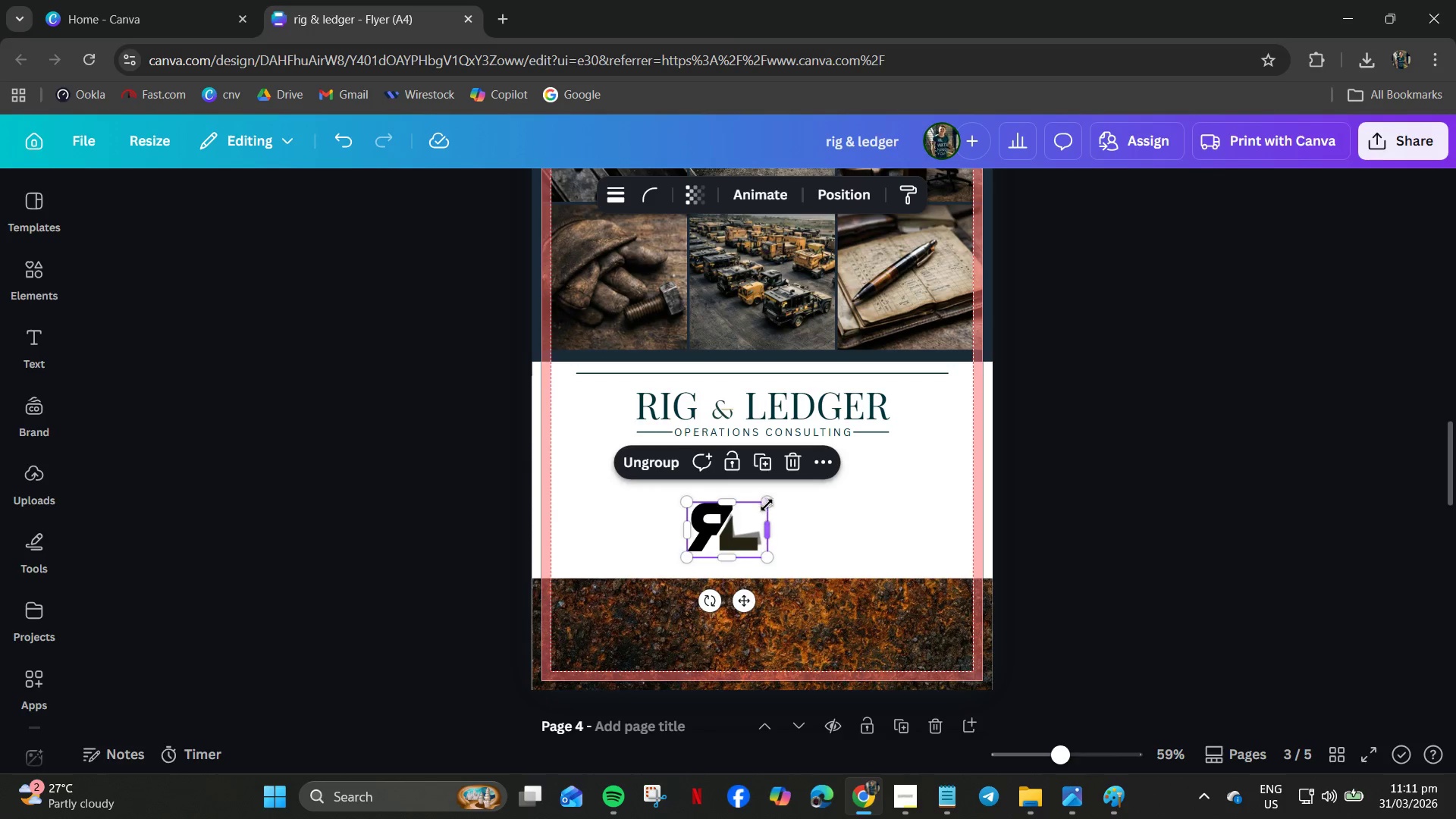 
left_click_drag(start_coordinate=[767, 504], to_coordinate=[821, 489])
 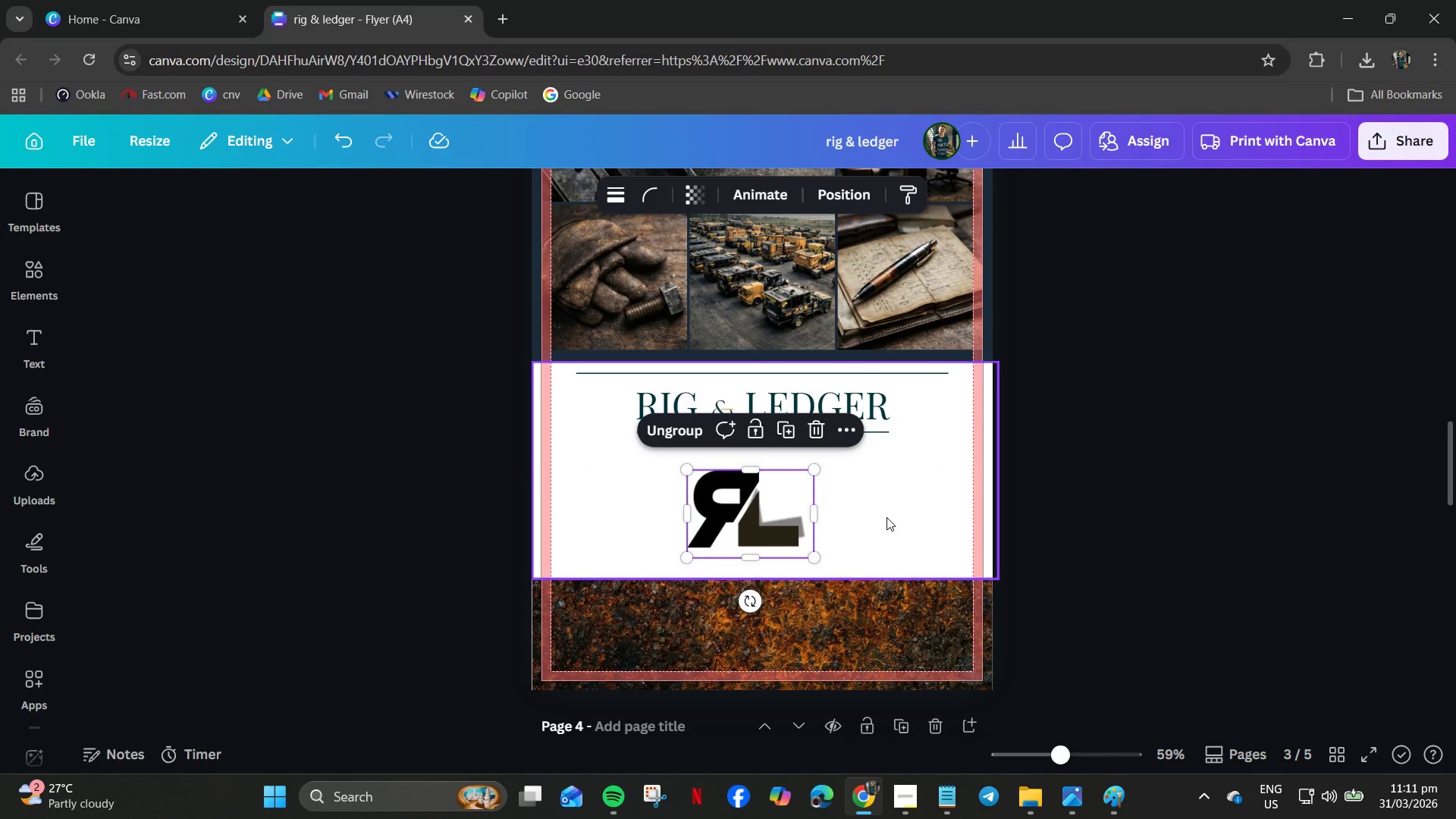 
left_click([886, 517])
 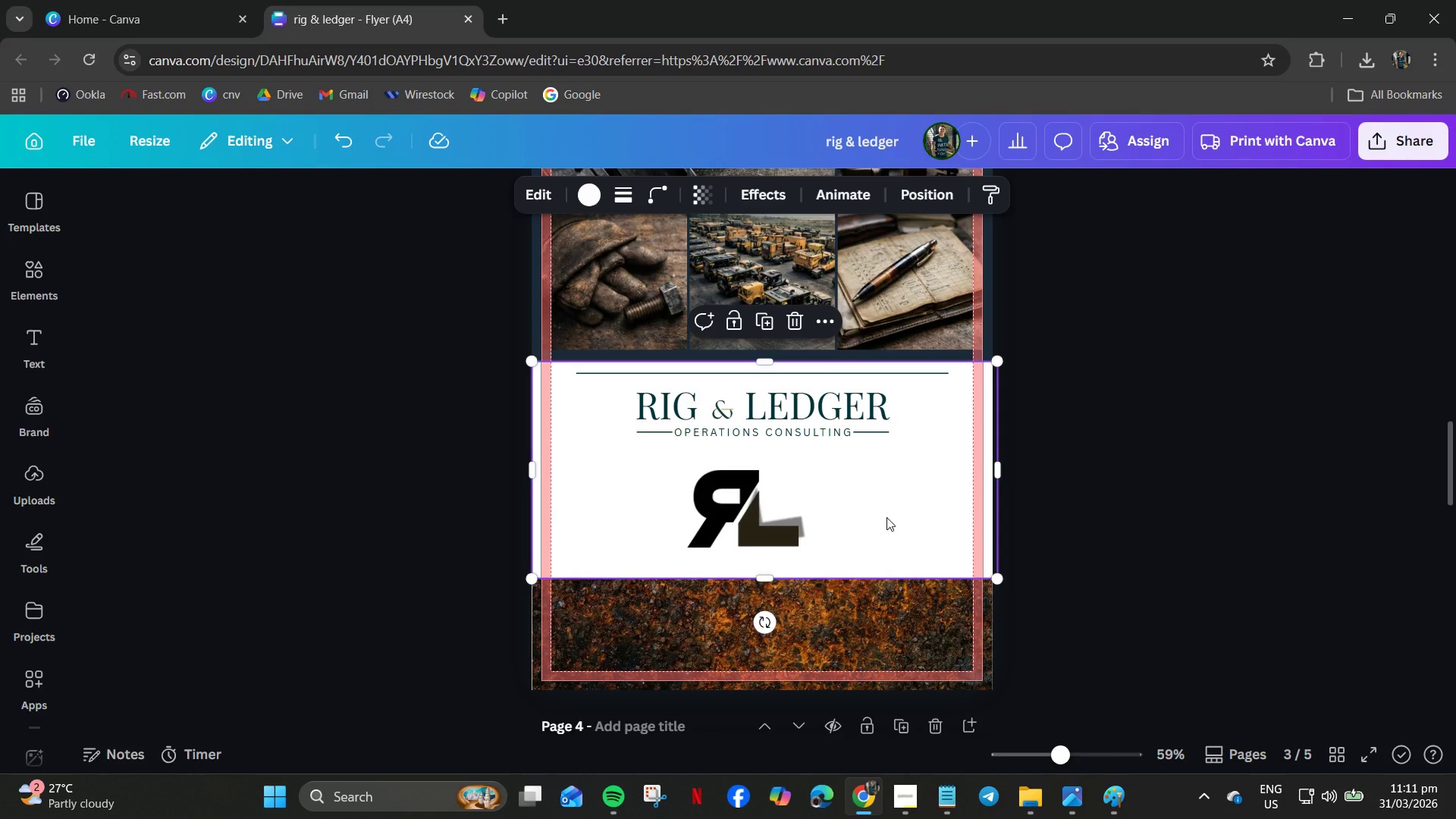 
wait(9.55)
 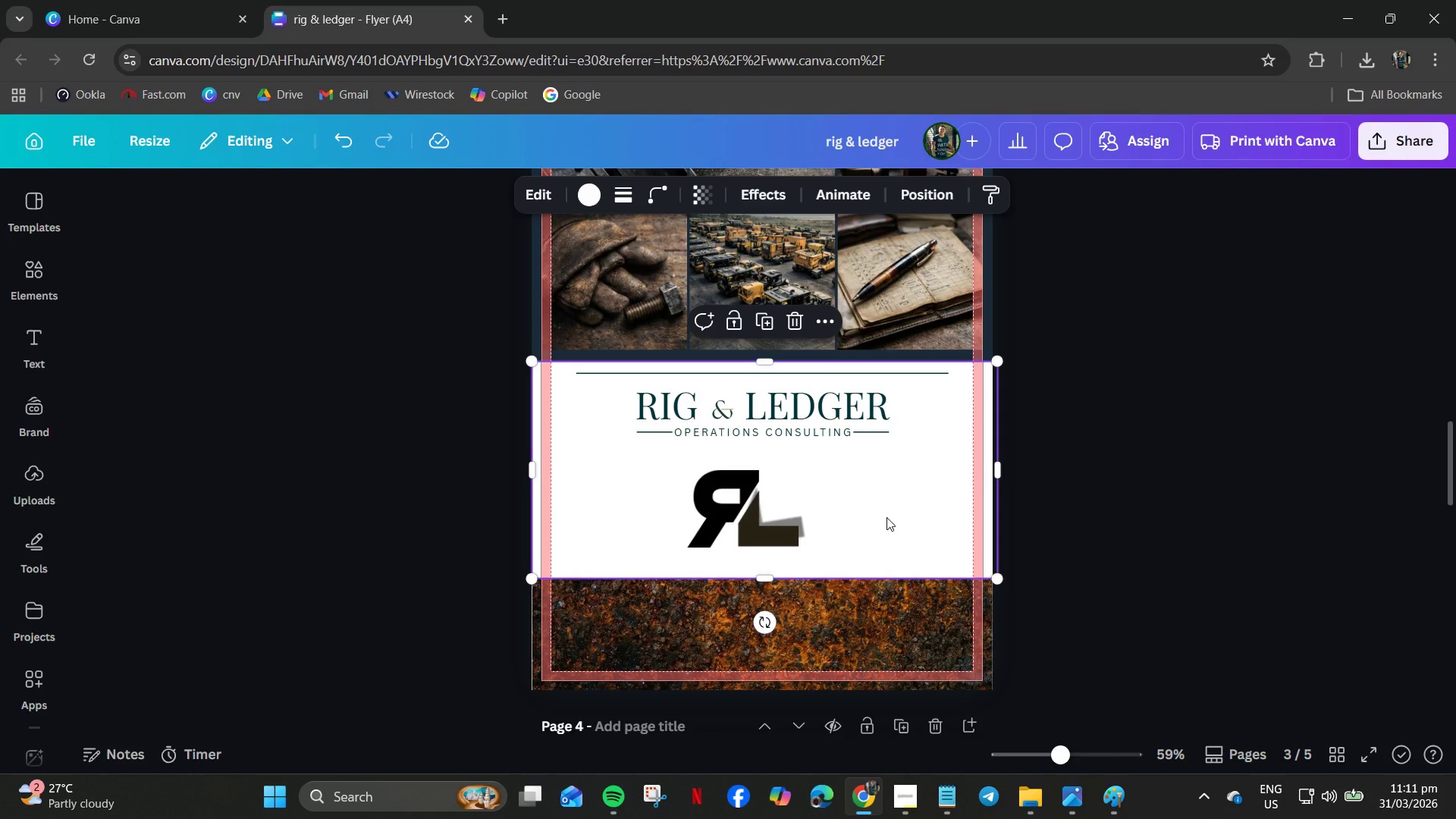 
left_click([956, 799])
 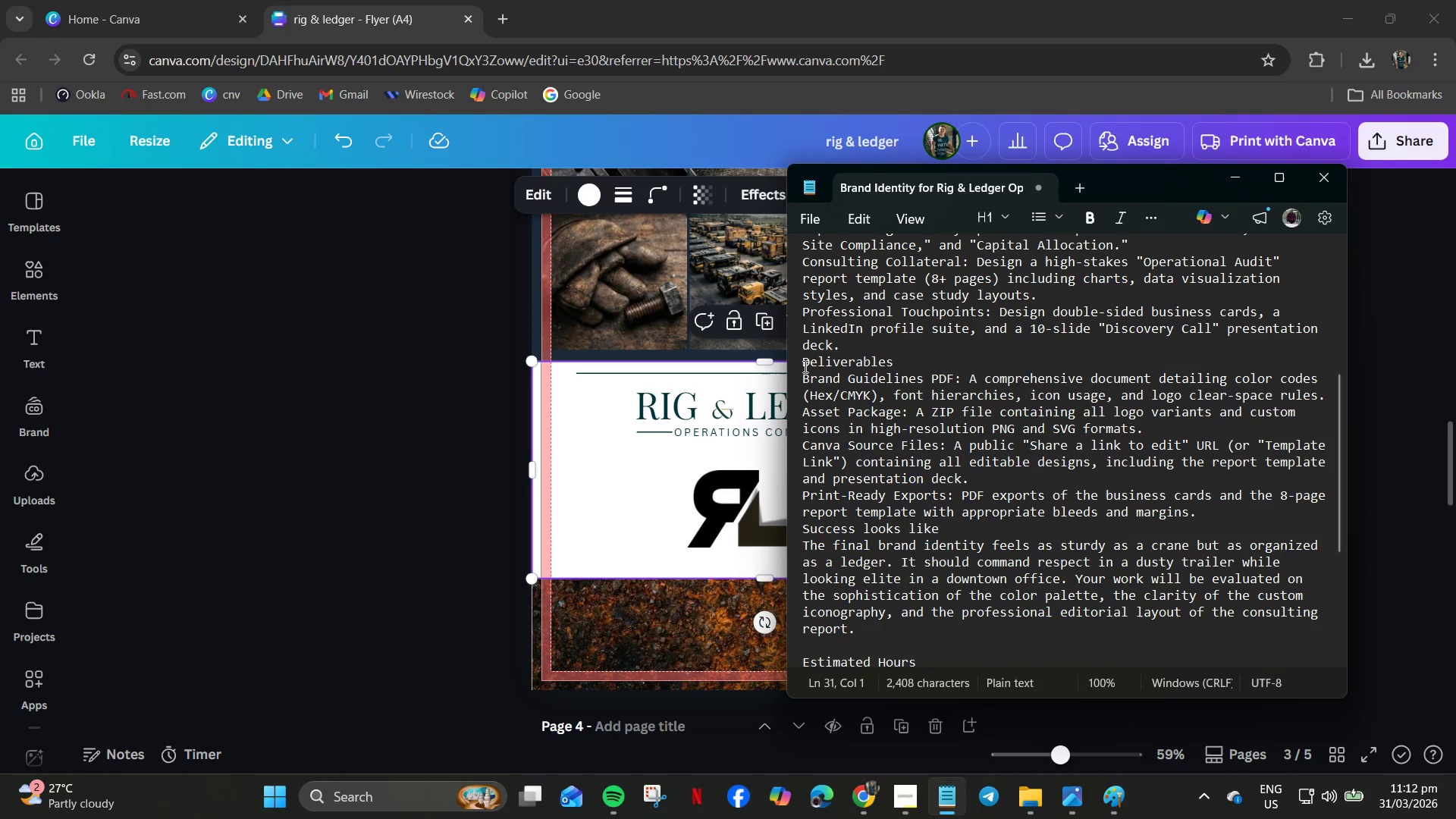 
key(Enter)
 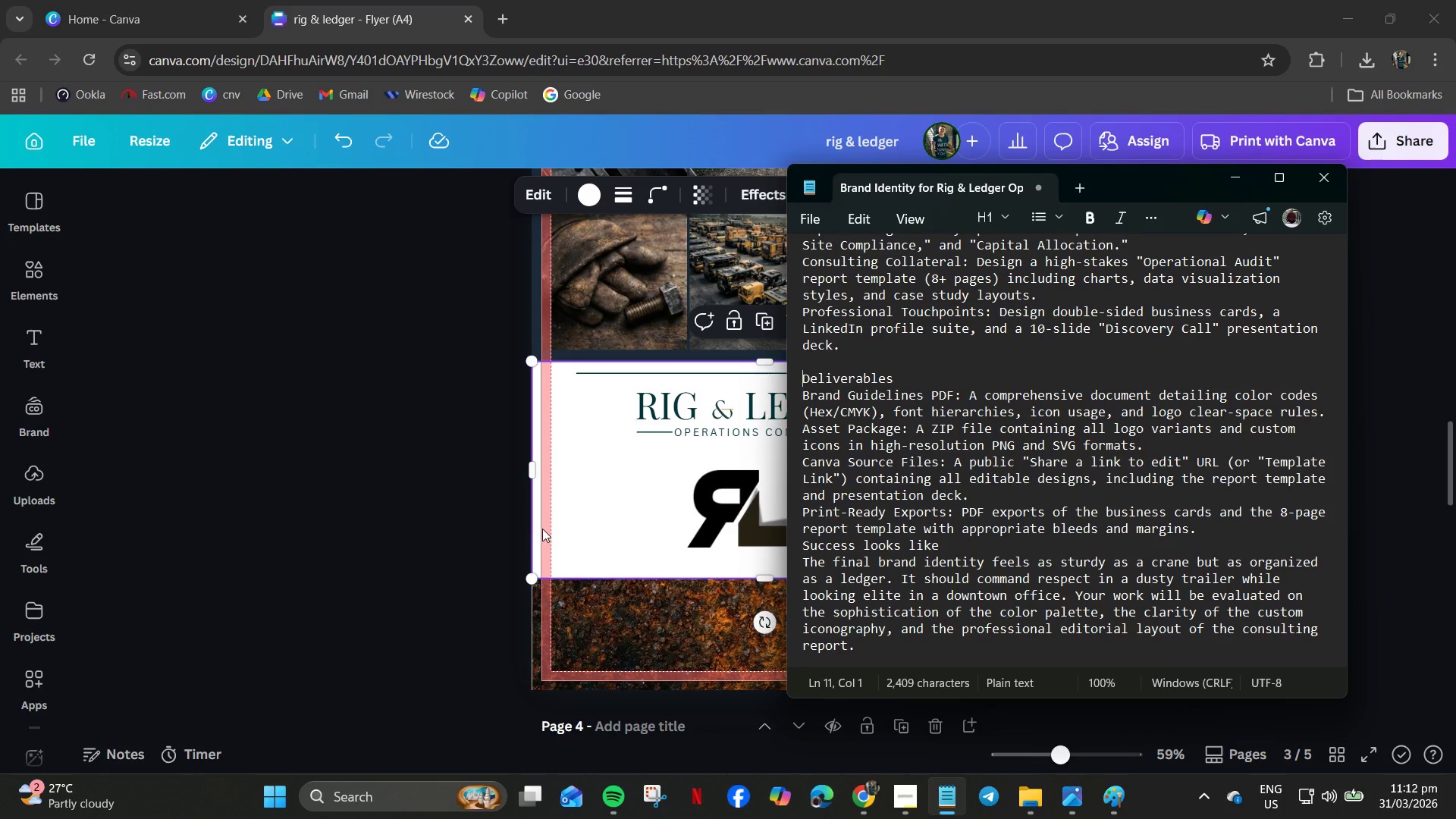 
wait(56.2)
 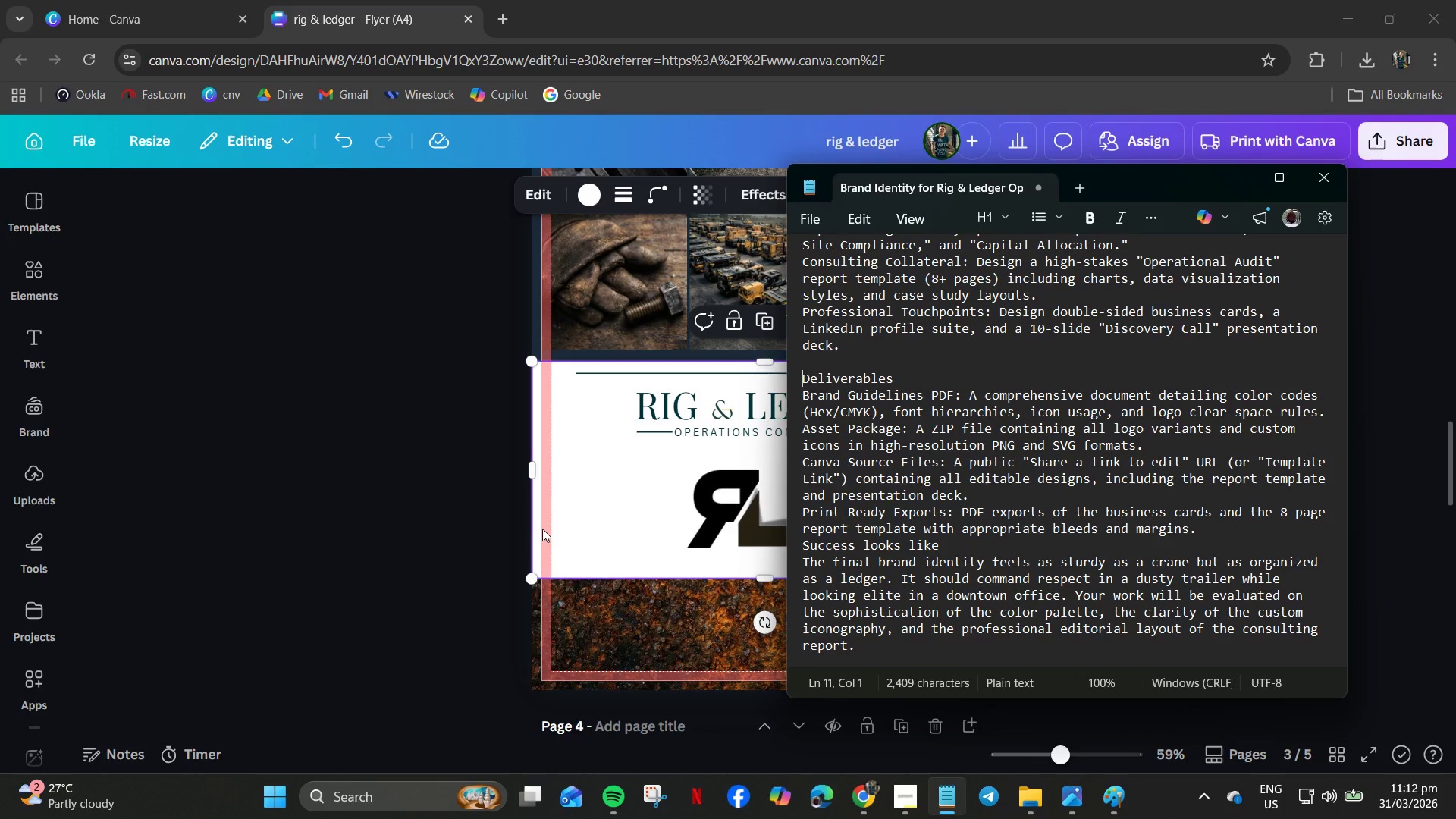 
scroll: coordinate [1034, 507], scroll_direction: up, amount: 3.0
 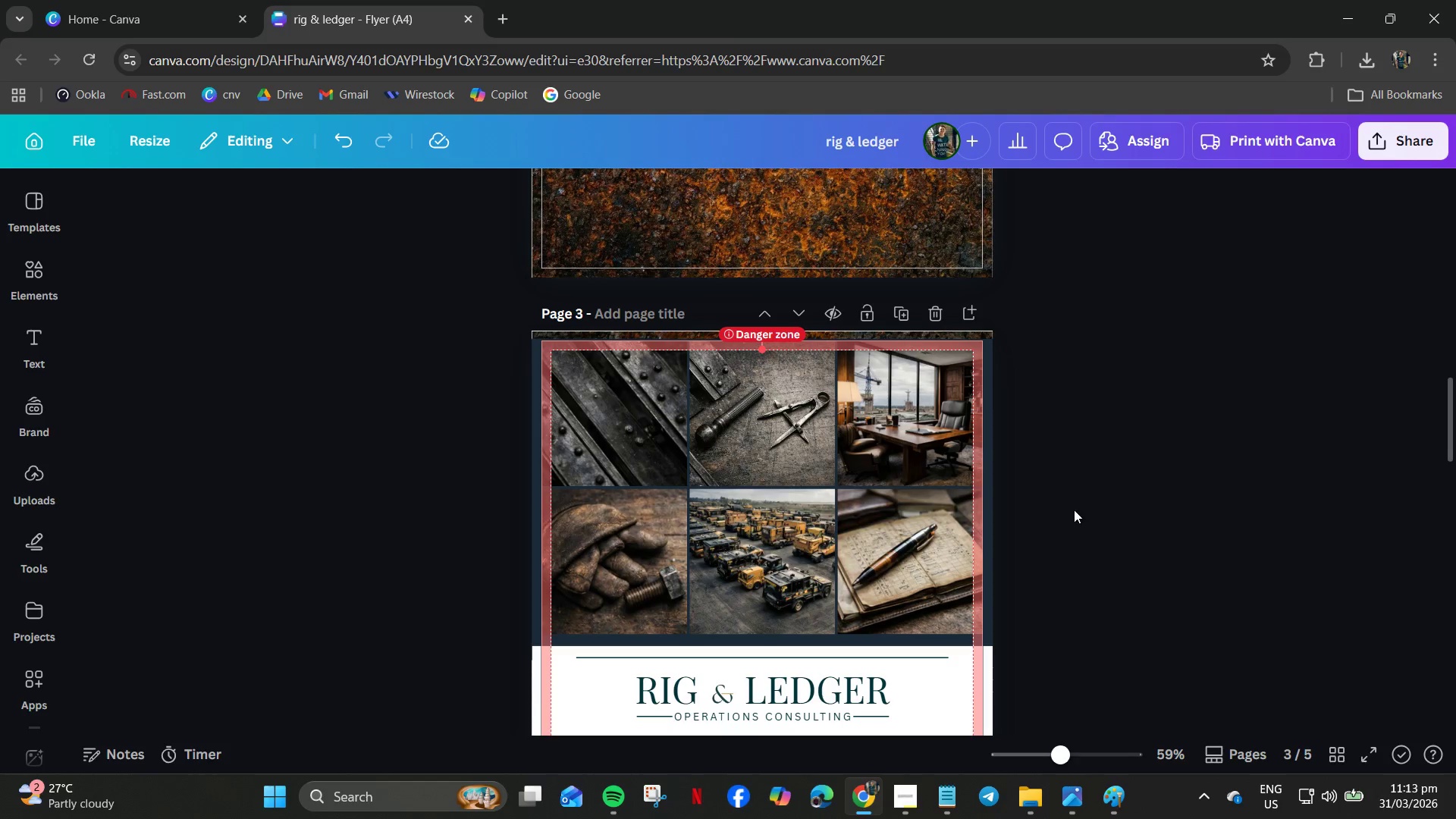 
left_click([1129, 504])
 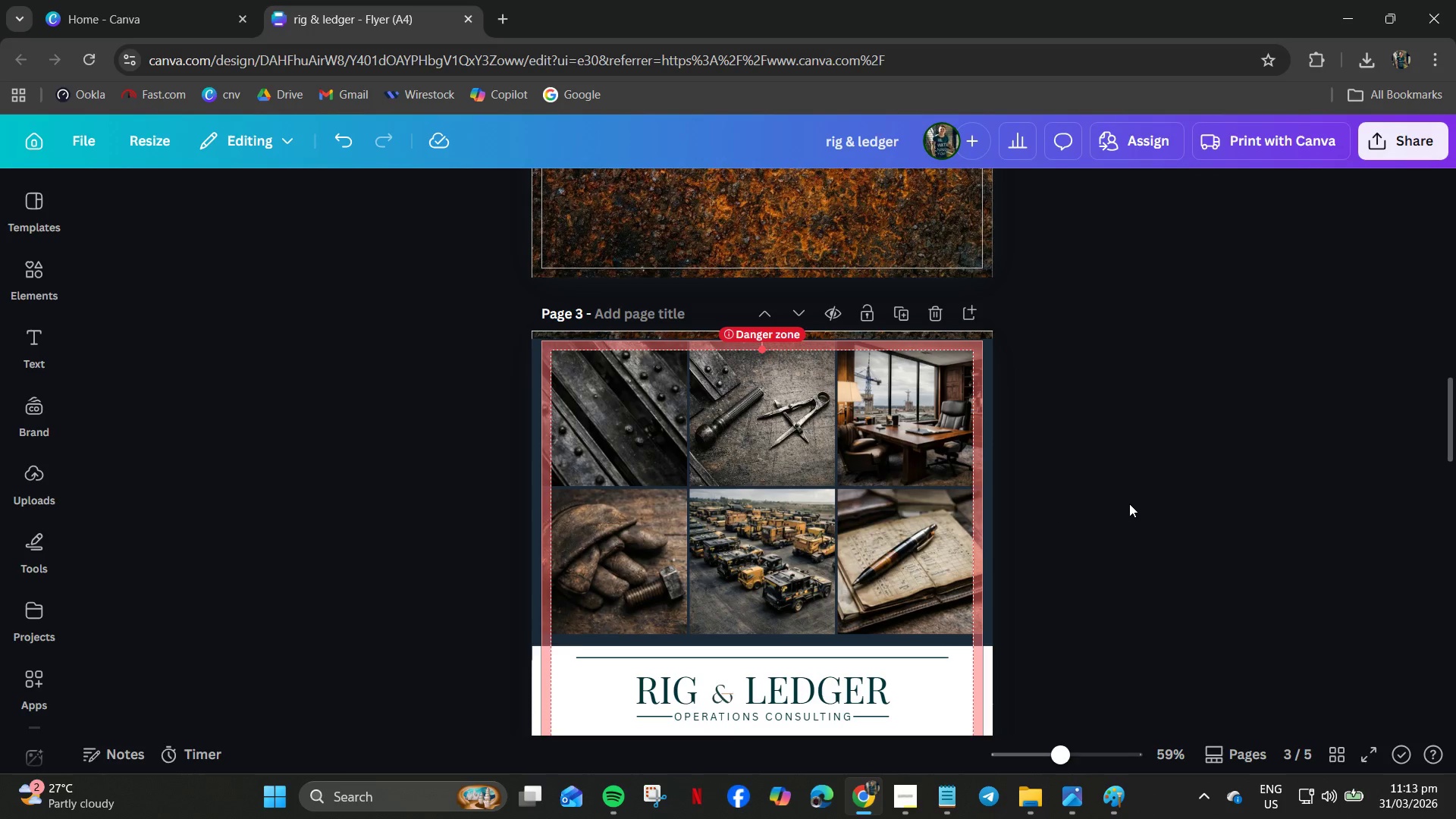 
scroll: coordinate [1121, 504], scroll_direction: down, amount: 8.0
 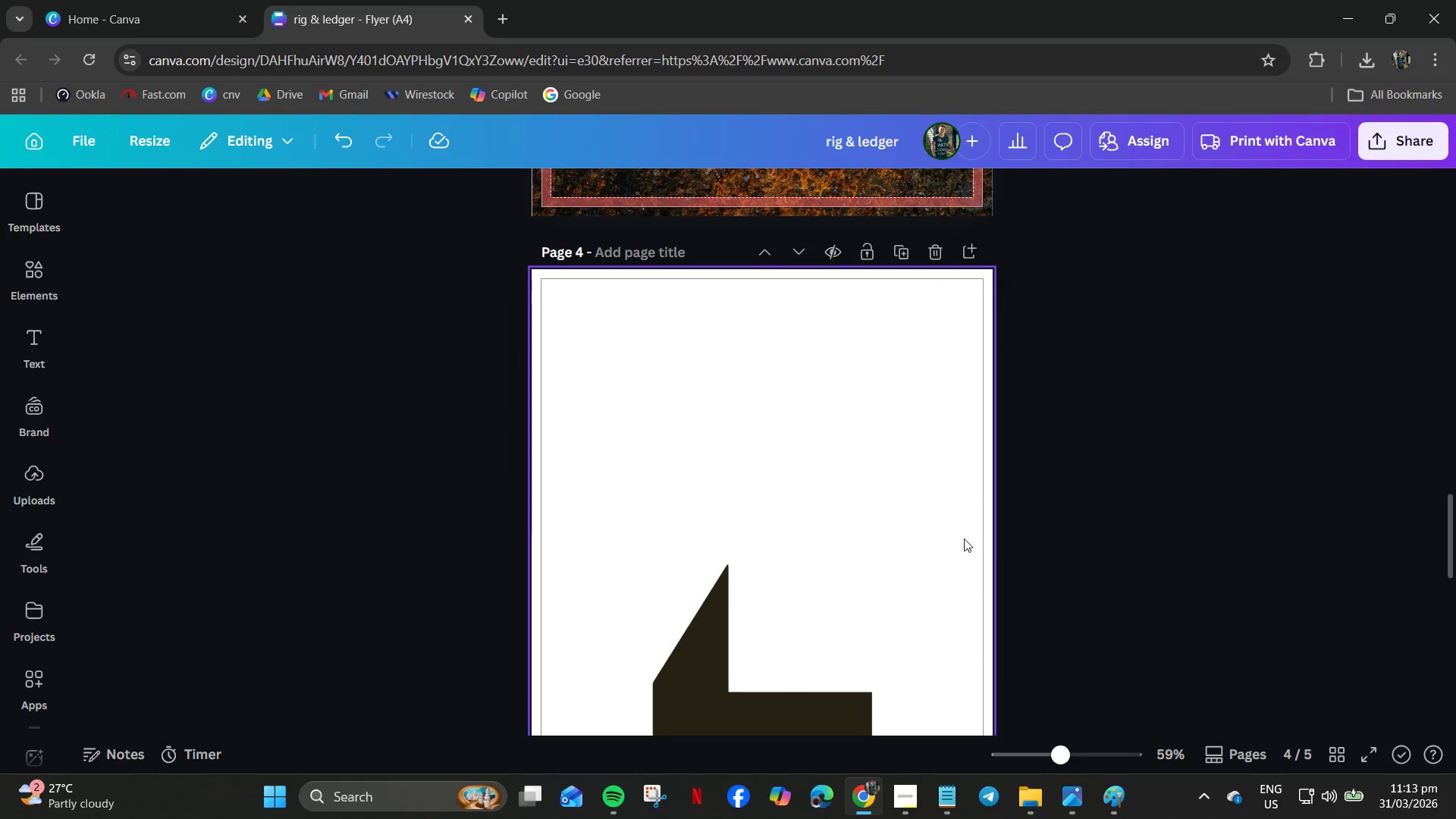 
left_click_drag(start_coordinate=[854, 549], to_coordinate=[849, 549])
 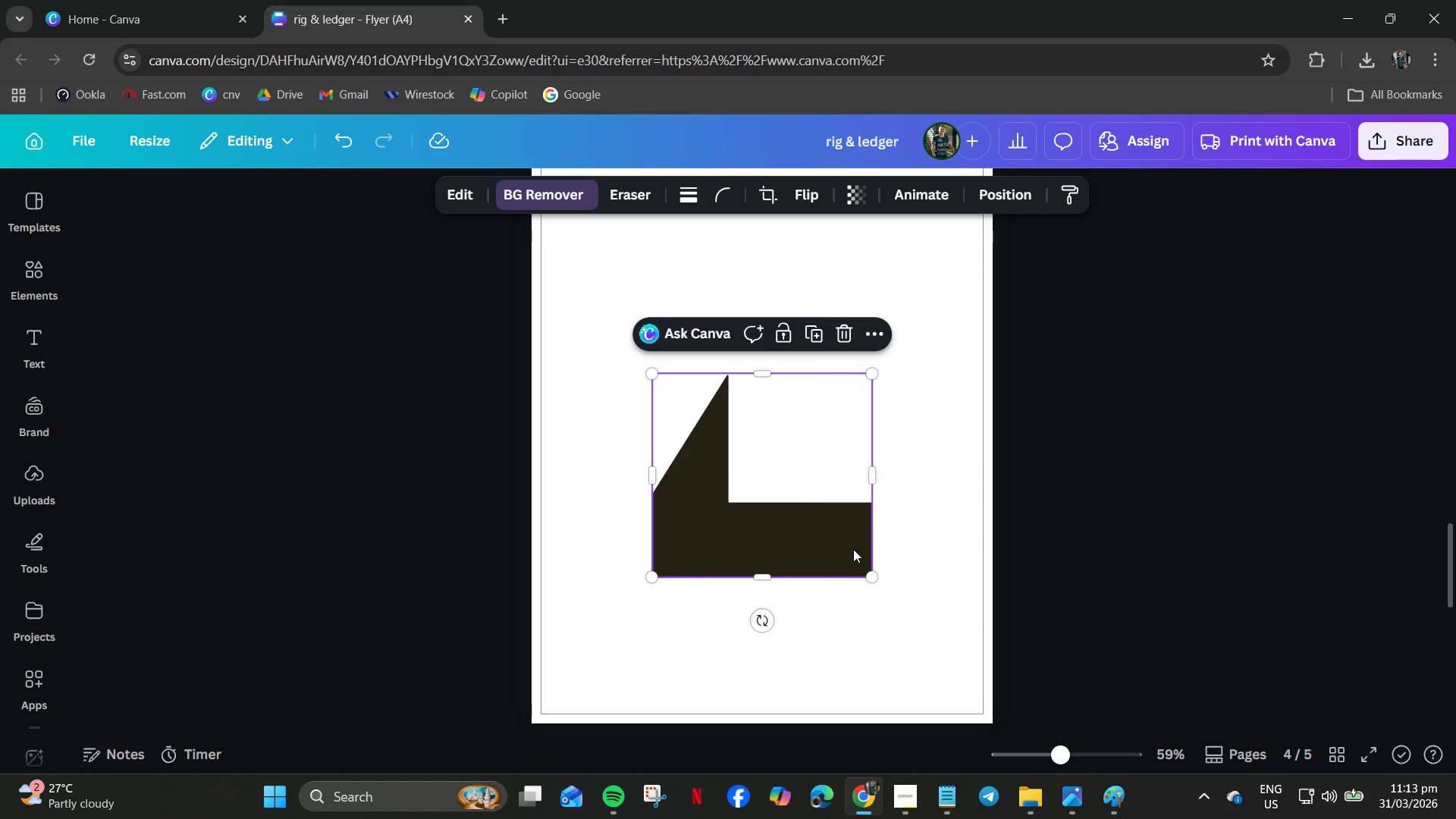 
scroll: coordinate [955, 544], scroll_direction: down, amount: 2.0
 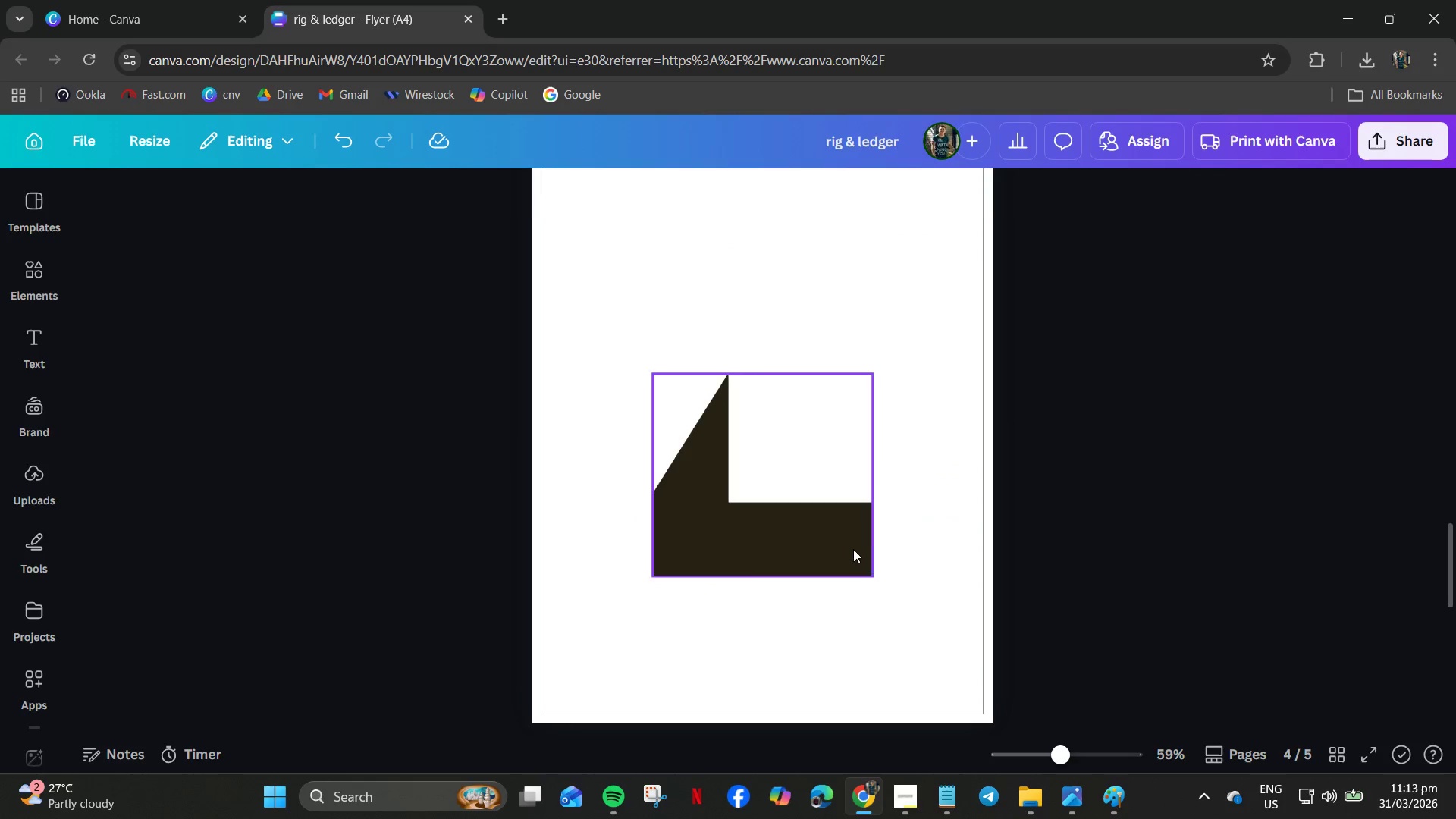 
key(Delete)
 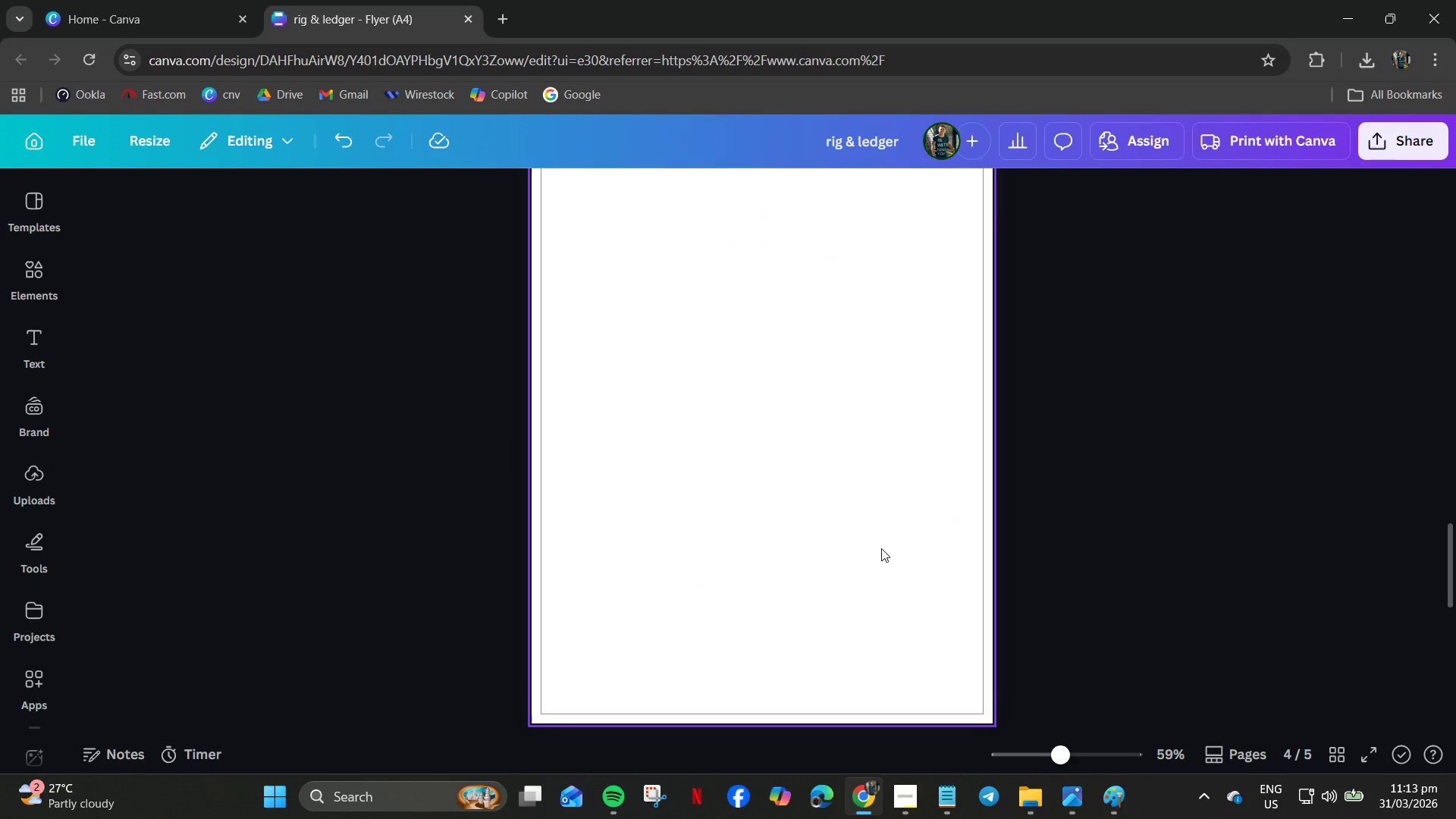 
left_click([886, 548])
 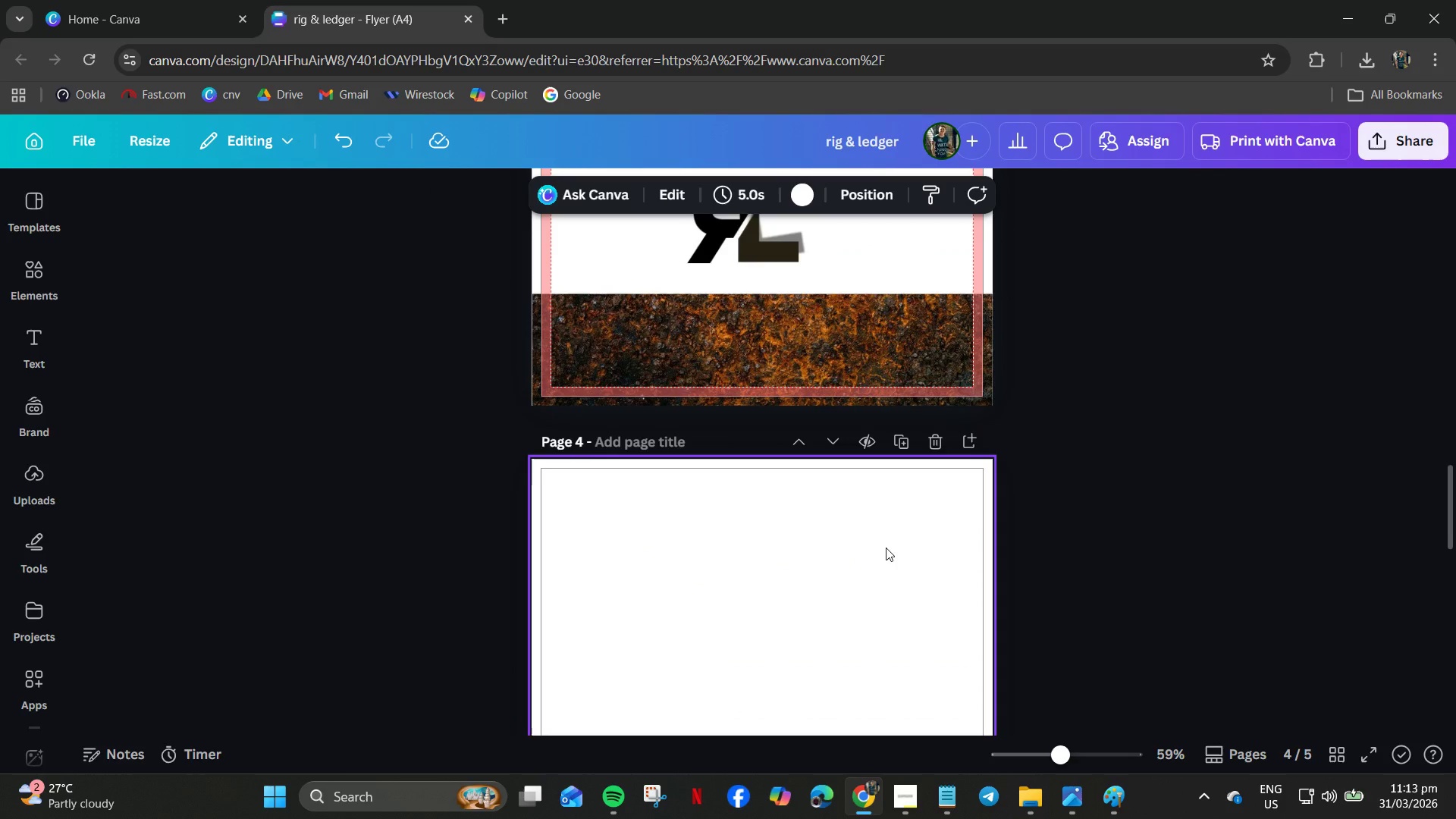 
scroll: coordinate [967, 609], scroll_direction: up, amount: 4.0
 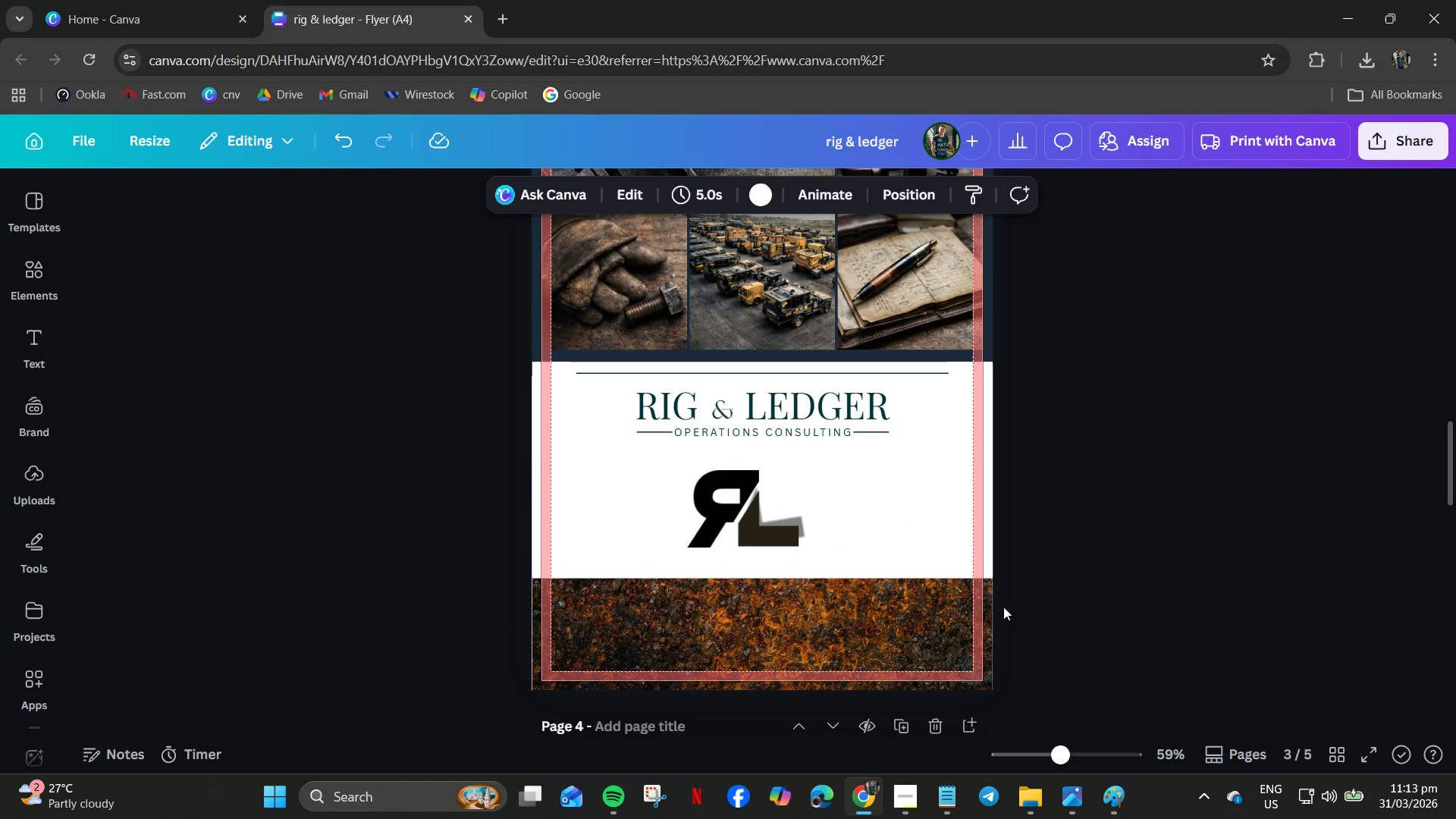 
scroll: coordinate [1003, 607], scroll_direction: down, amount: 3.0
 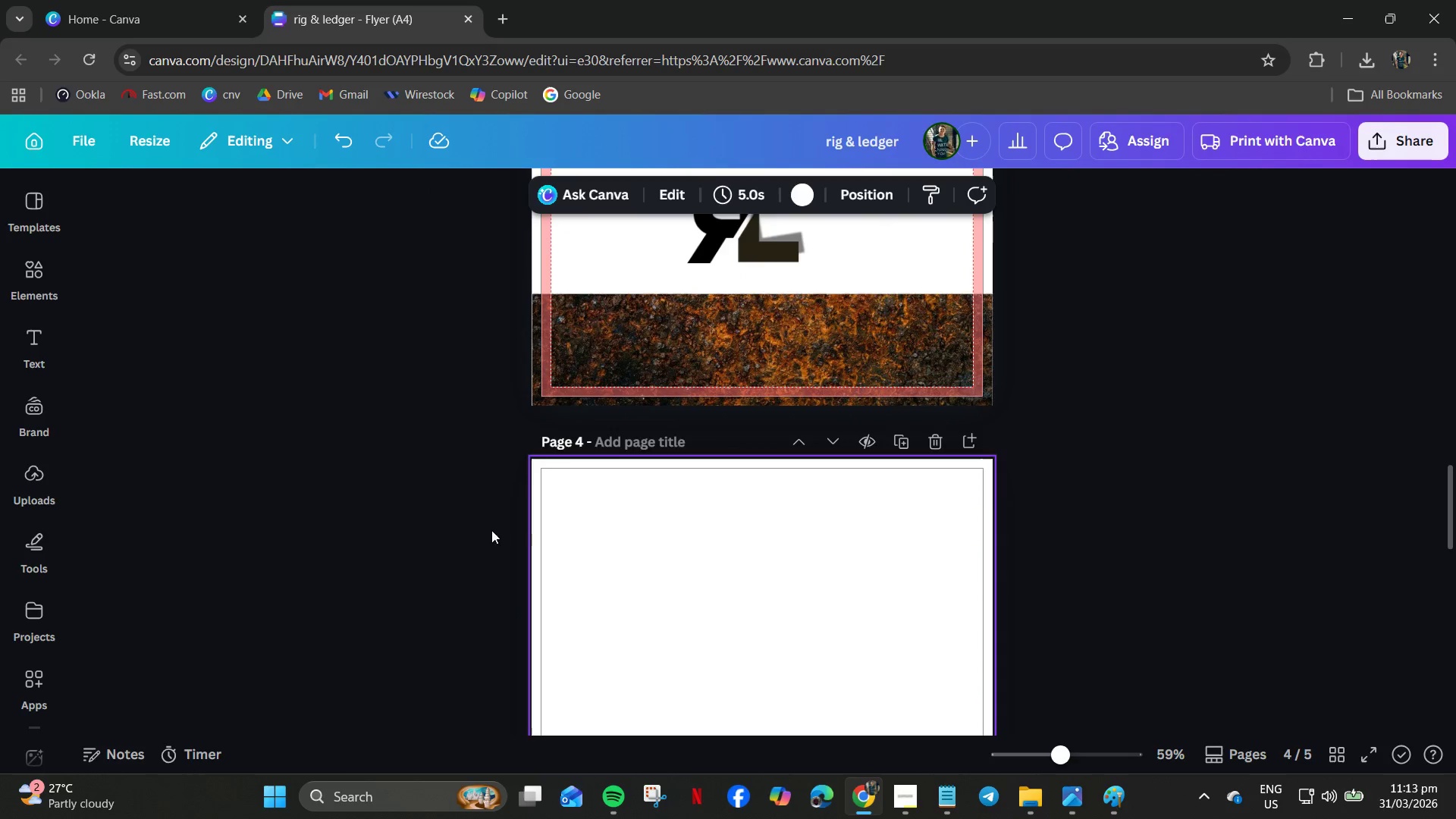 
scroll: coordinate [1002, 533], scroll_direction: up, amount: 5.0
 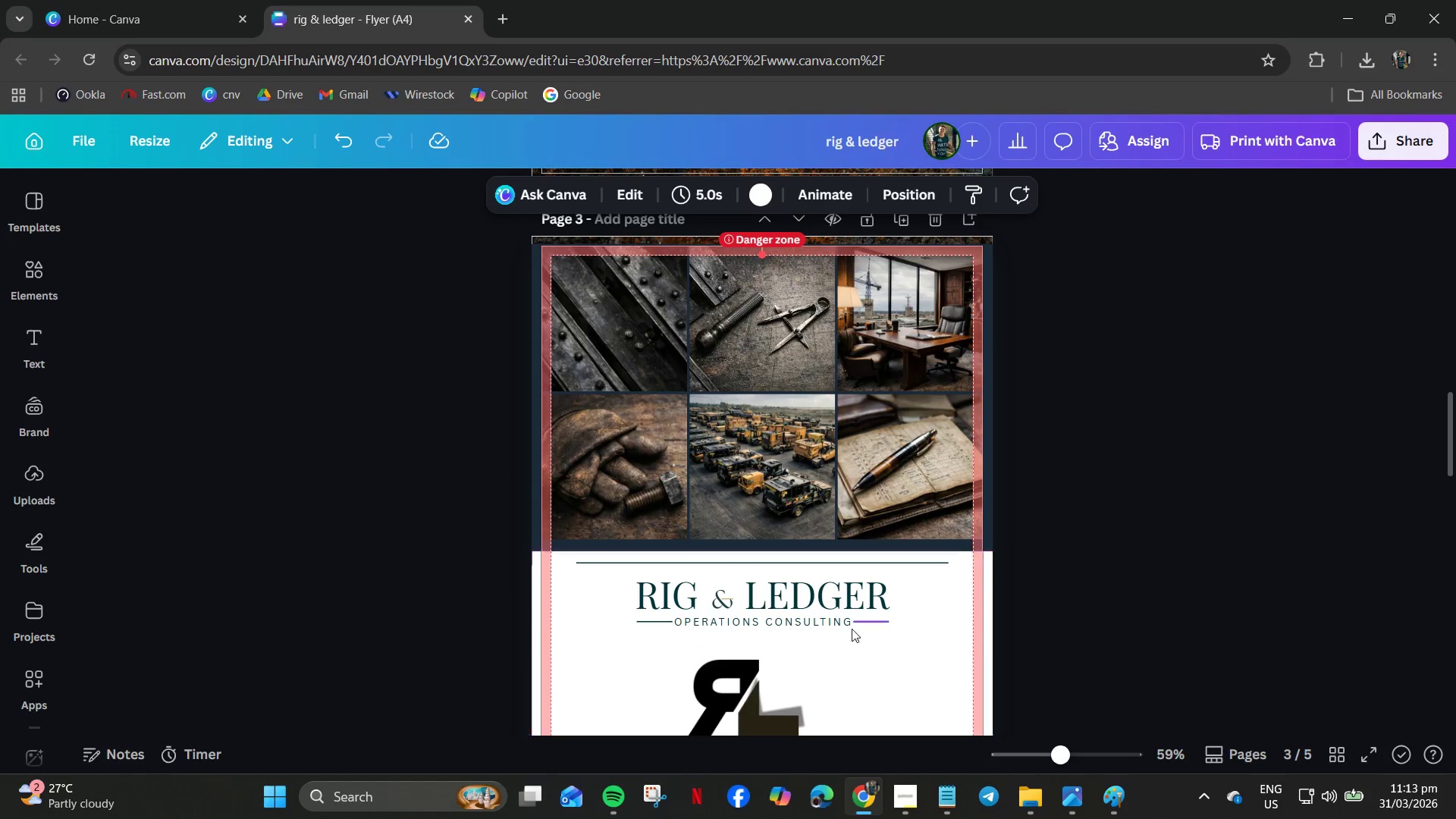 
left_click([755, 682])
 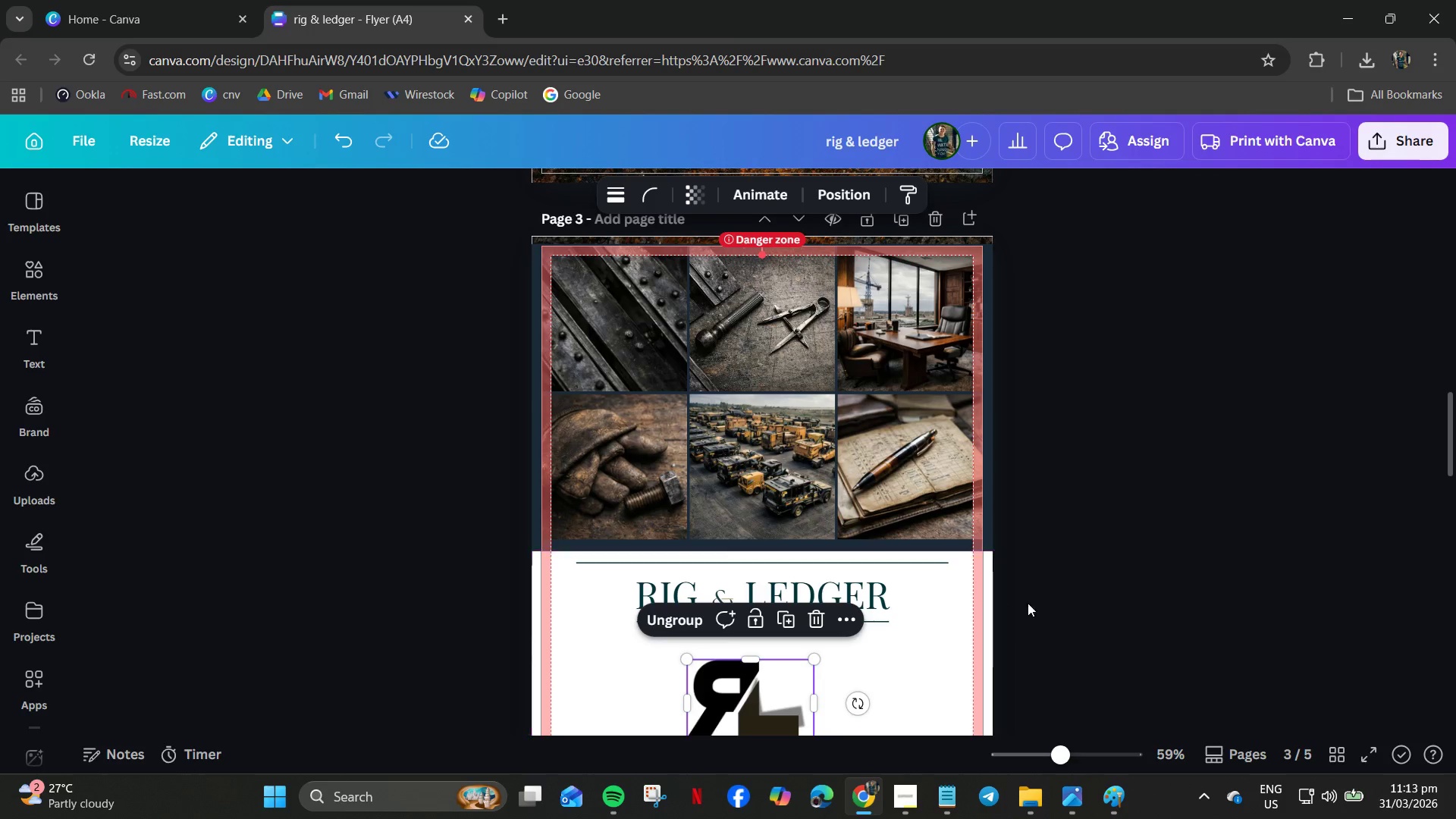 
wait(7.69)
 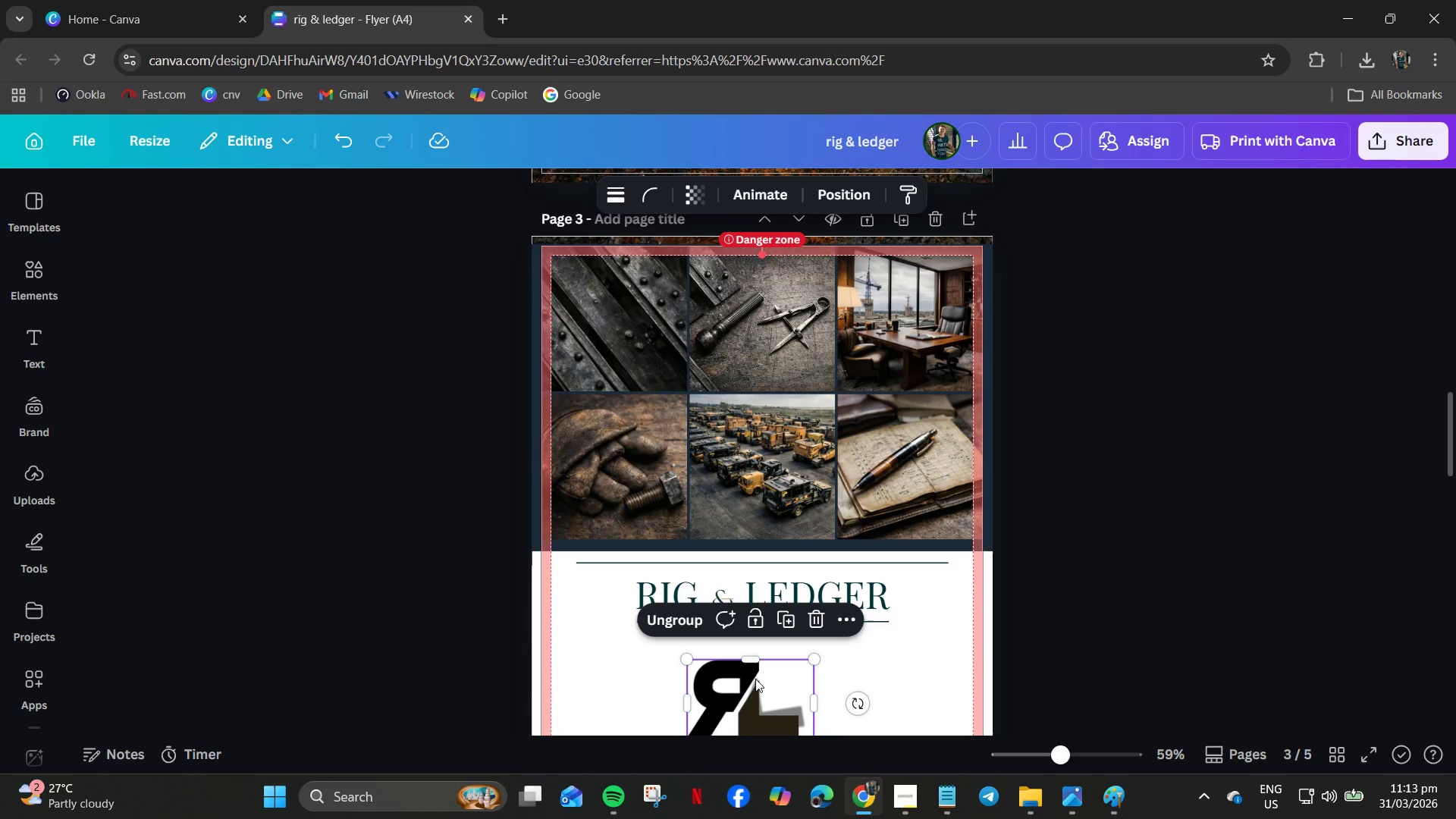 
left_click([1084, 584])
 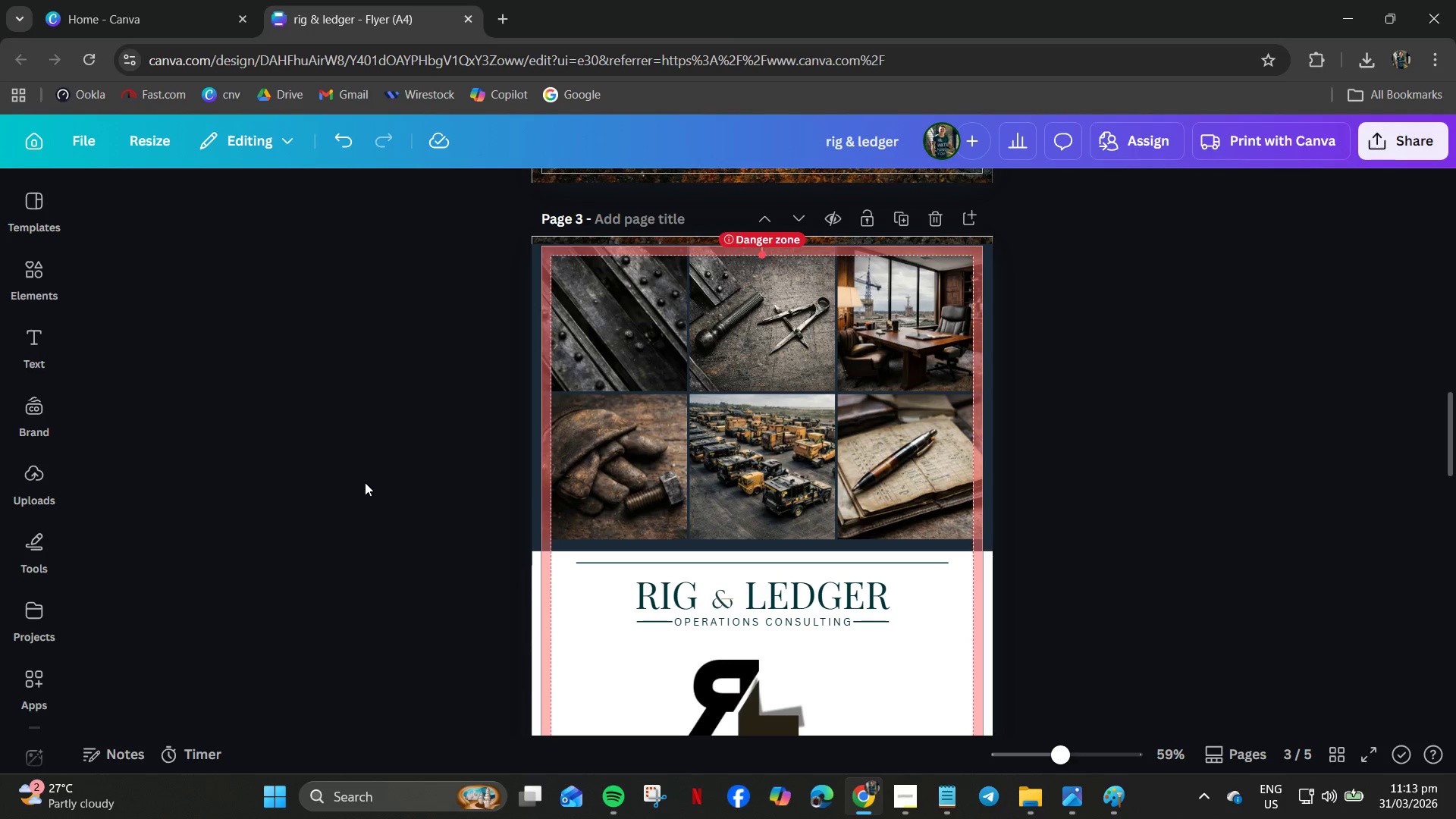 
wait(8.11)
 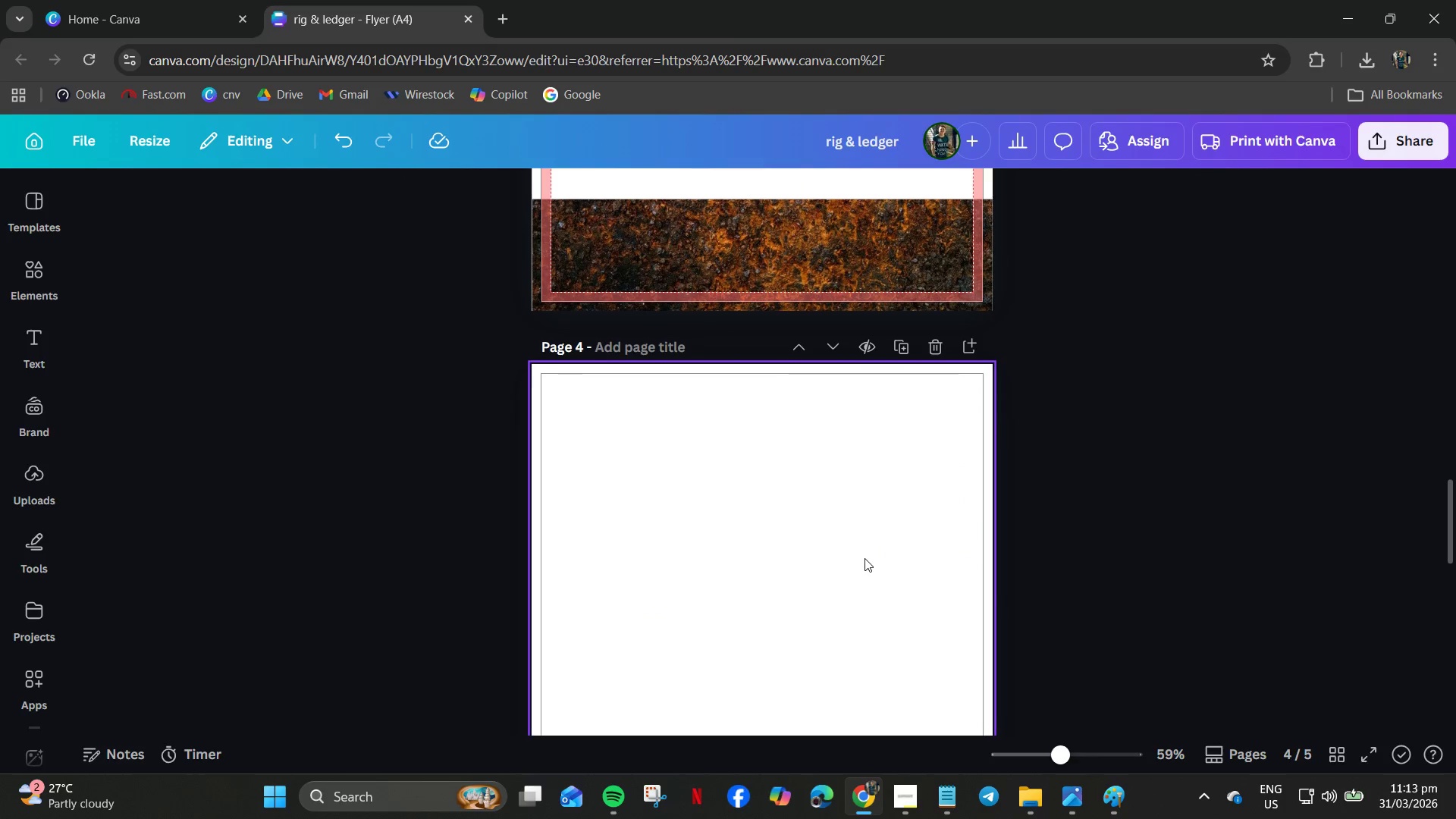 
left_click([864, 558])
 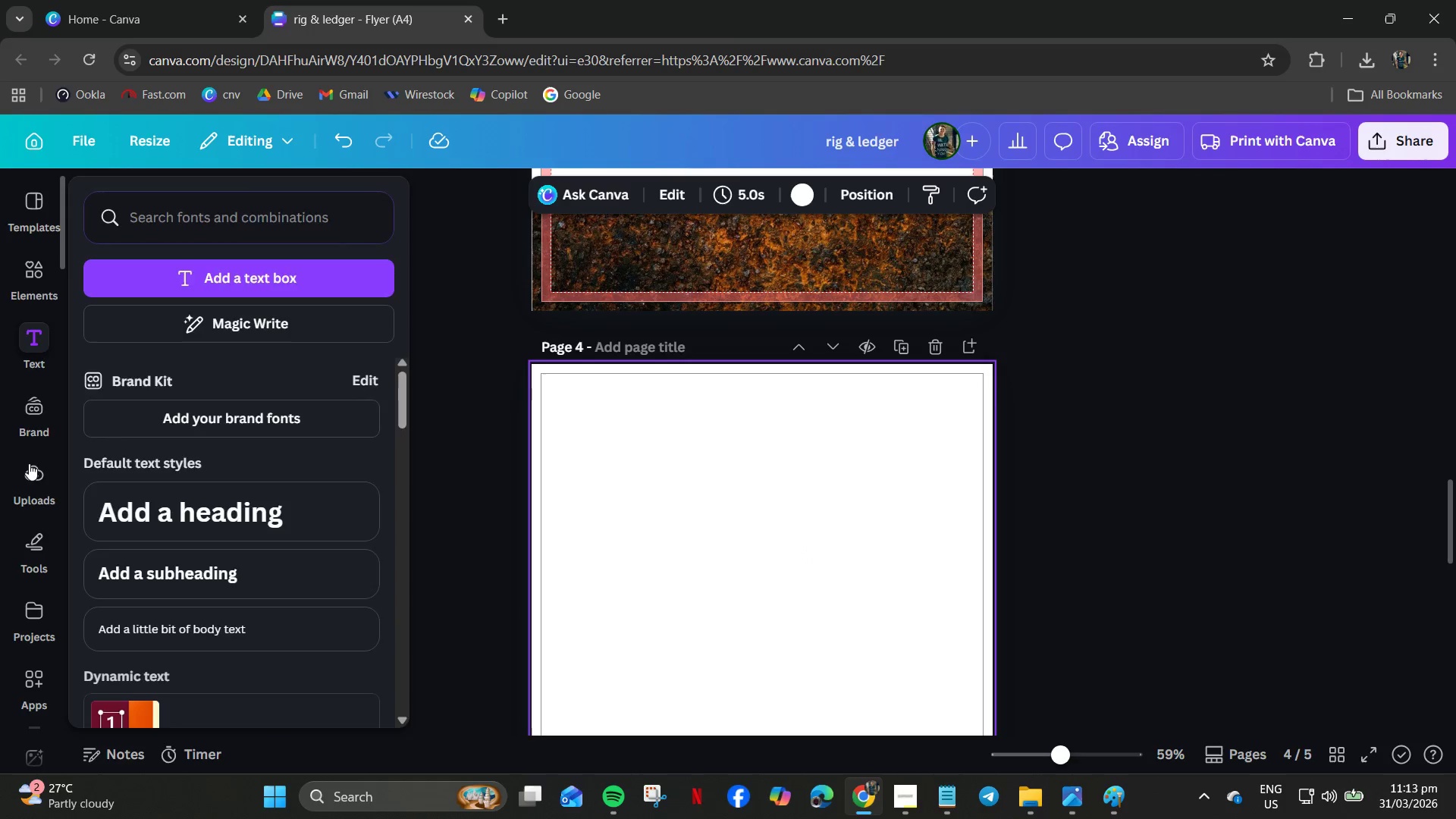 
scroll: coordinate [886, 550], scroll_direction: down, amount: 6.0
 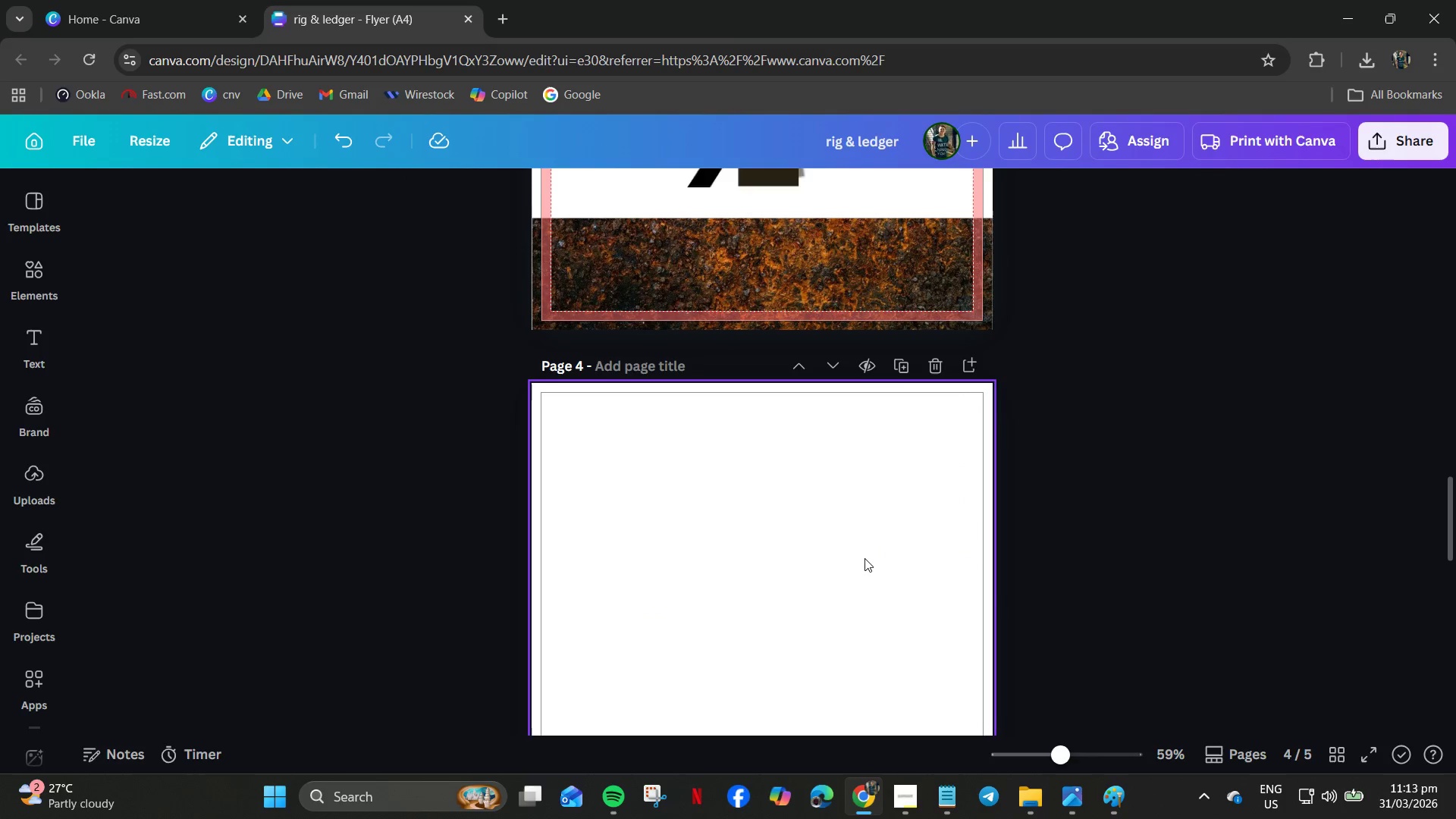 
left_click([27, 486])
 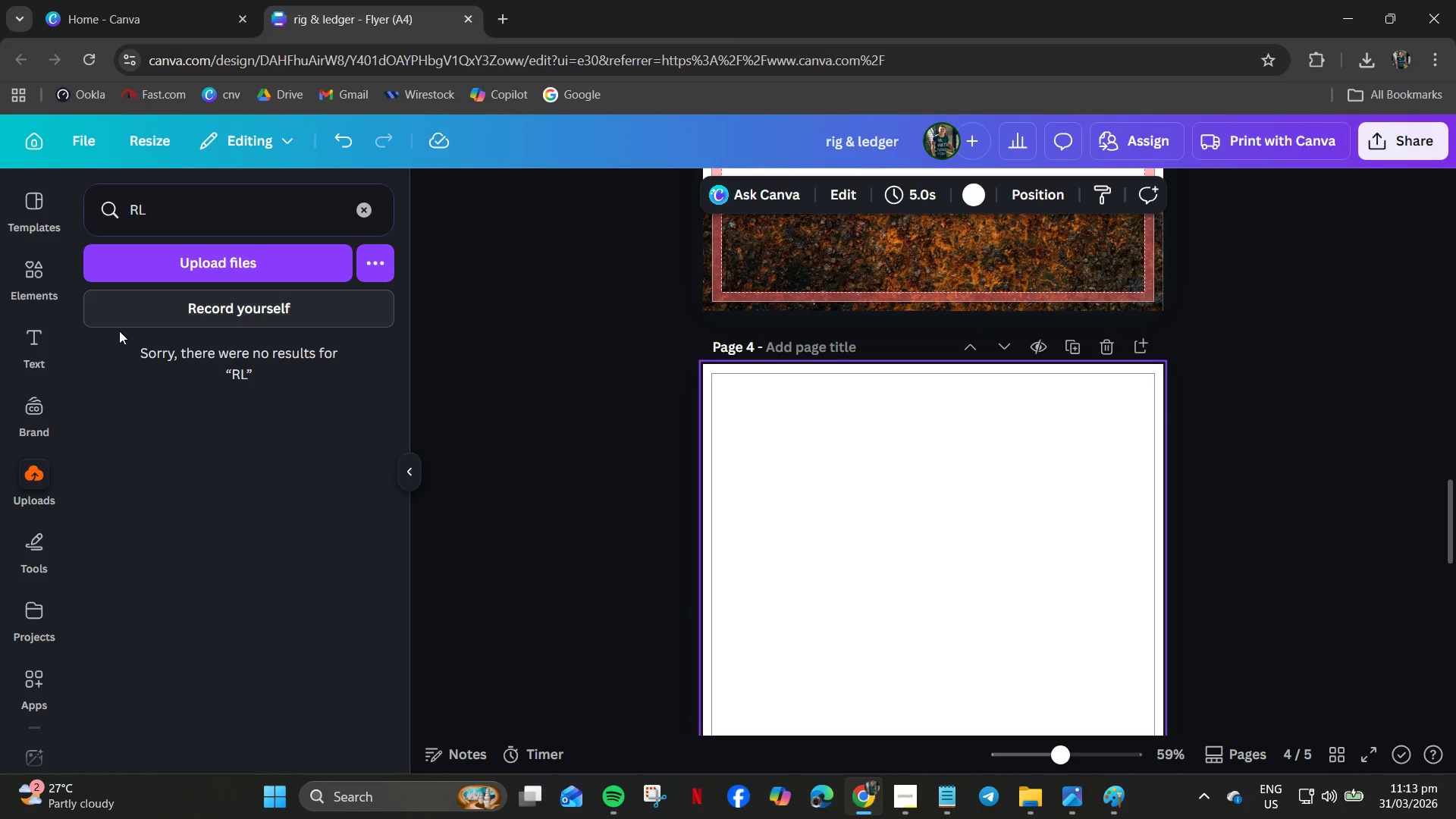 
left_click([362, 213])
 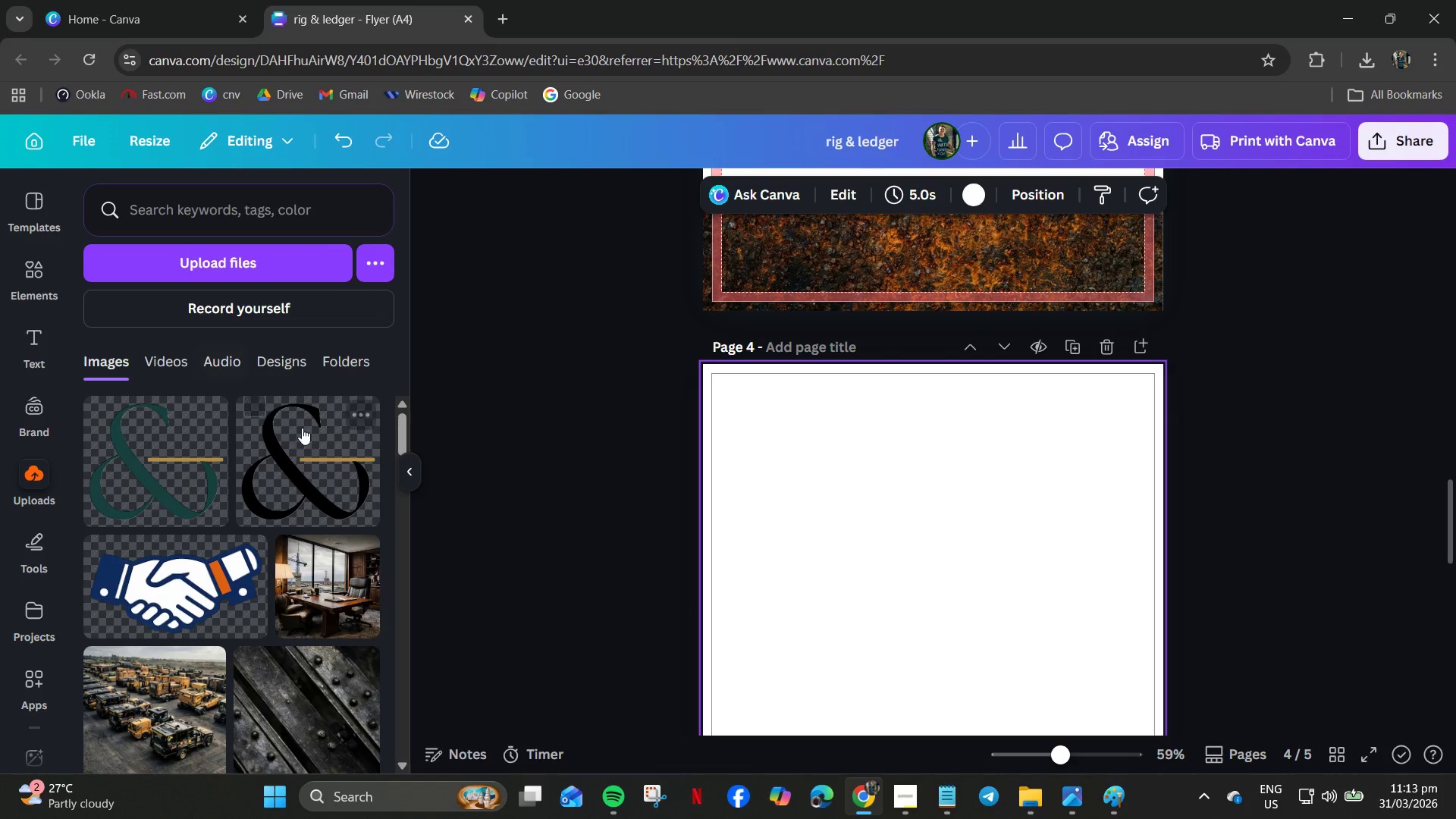 
scroll: coordinate [284, 560], scroll_direction: down, amount: 9.0
 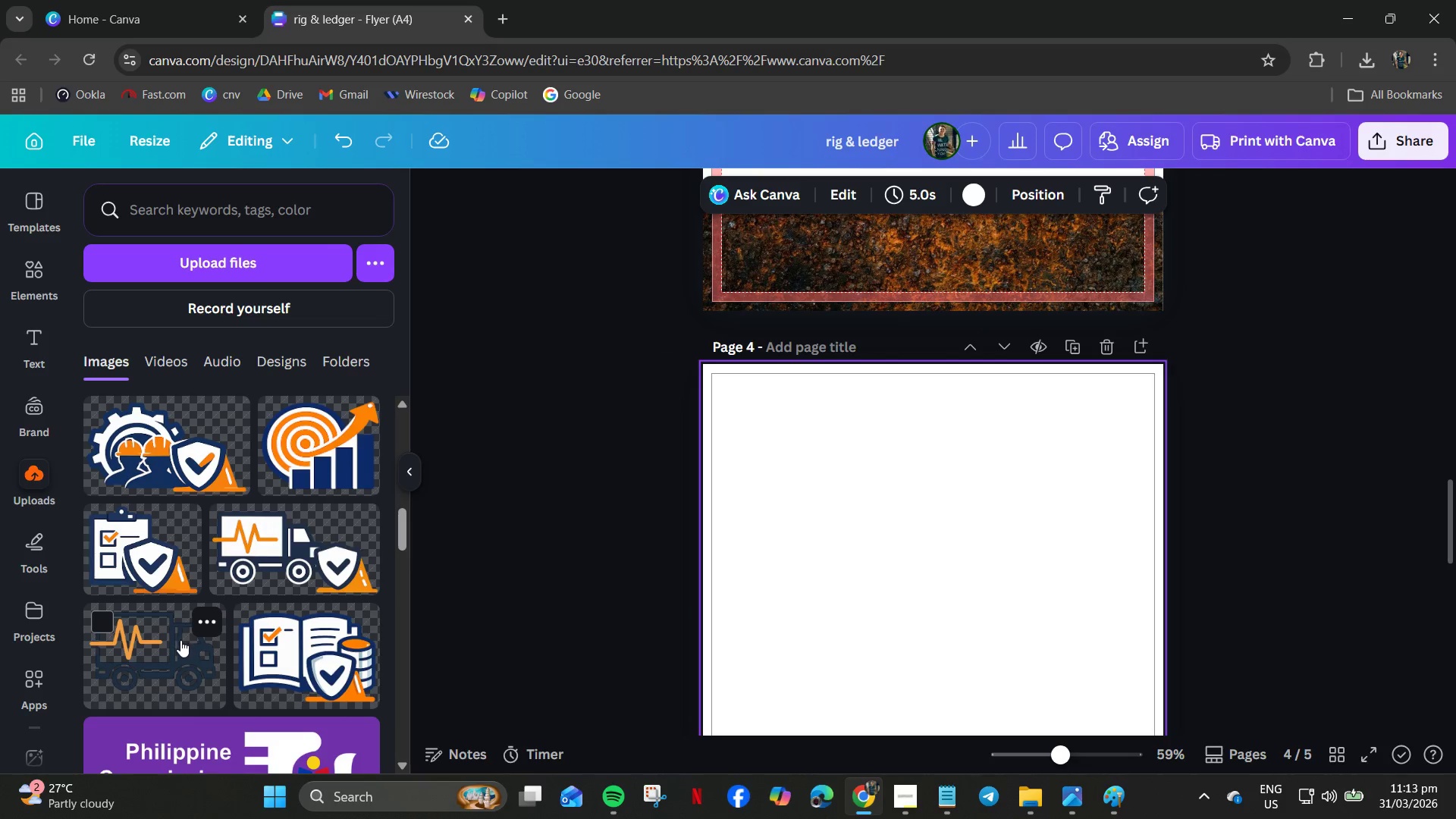 
left_click([180, 640])
 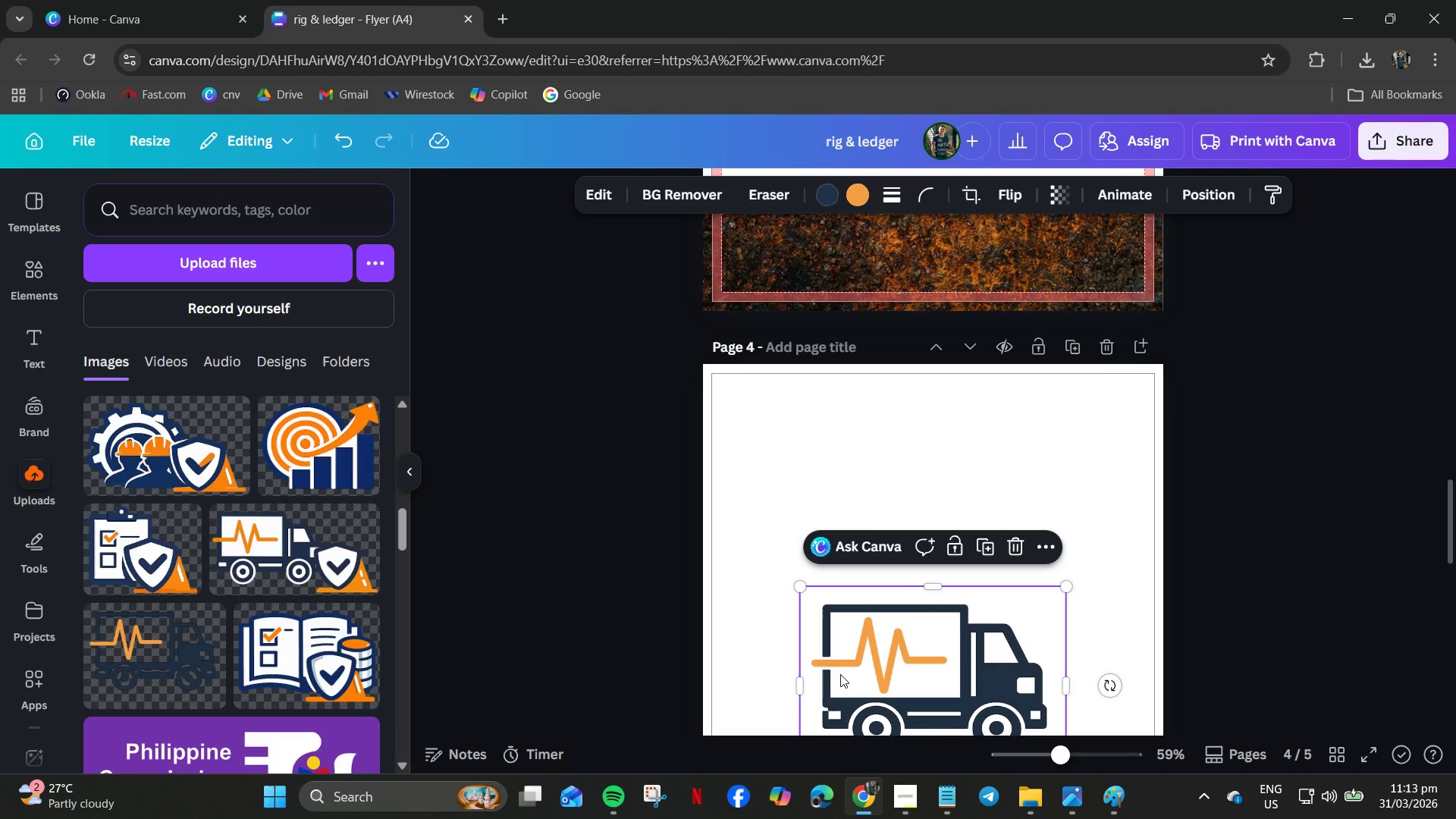 
left_click_drag(start_coordinate=[864, 667], to_coordinate=[796, 472])
 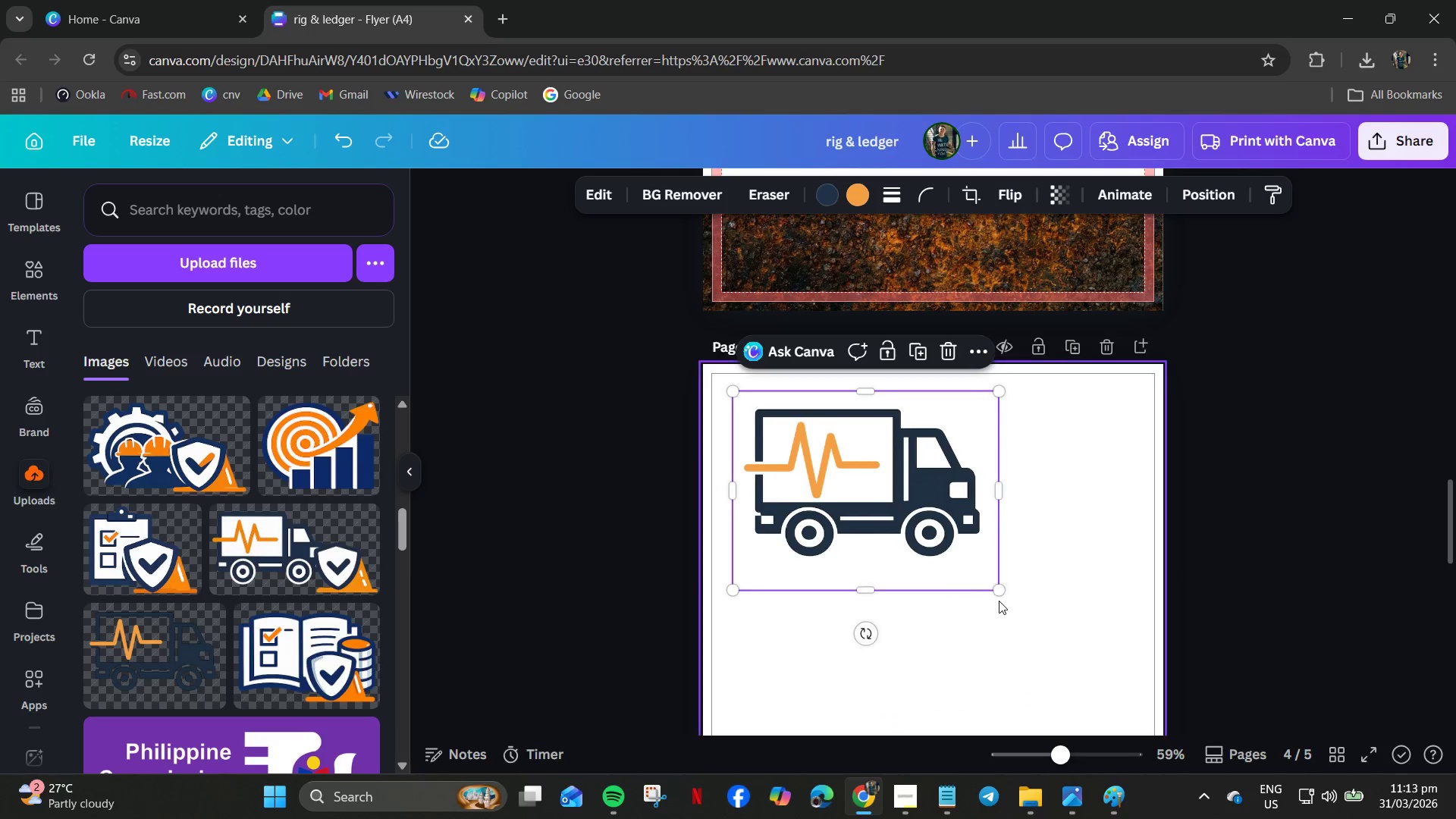 
left_click_drag(start_coordinate=[1000, 588], to_coordinate=[830, 487])
 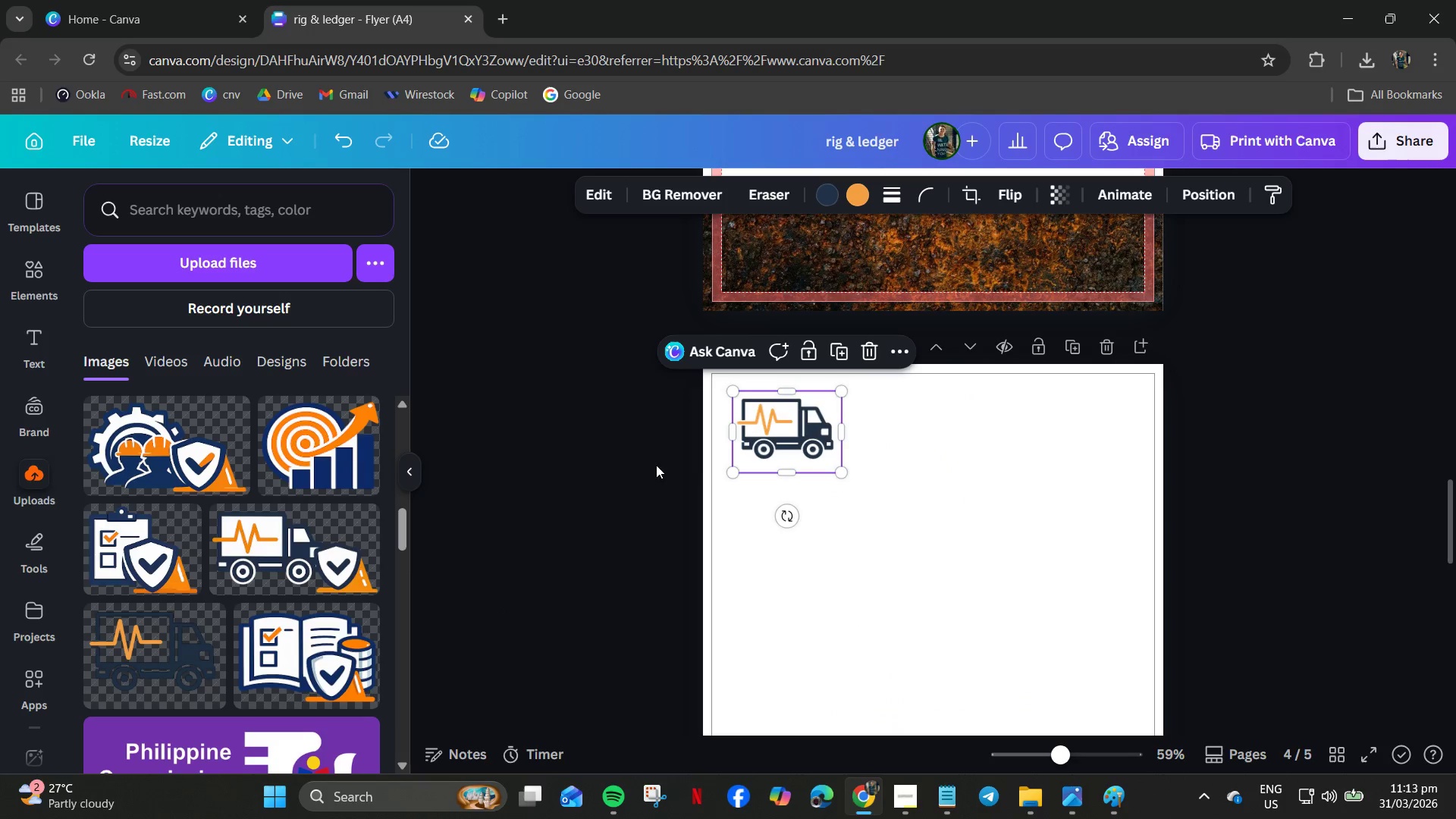 
left_click_drag(start_coordinate=[770, 428], to_coordinate=[788, 487])
 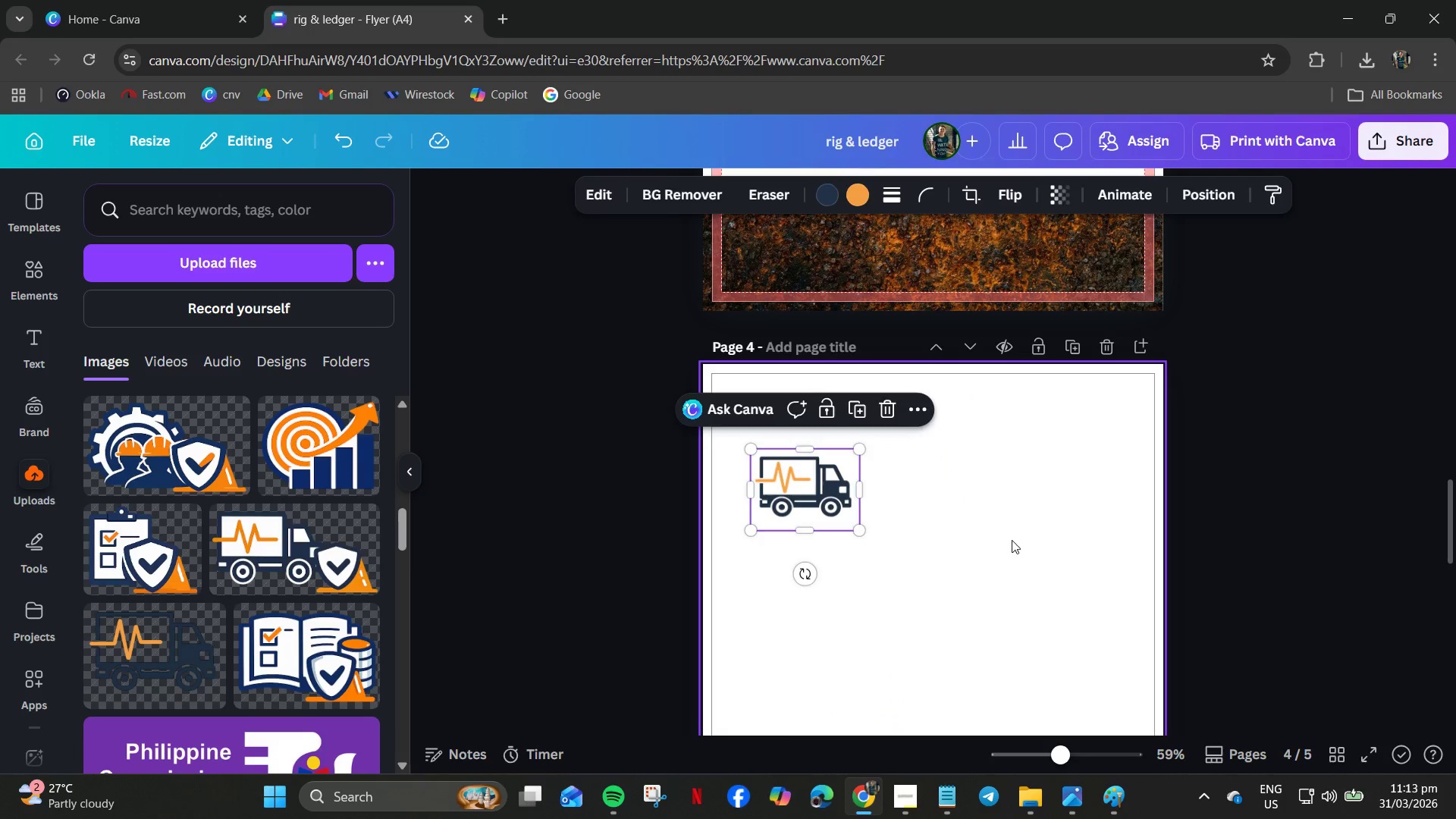 
scroll: coordinate [1016, 542], scroll_direction: up, amount: 3.0
 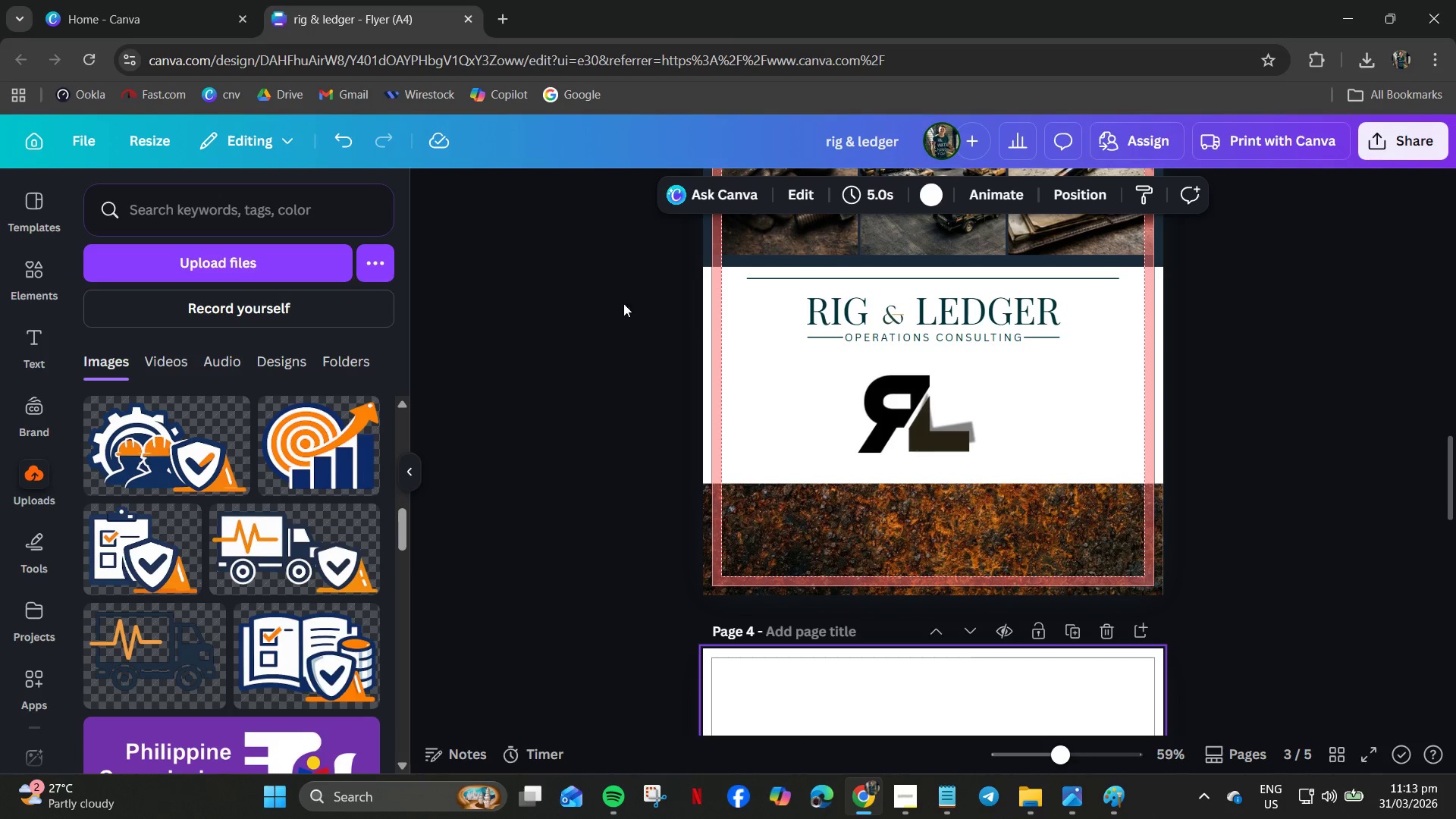 
hold_key(key=ControlLeft, duration=0.5)
 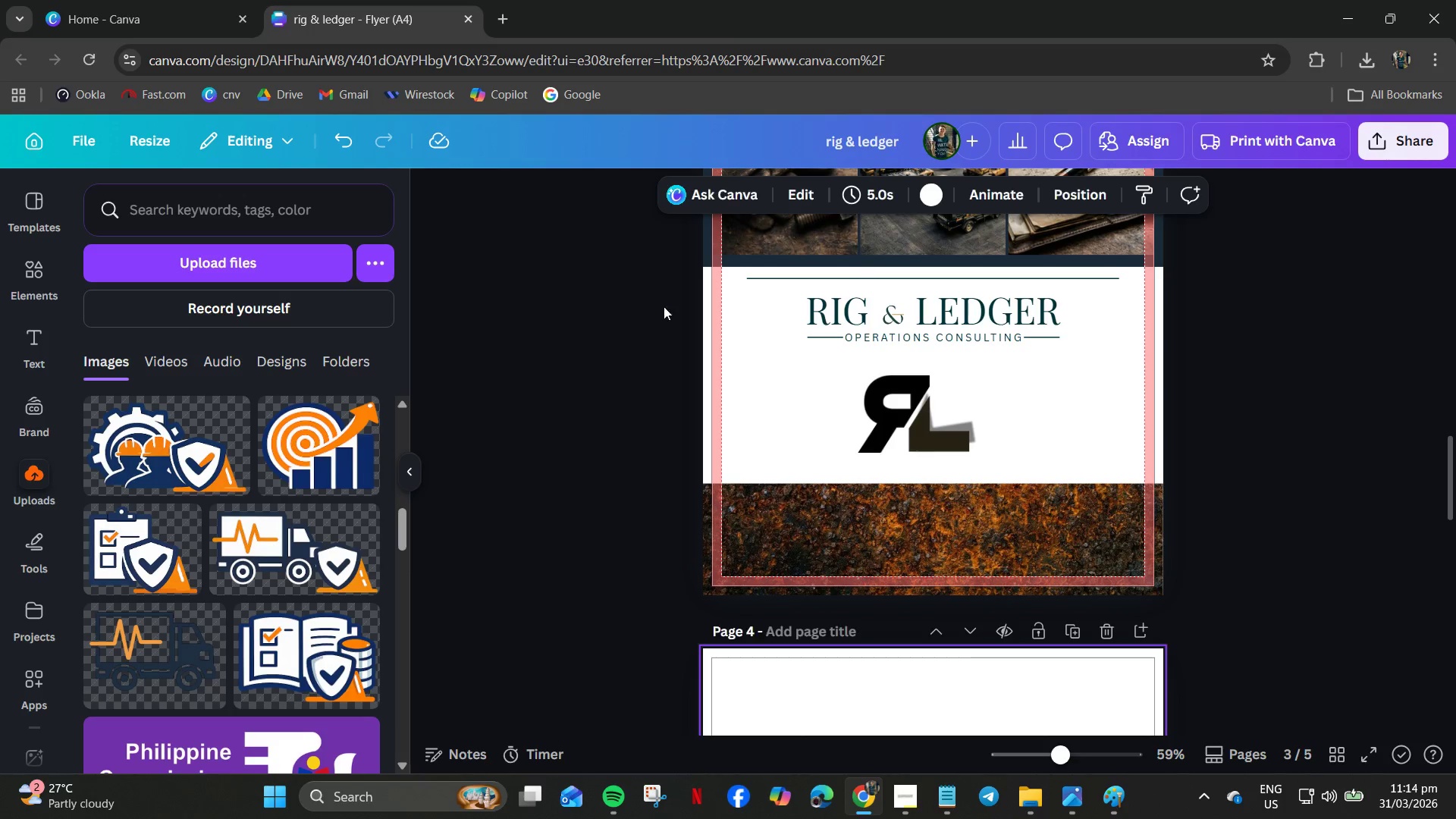 
left_click_drag(start_coordinate=[648, 306], to_coordinate=[1070, 341])
 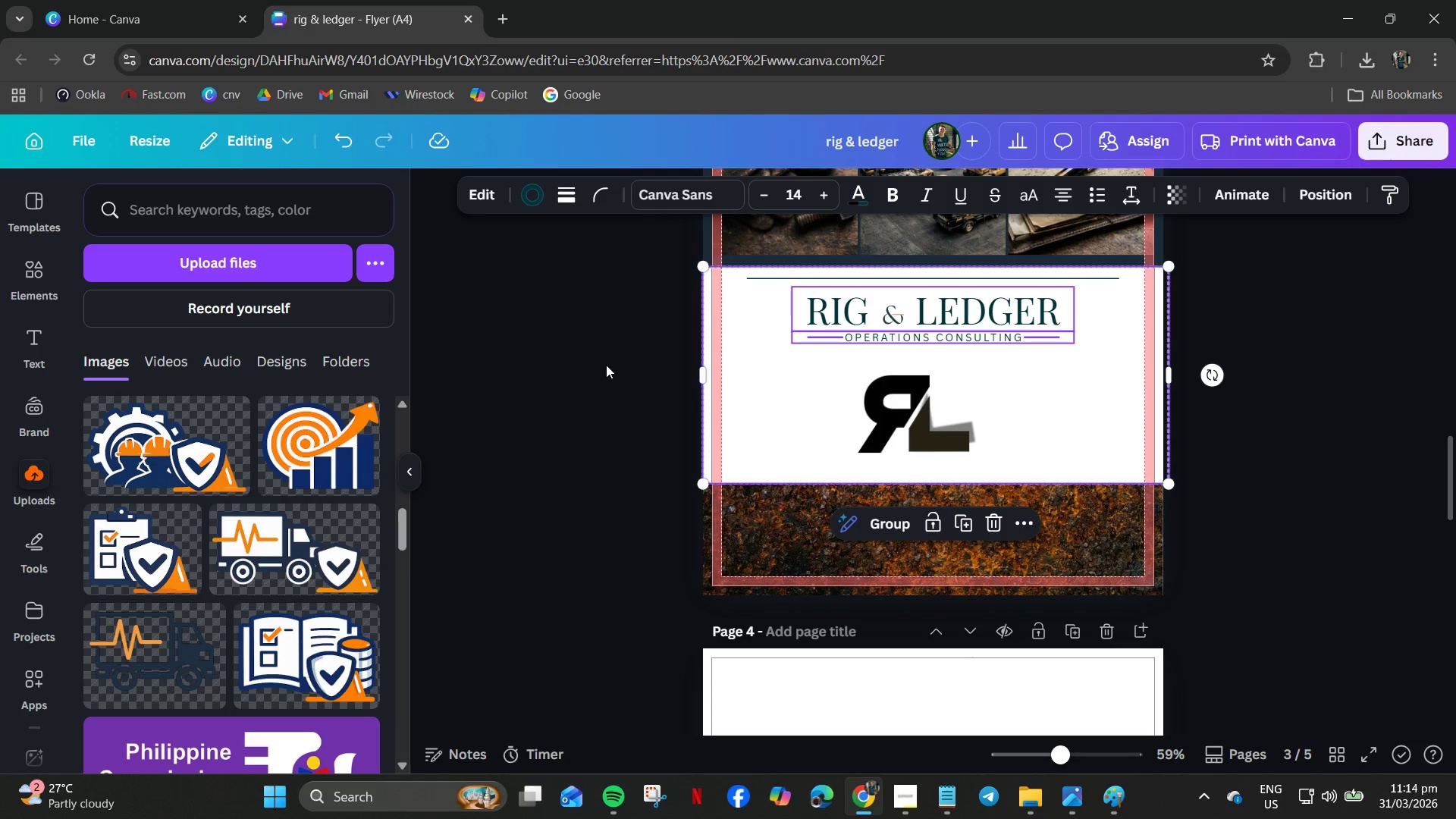 
left_click([606, 365])
 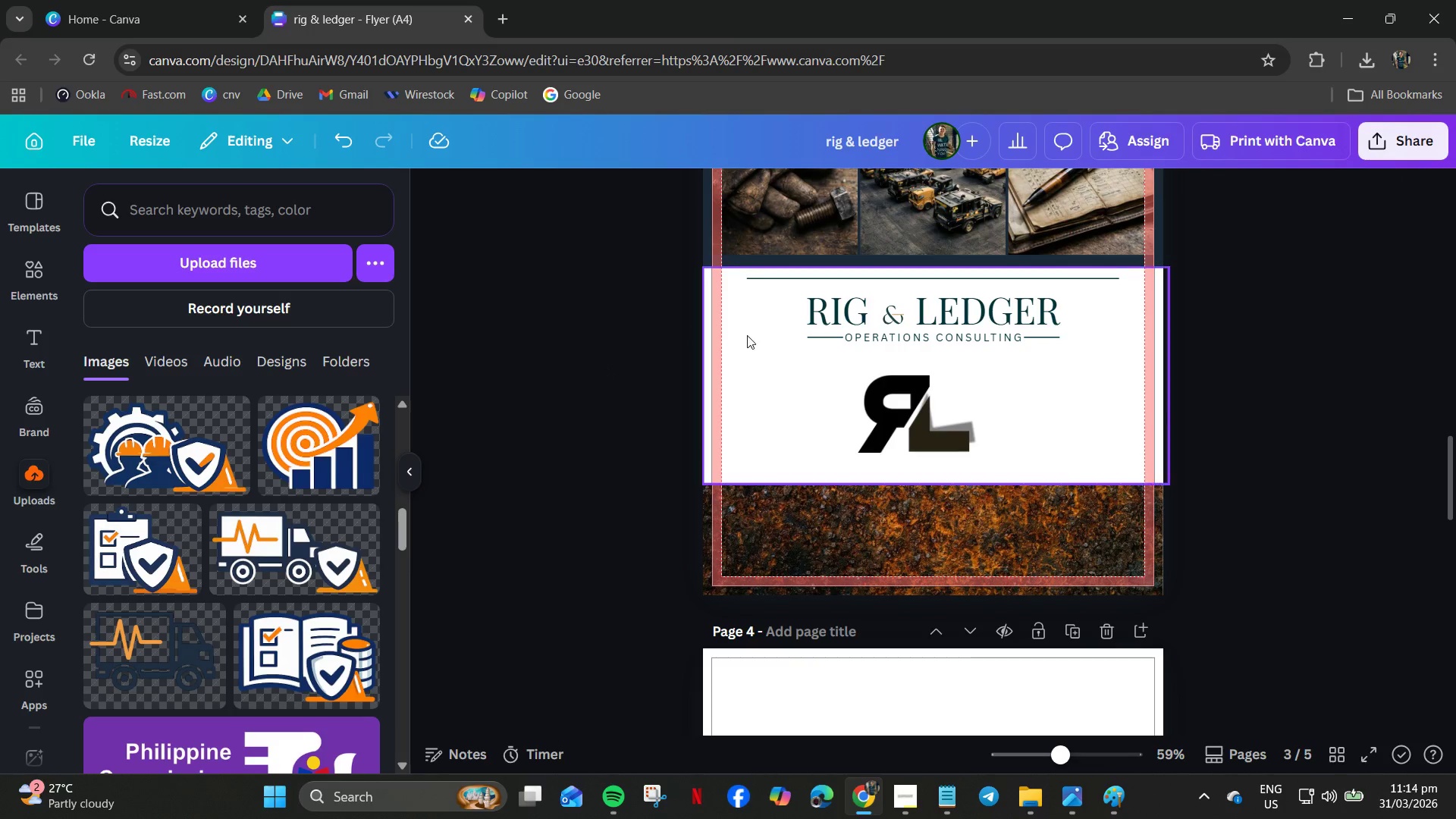 
left_click_drag(start_coordinate=[768, 340], to_coordinate=[786, 502])
 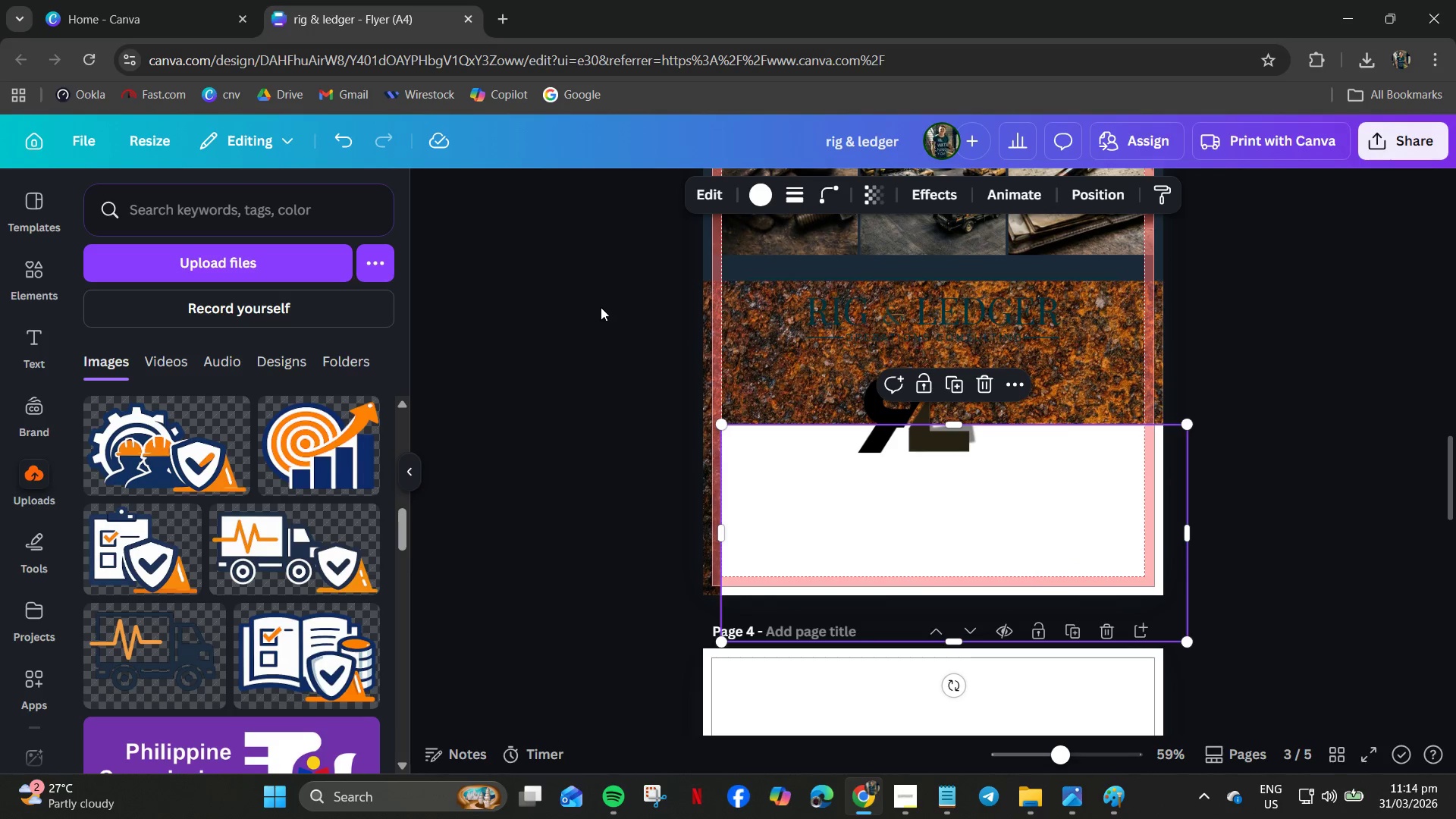 
left_click_drag(start_coordinate=[600, 299], to_coordinate=[1122, 356])
 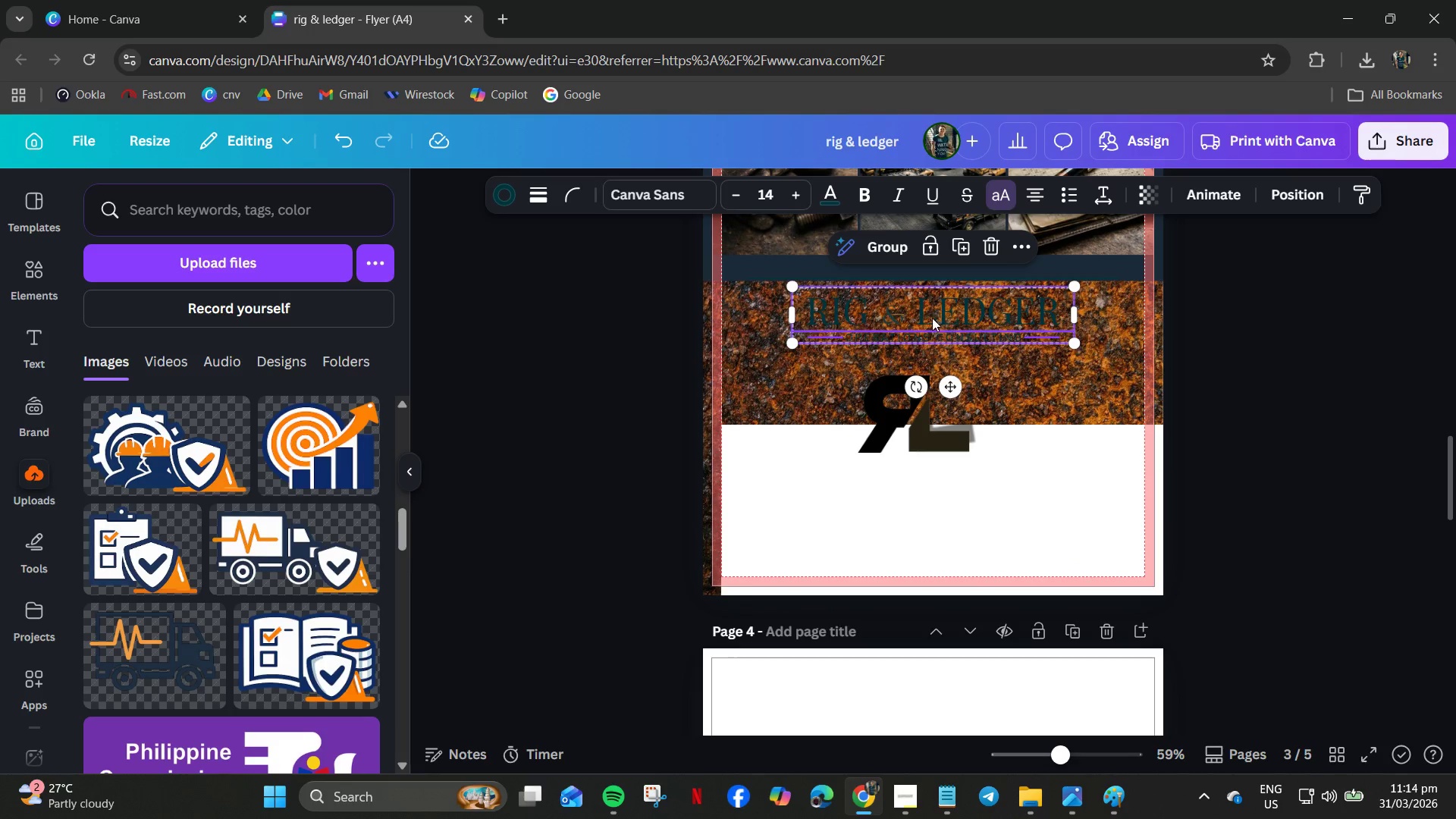 
right_click([932, 318])
 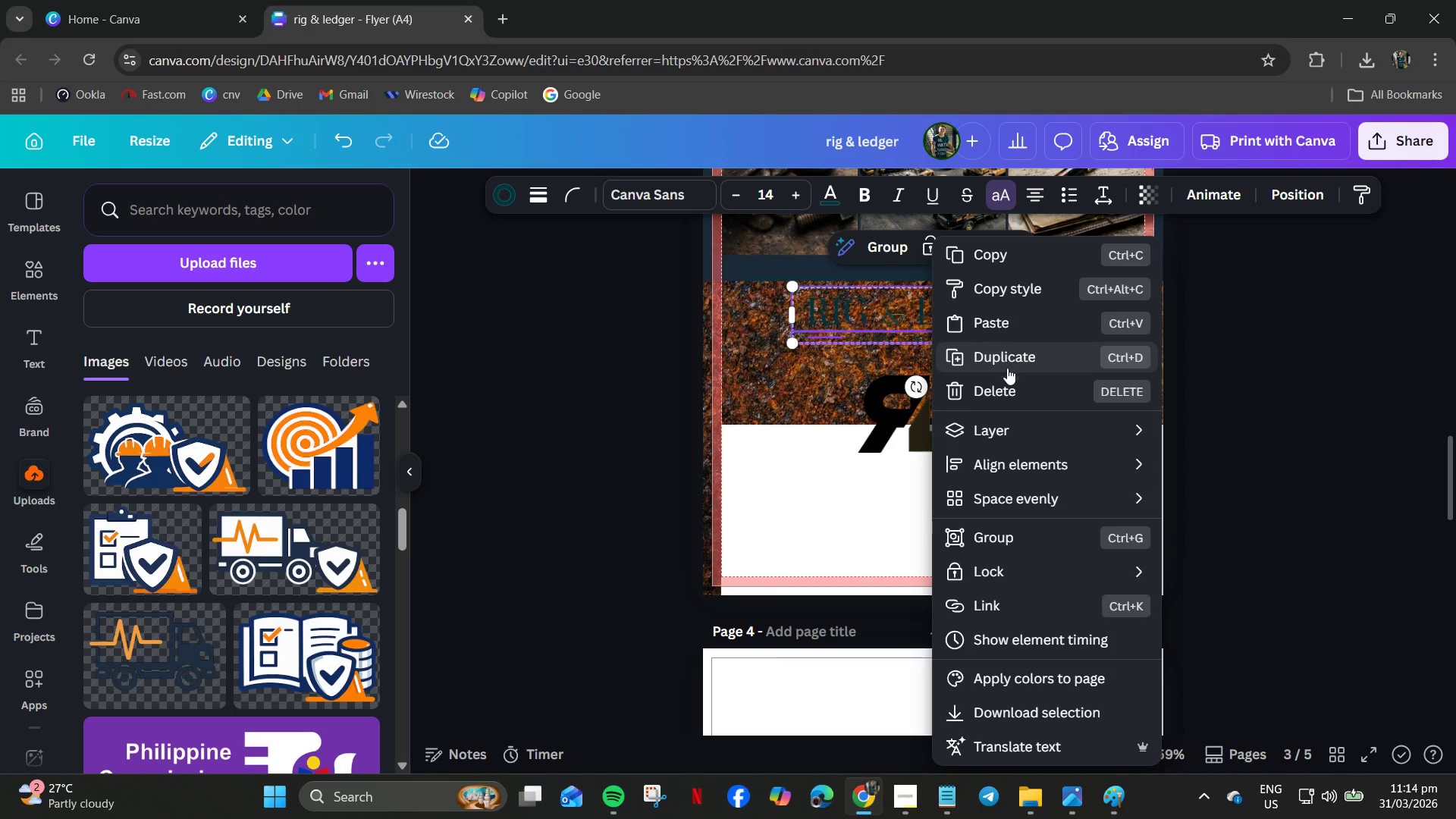 
mouse_move([1012, 453])
 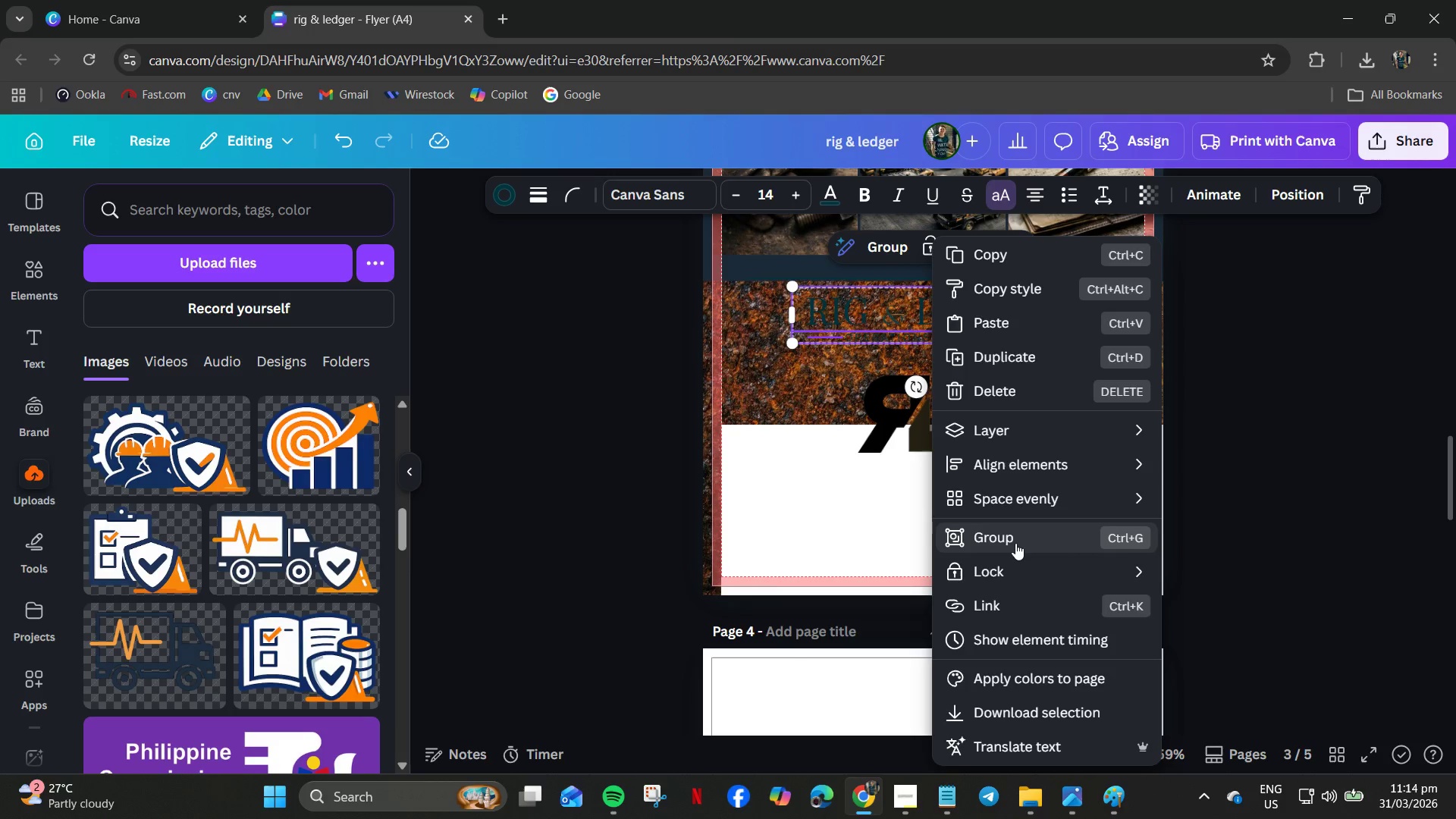 
left_click([1015, 543])
 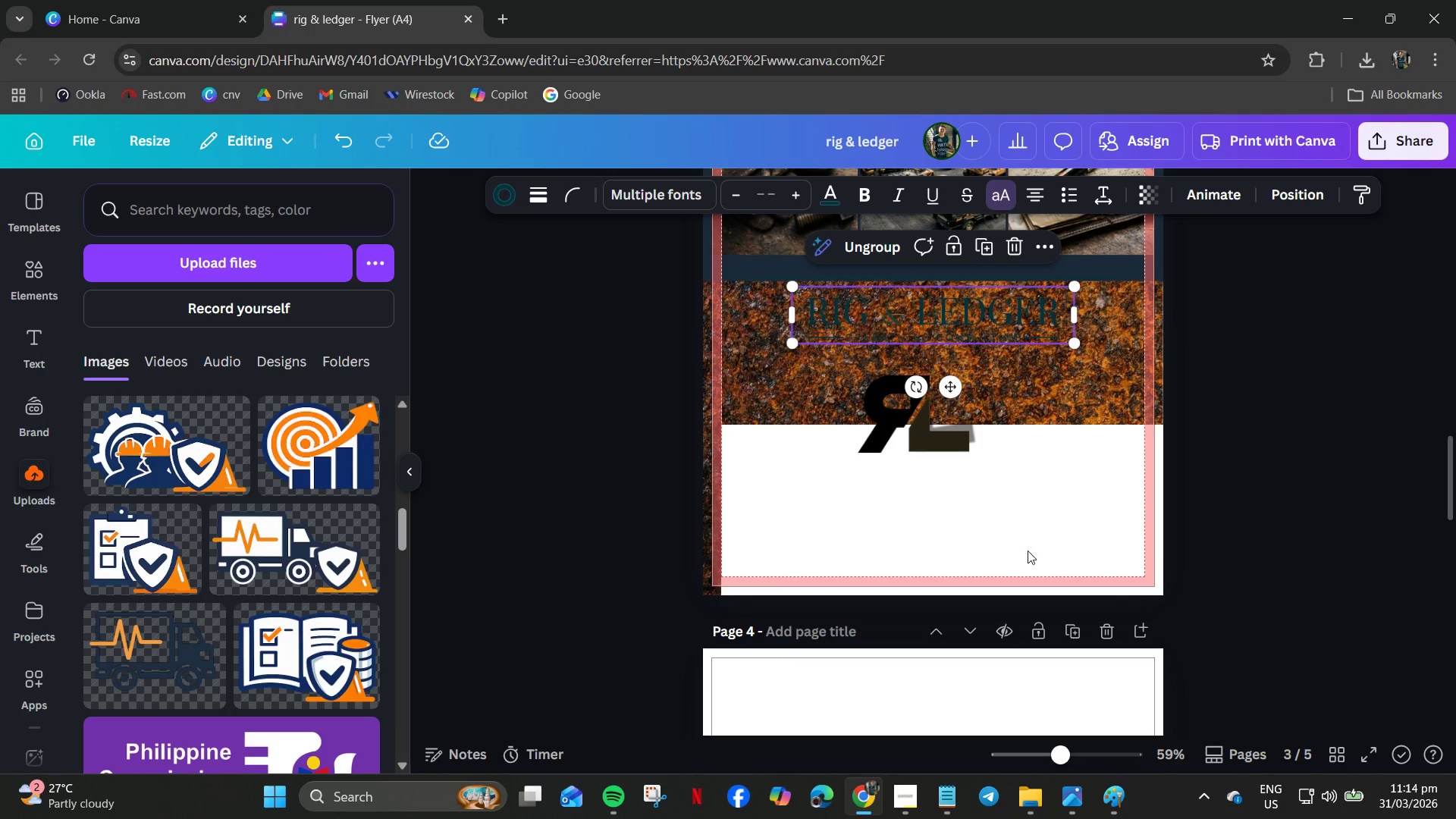 
left_click_drag(start_coordinate=[1029, 547], to_coordinate=[1014, 387])
 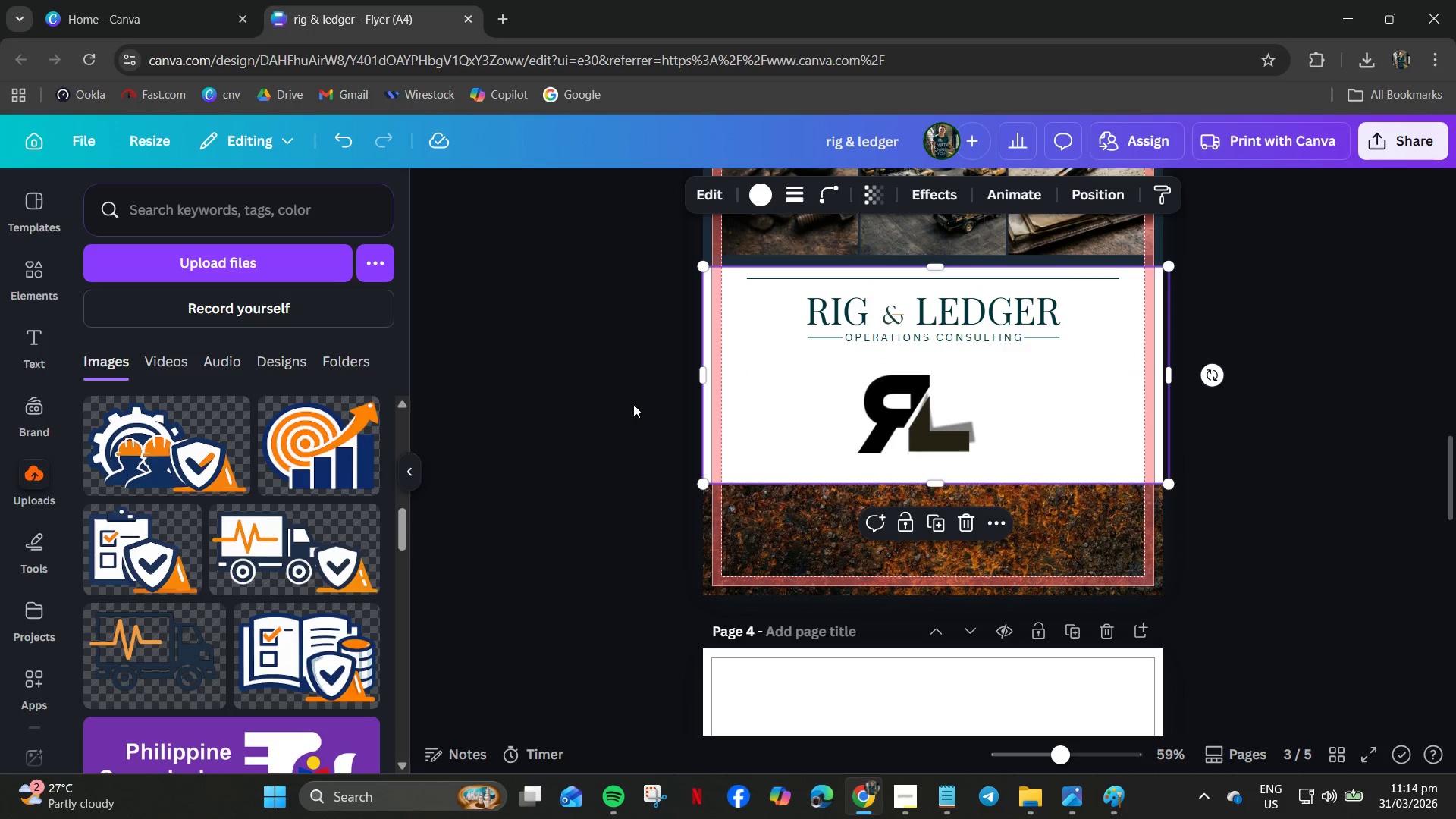 
left_click([624, 410])
 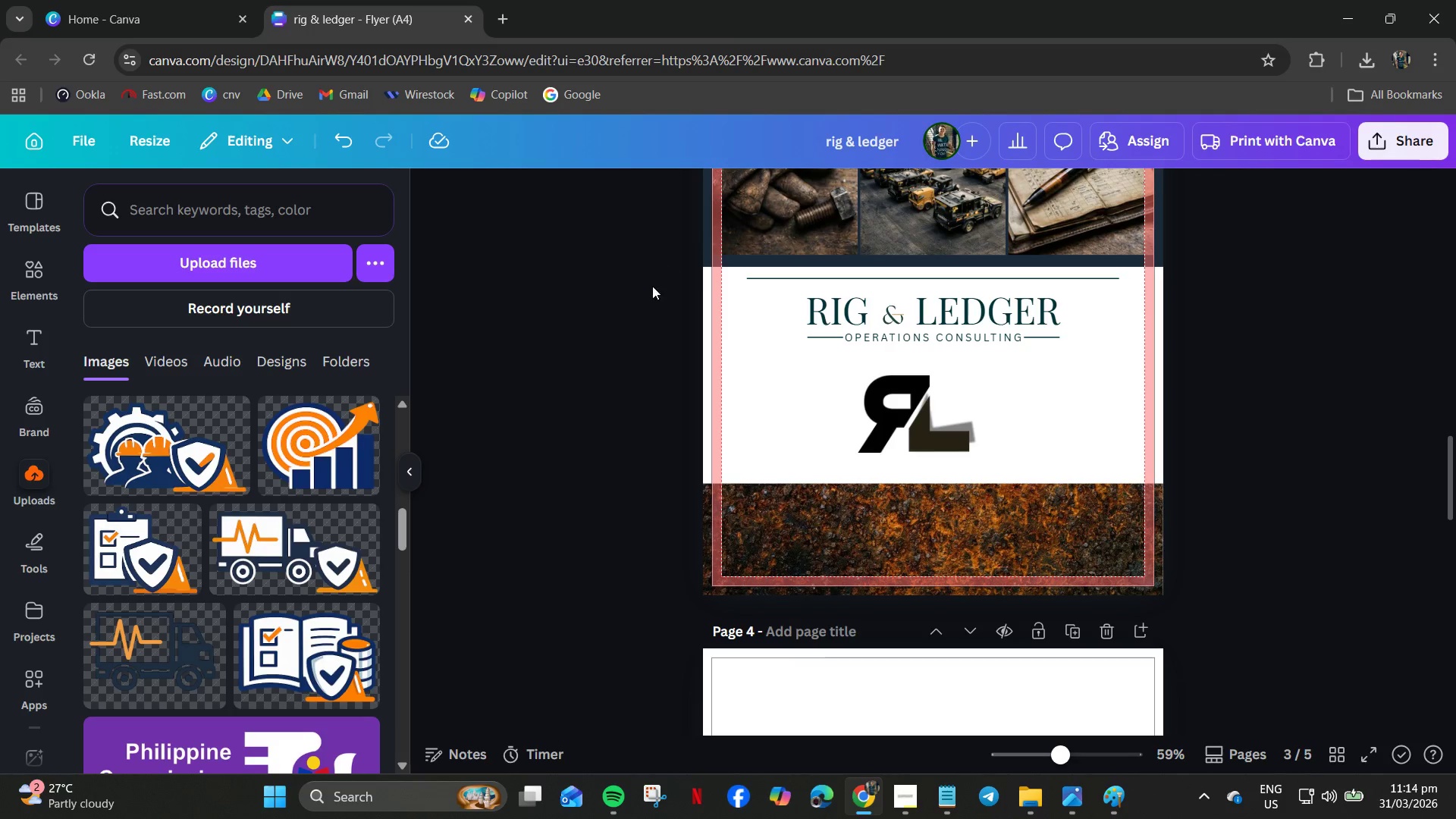 
left_click_drag(start_coordinate=[653, 287], to_coordinate=[941, 340])
 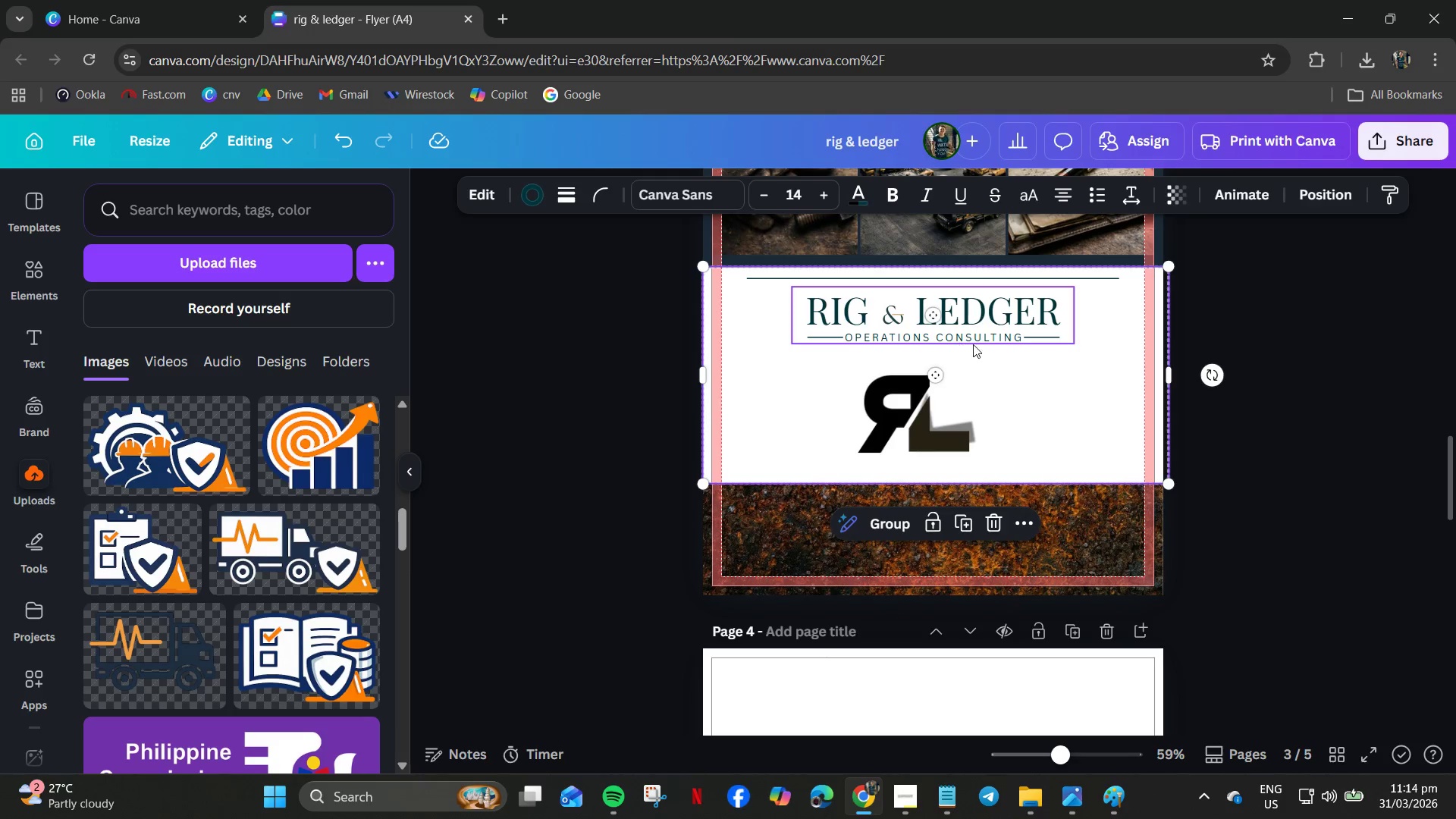 
hold_key(key=ControlLeft, duration=0.61)
 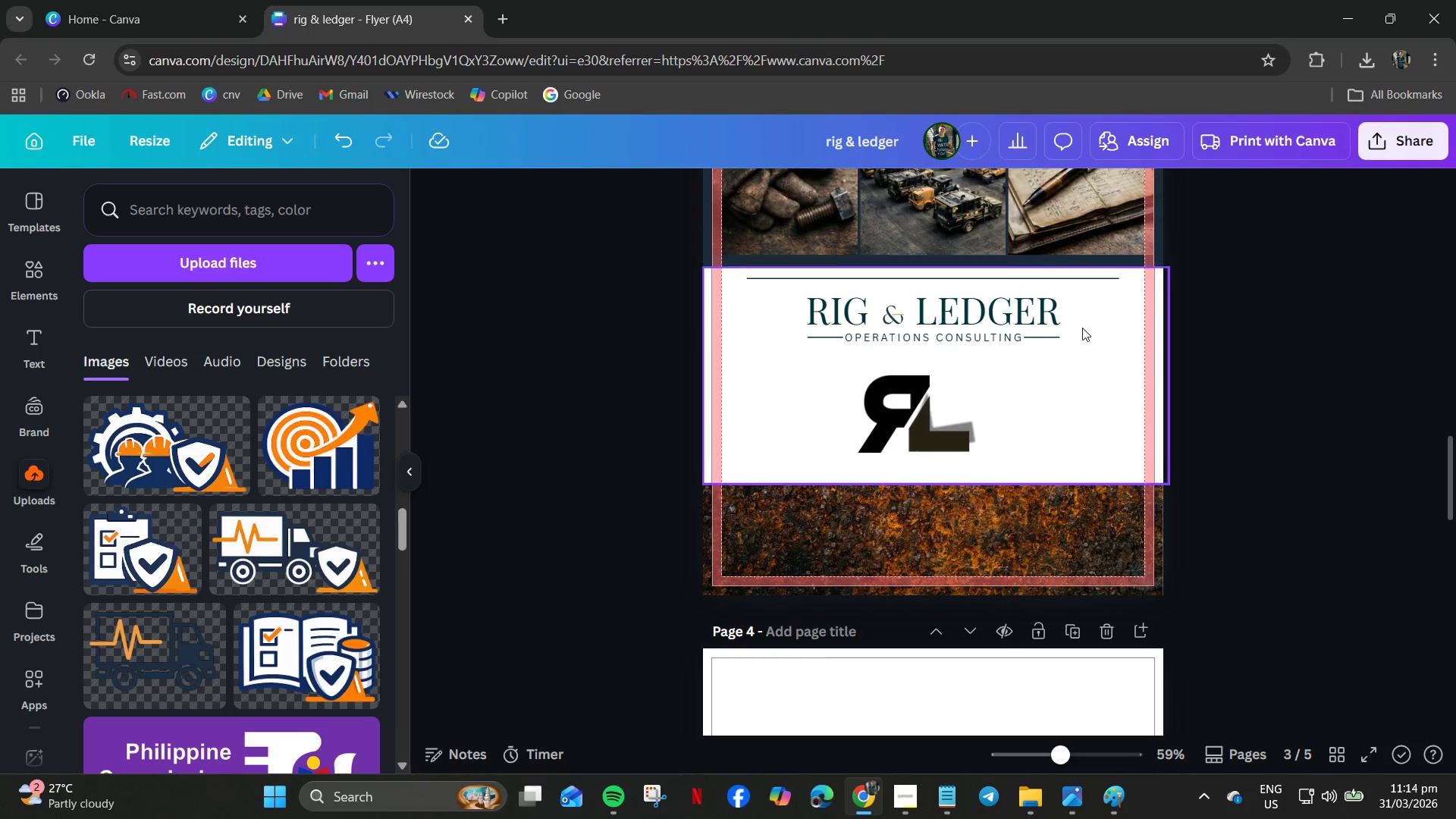 
double_click([1009, 336])
 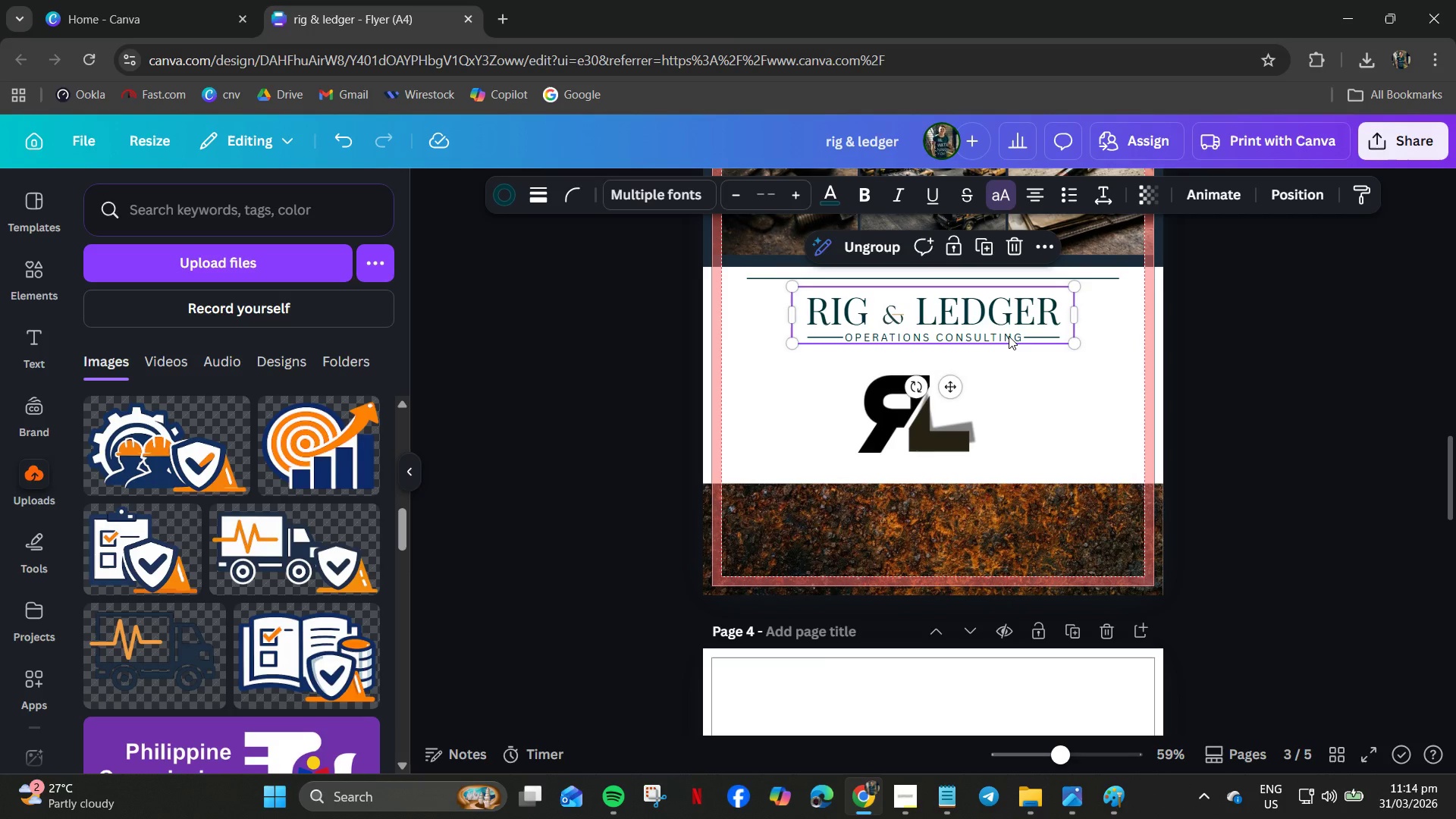 
key(Control+C)
 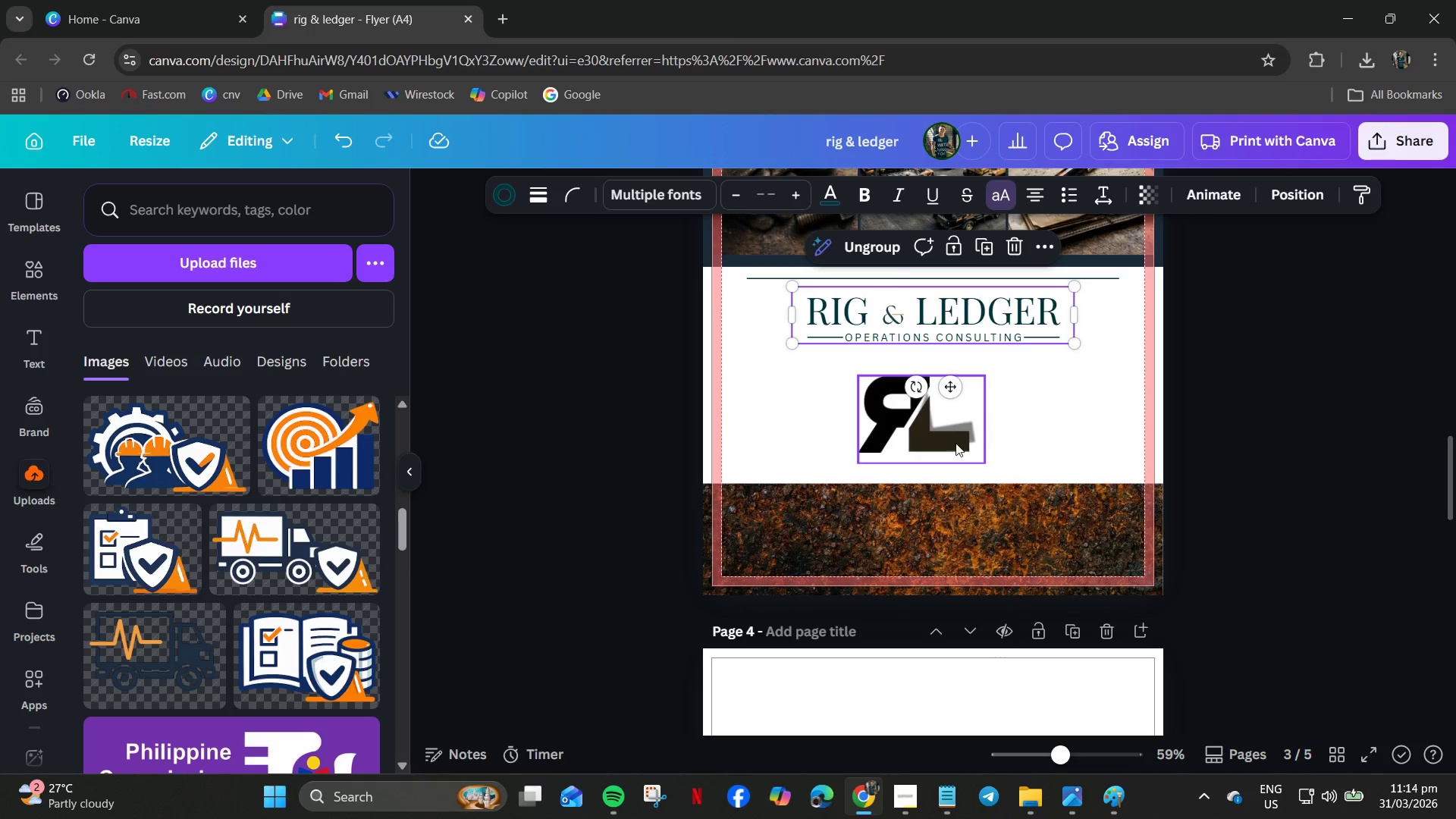 
scroll: coordinate [954, 448], scroll_direction: down, amount: 2.0
 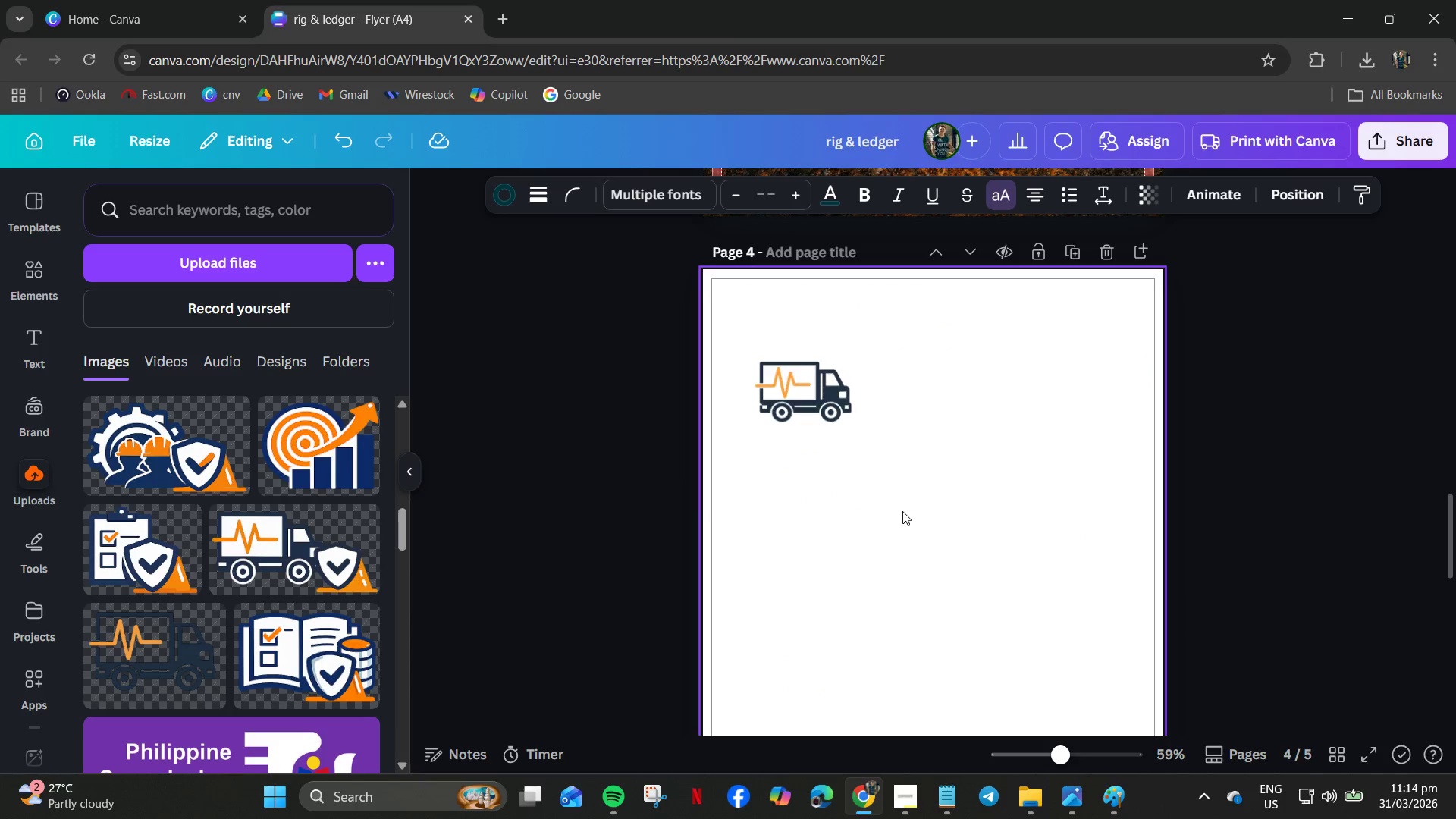 
key(Control+V)
 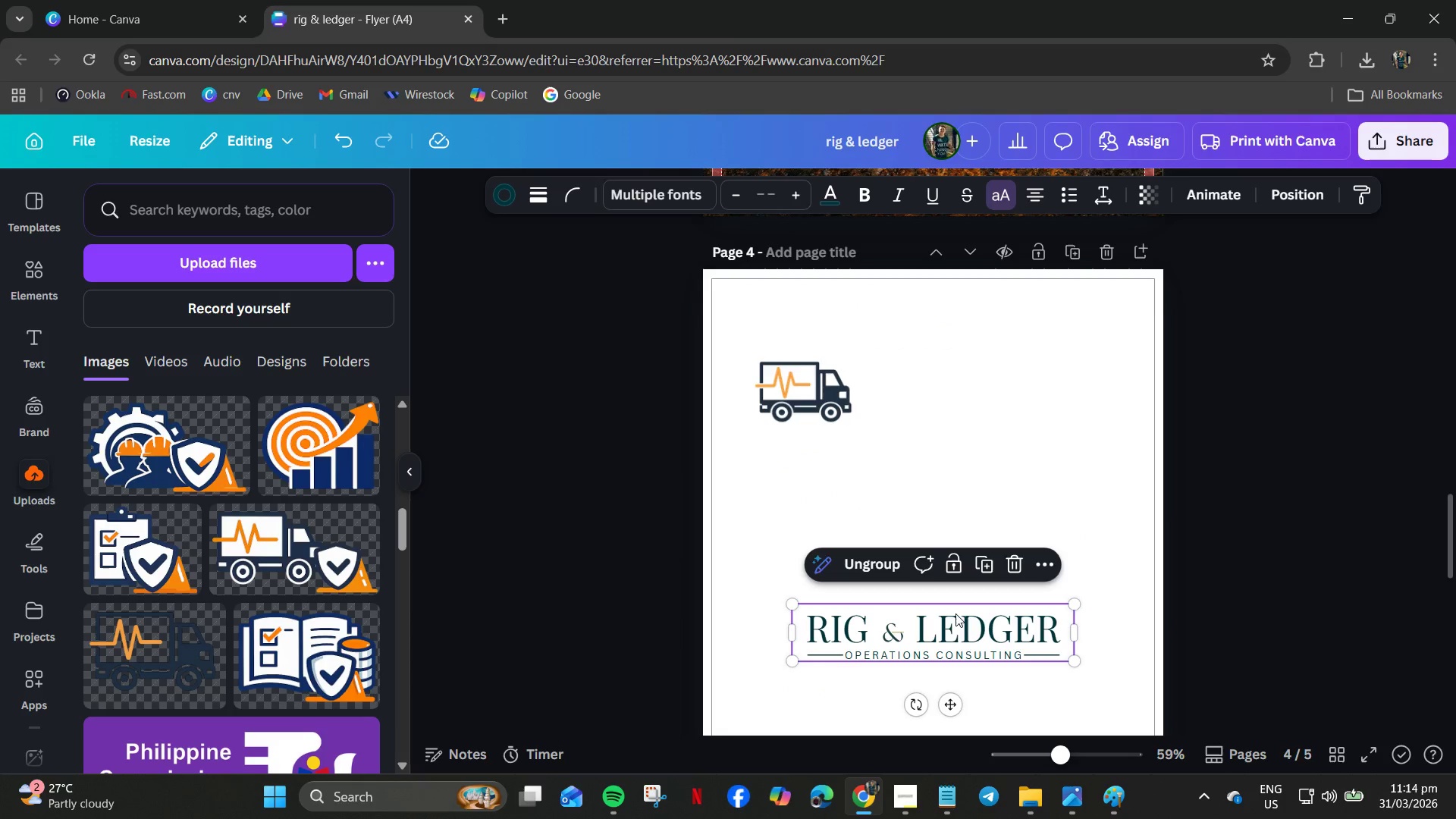 
left_click_drag(start_coordinate=[952, 633], to_coordinate=[957, 320])
 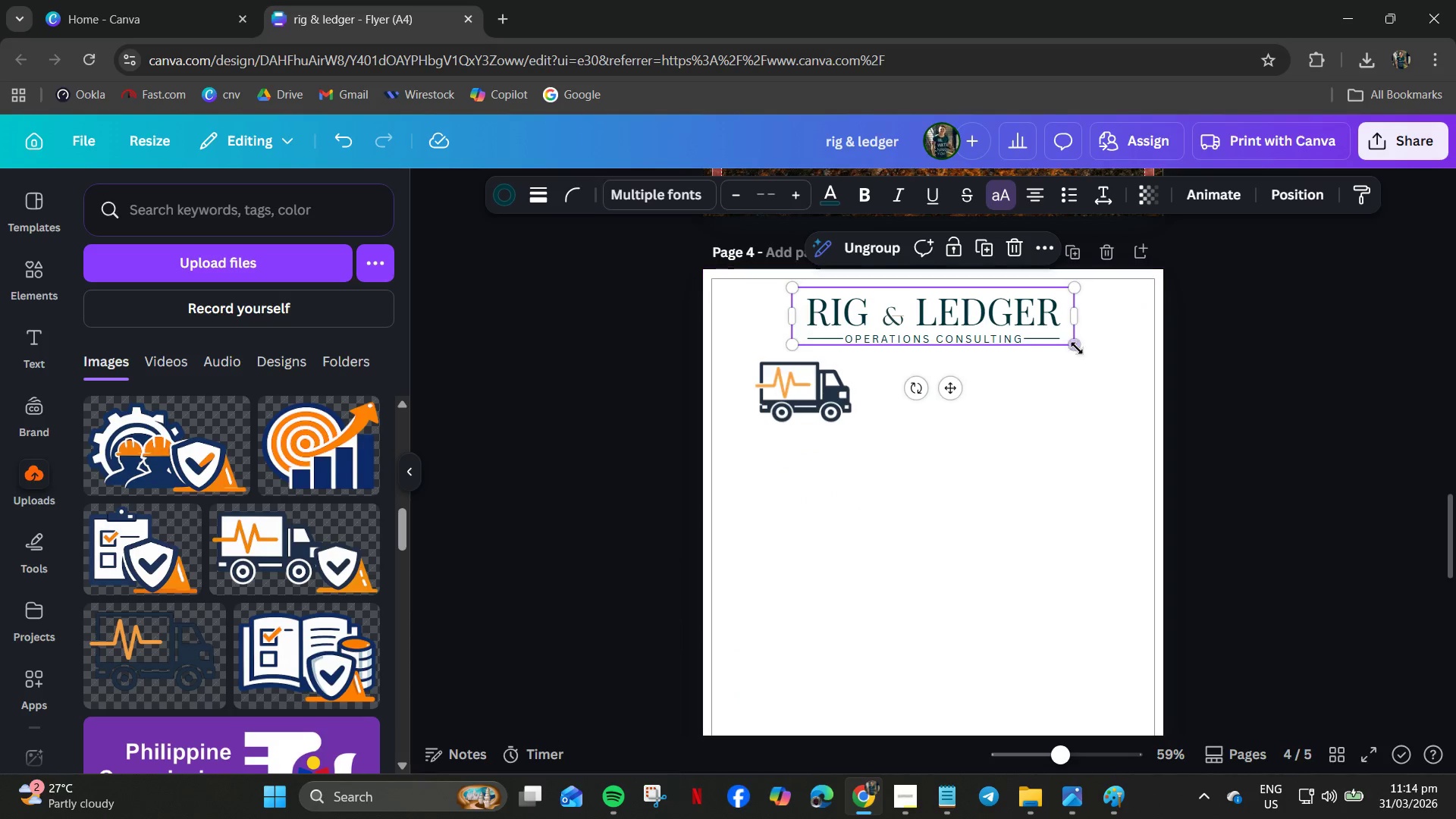 
left_click_drag(start_coordinate=[1075, 346], to_coordinate=[1005, 333])
 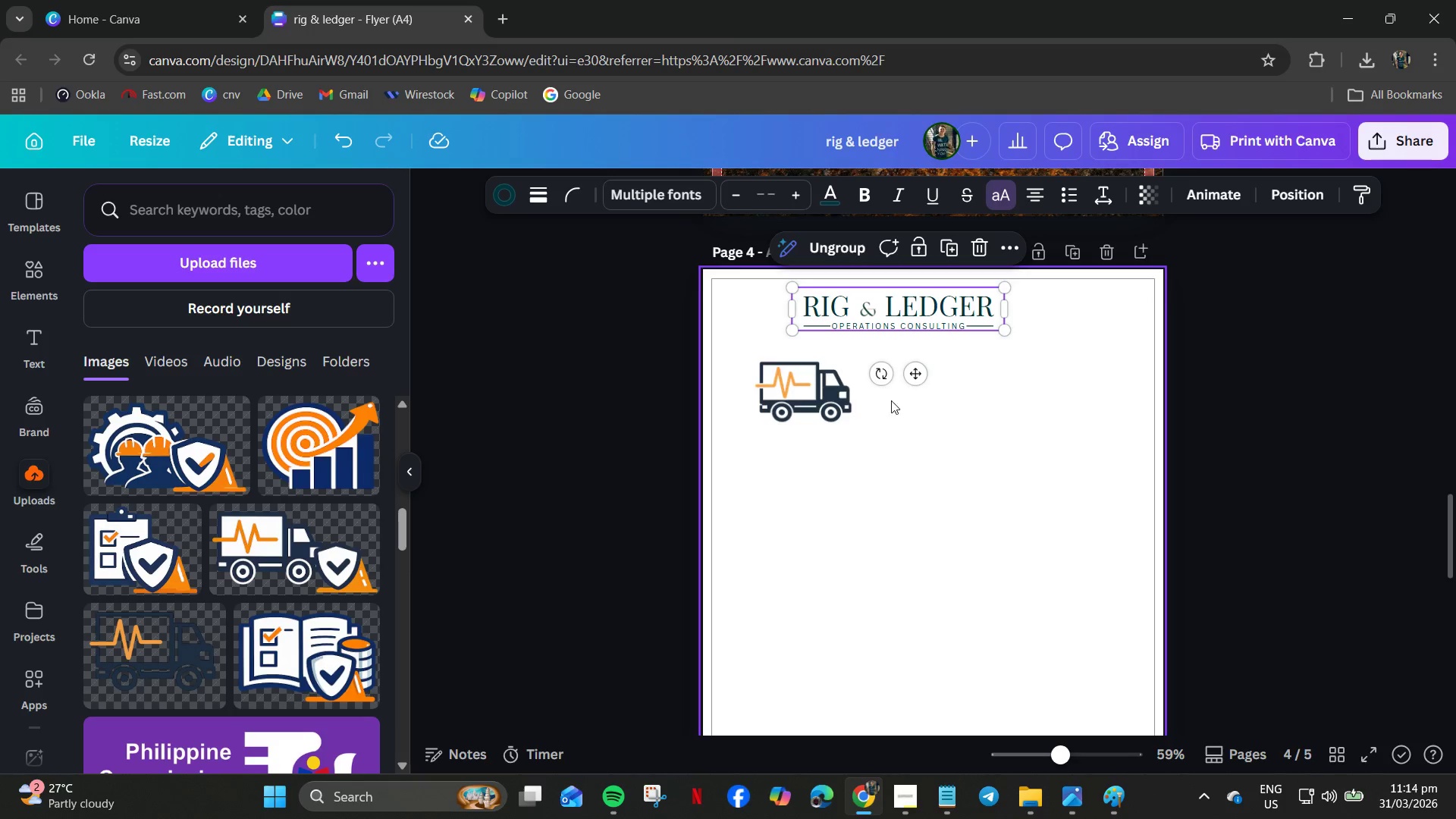 
left_click_drag(start_coordinate=[795, 384], to_coordinate=[789, 446])
 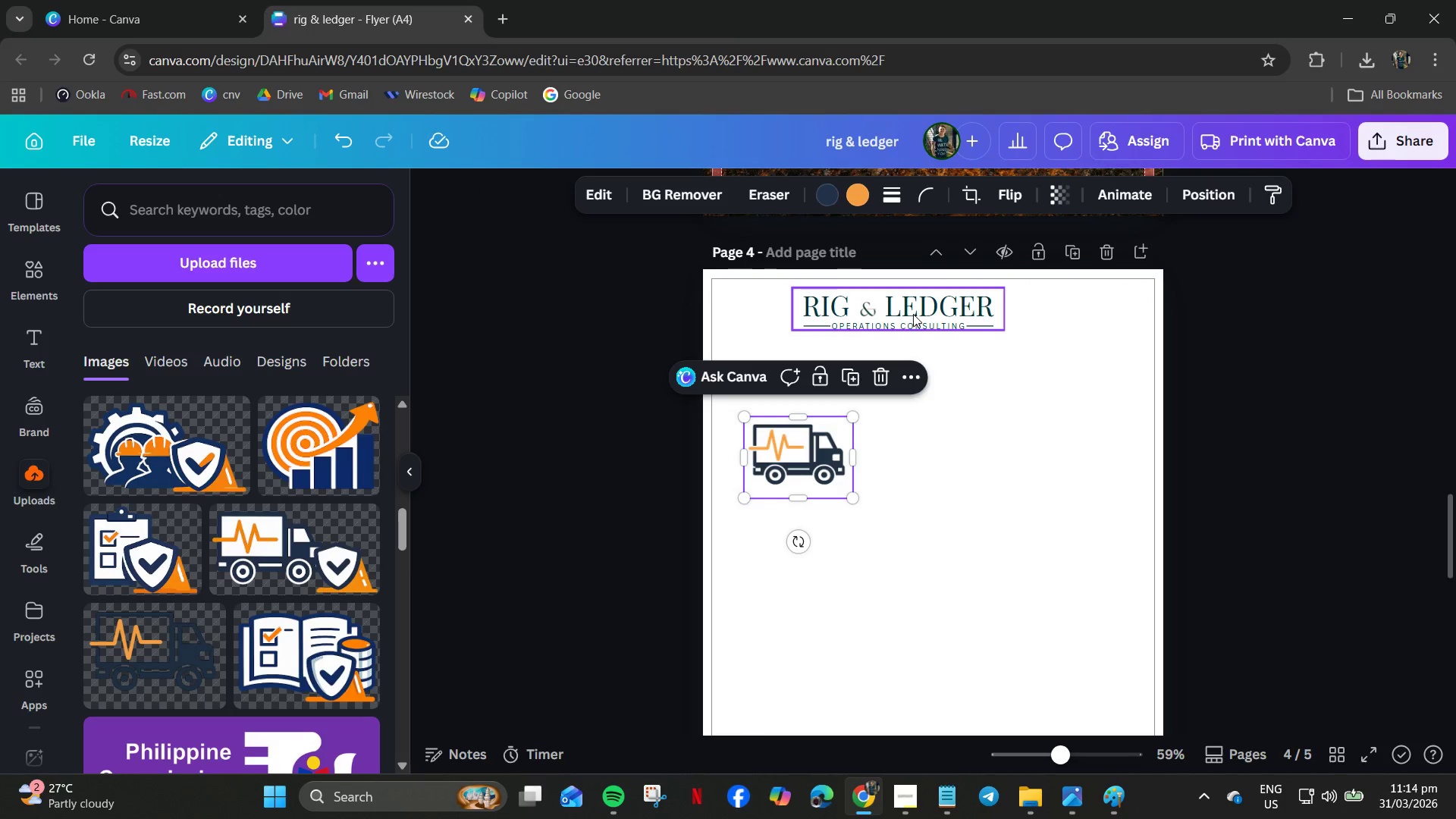 
left_click_drag(start_coordinate=[916, 314], to_coordinate=[943, 350])
 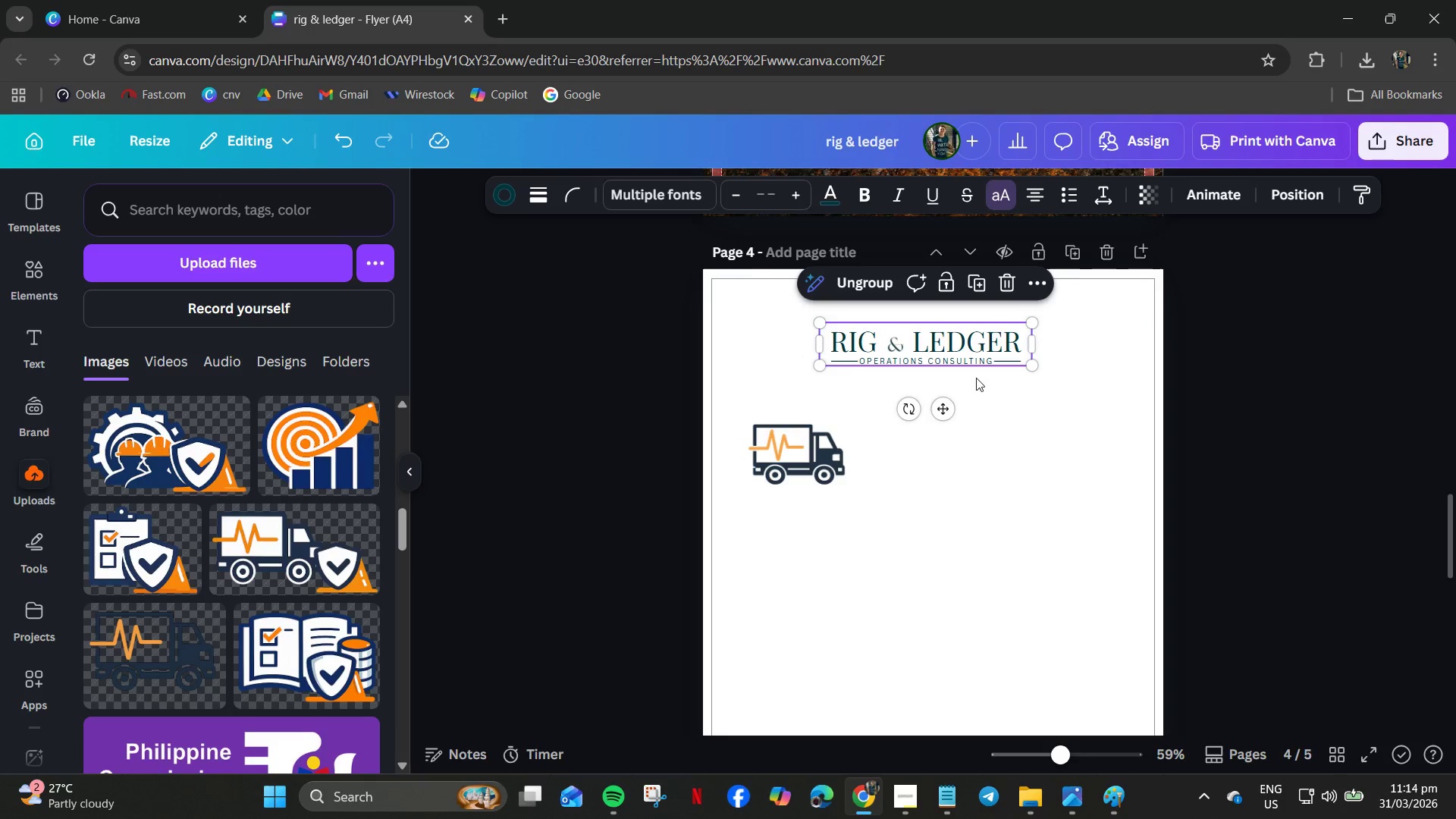 
scroll: coordinate [987, 382], scroll_direction: up, amount: 2.0
 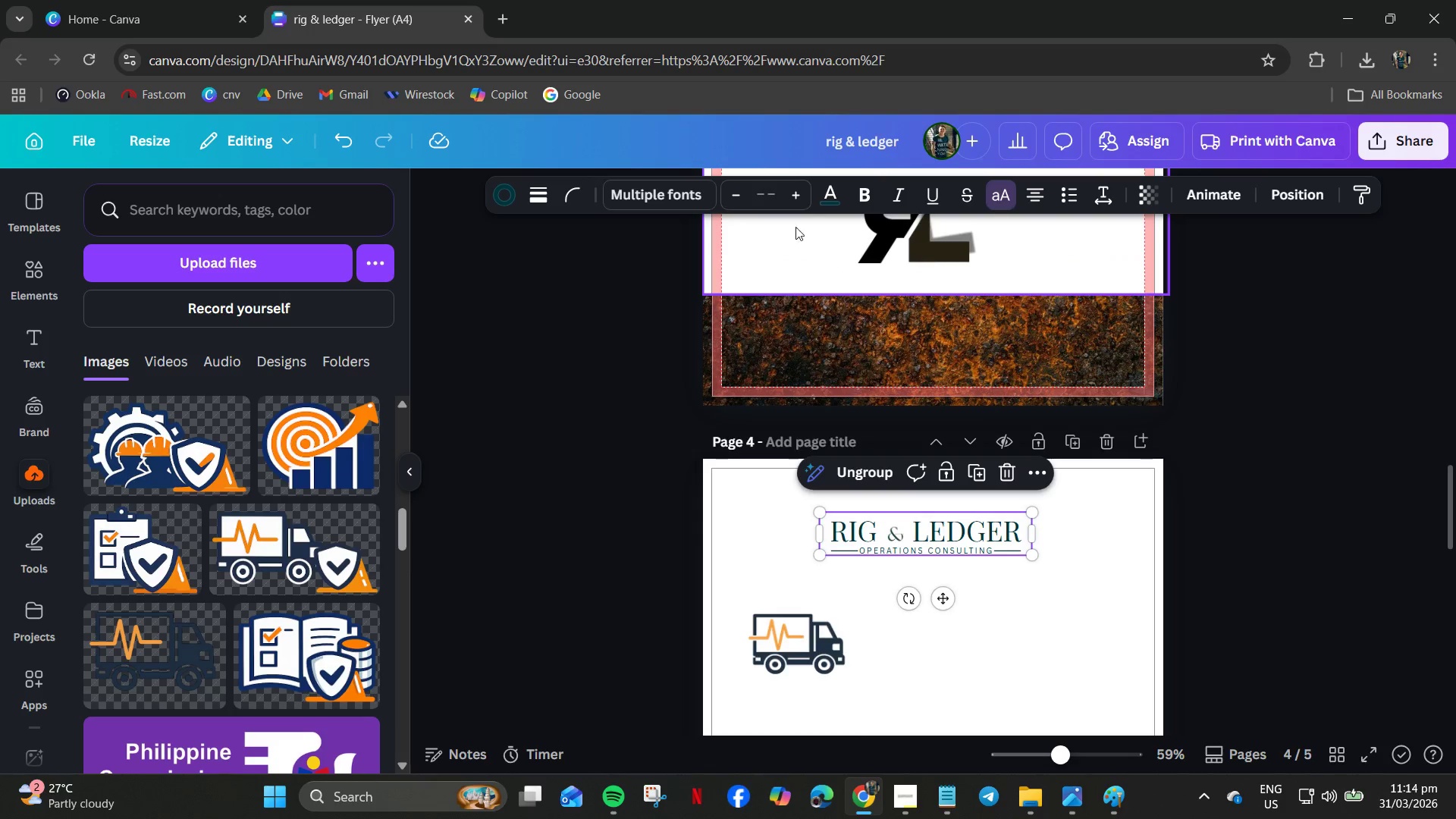 
left_click([832, 190])
 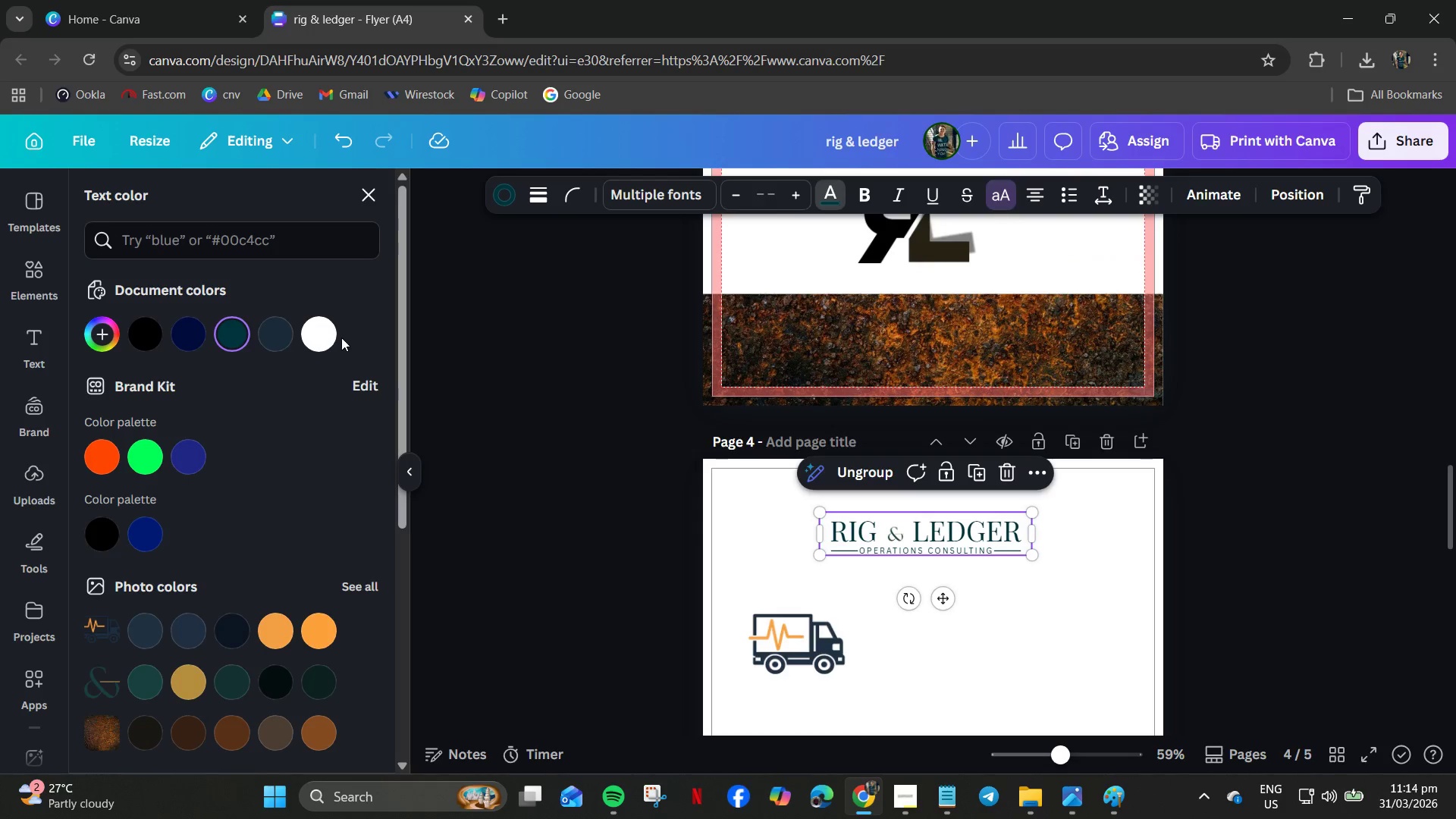 
left_click([322, 331])
 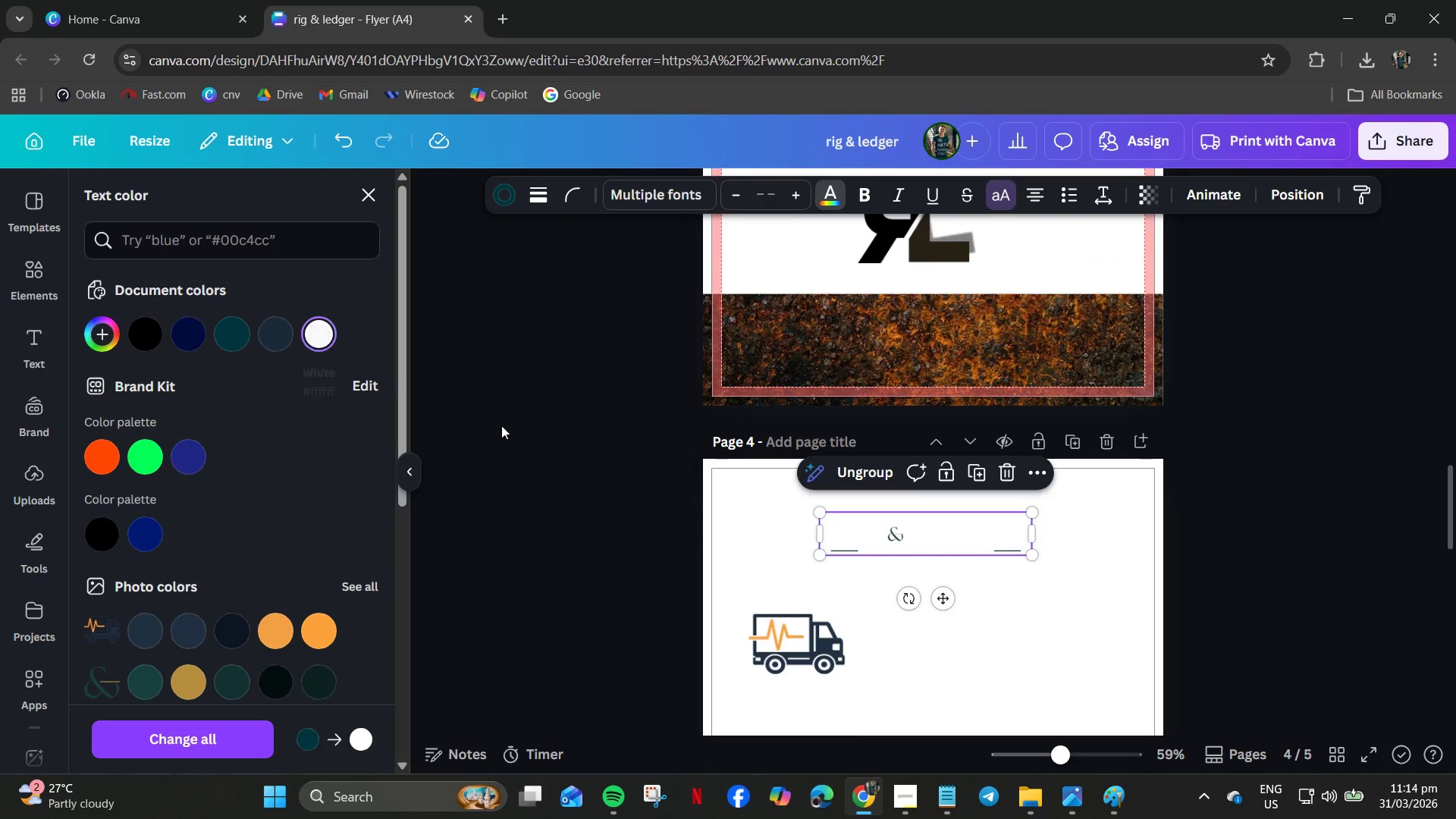 
key(Control+Z)
 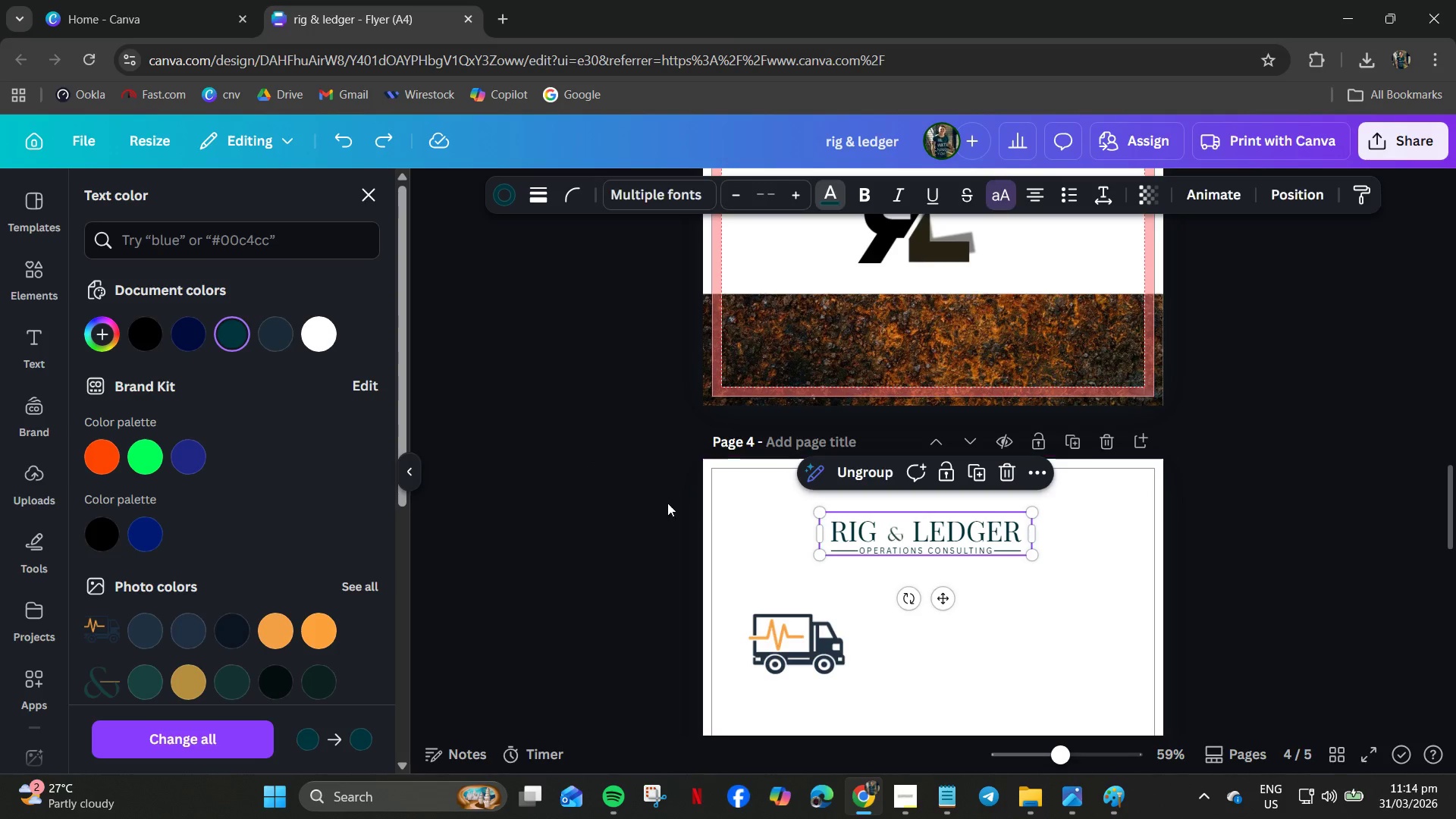 
left_click([584, 481])
 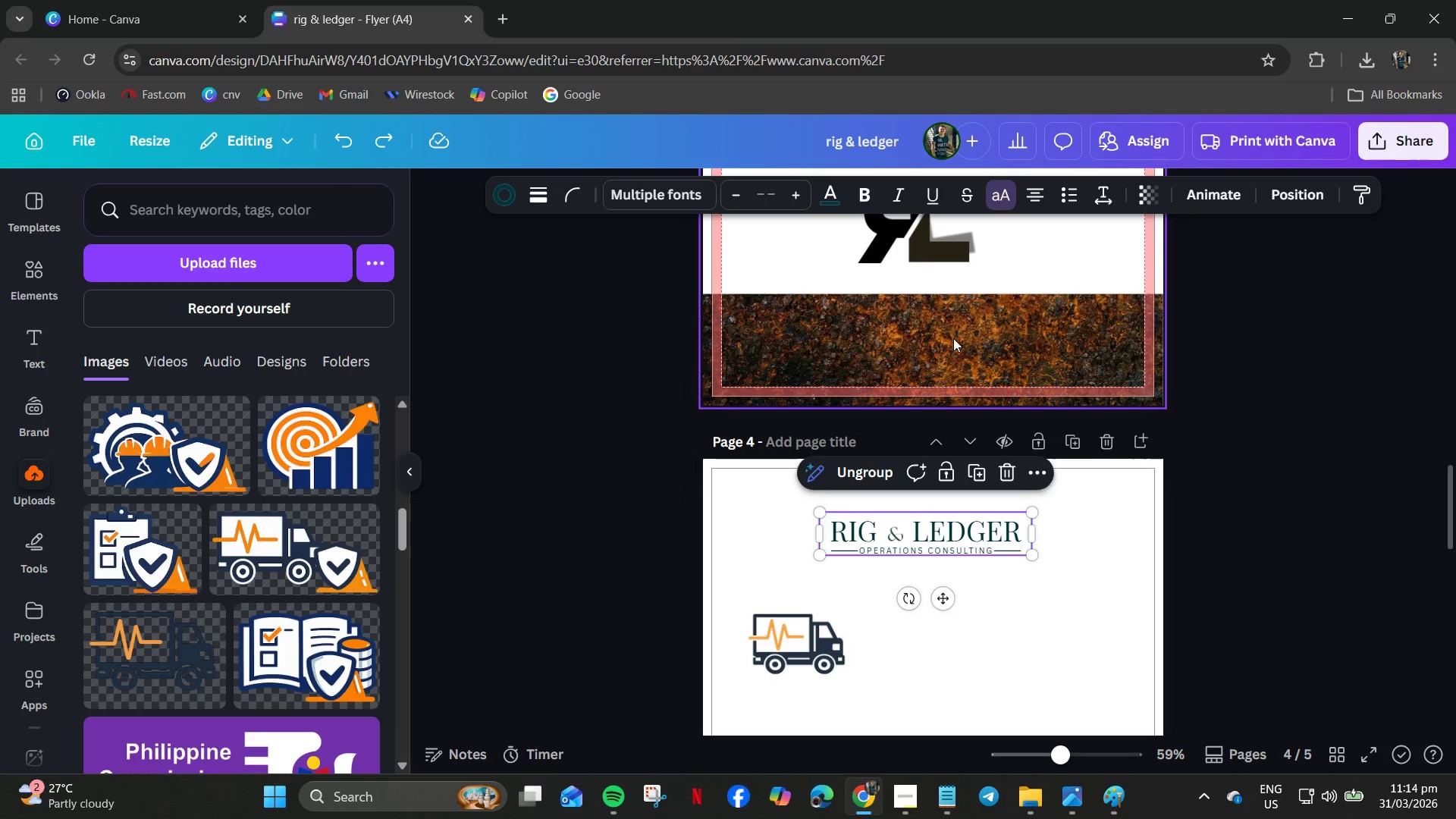 
left_click([1078, 347])
 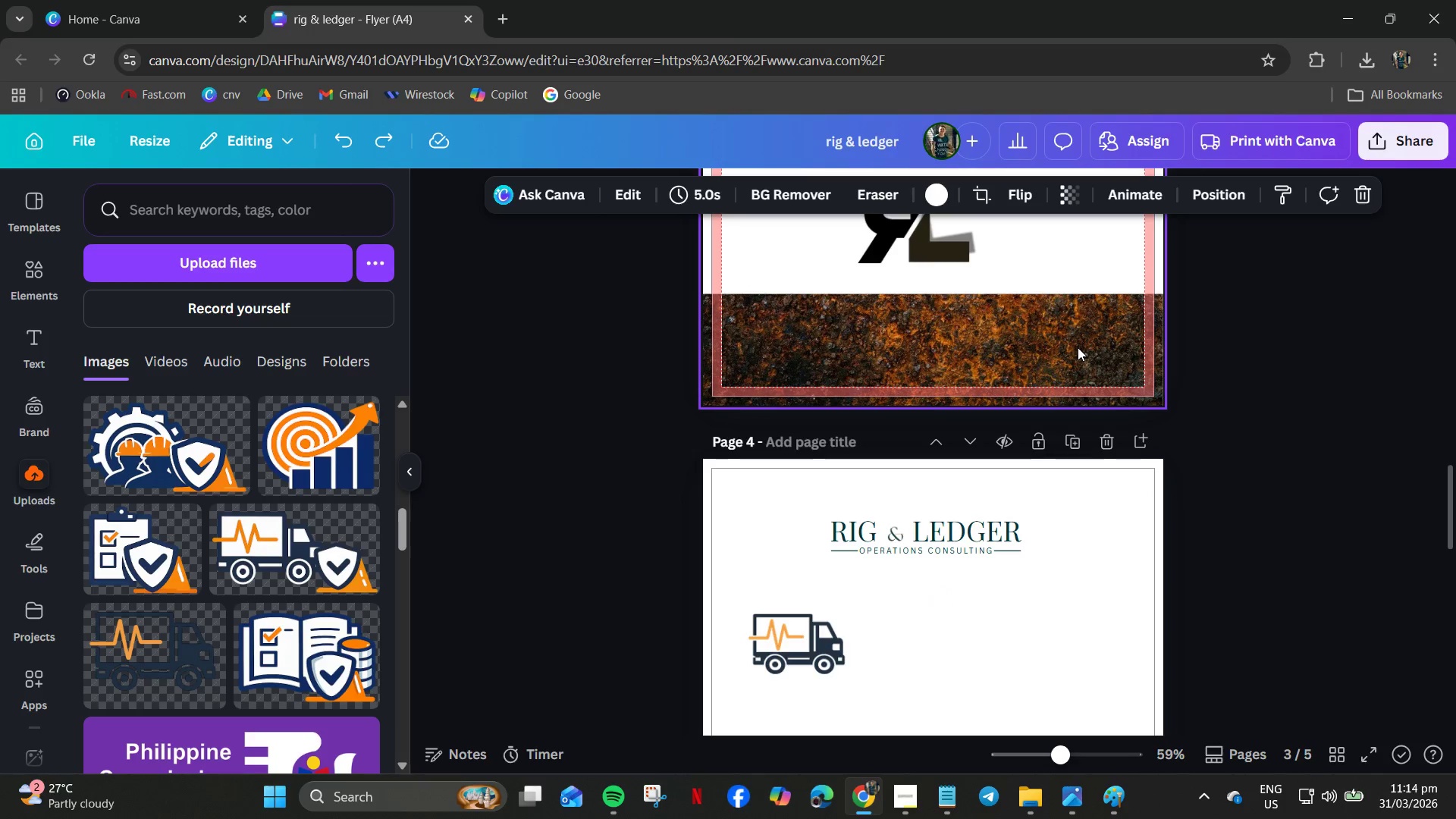 
key(Control+C)
 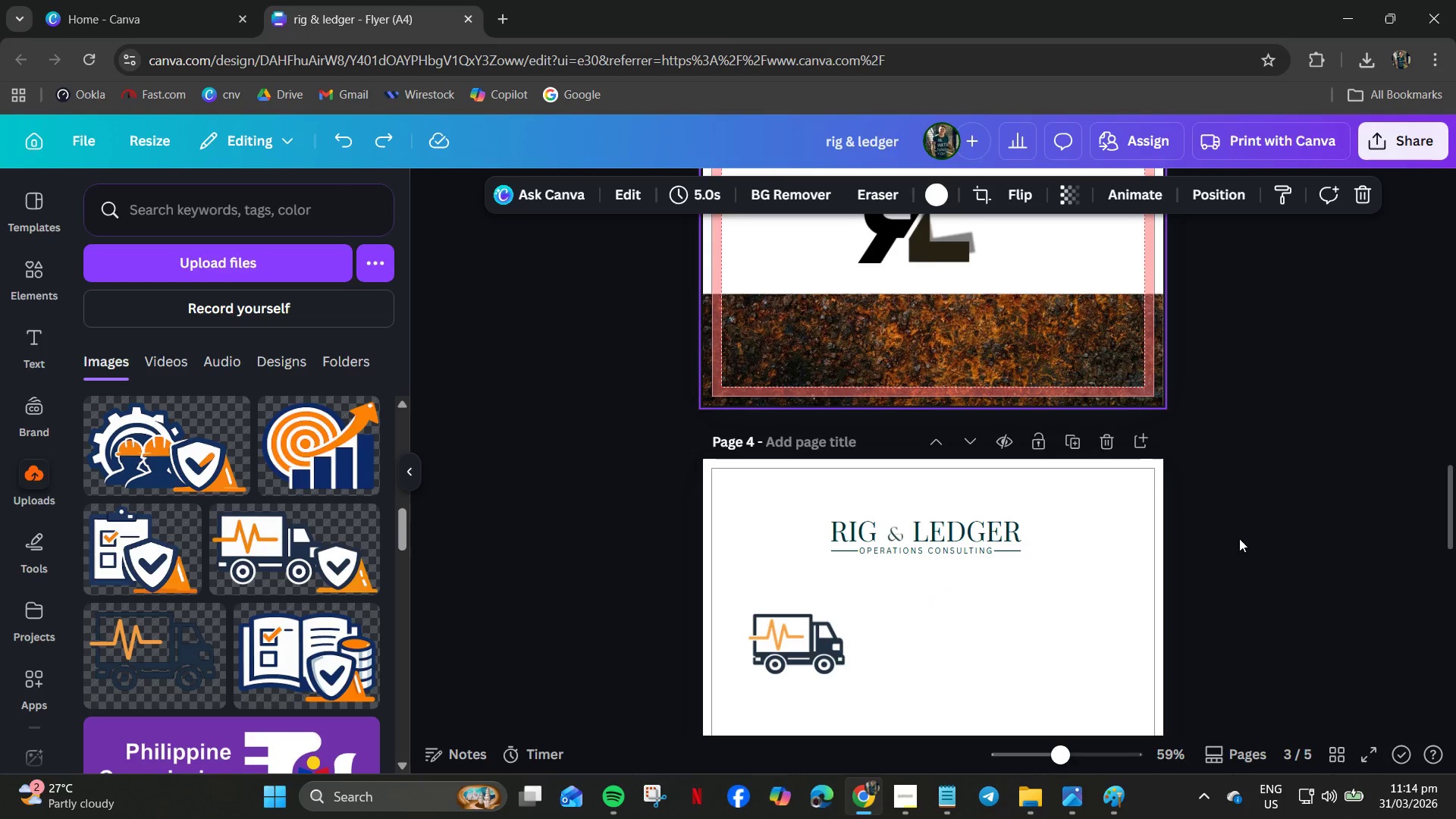 
left_click([1172, 575])
 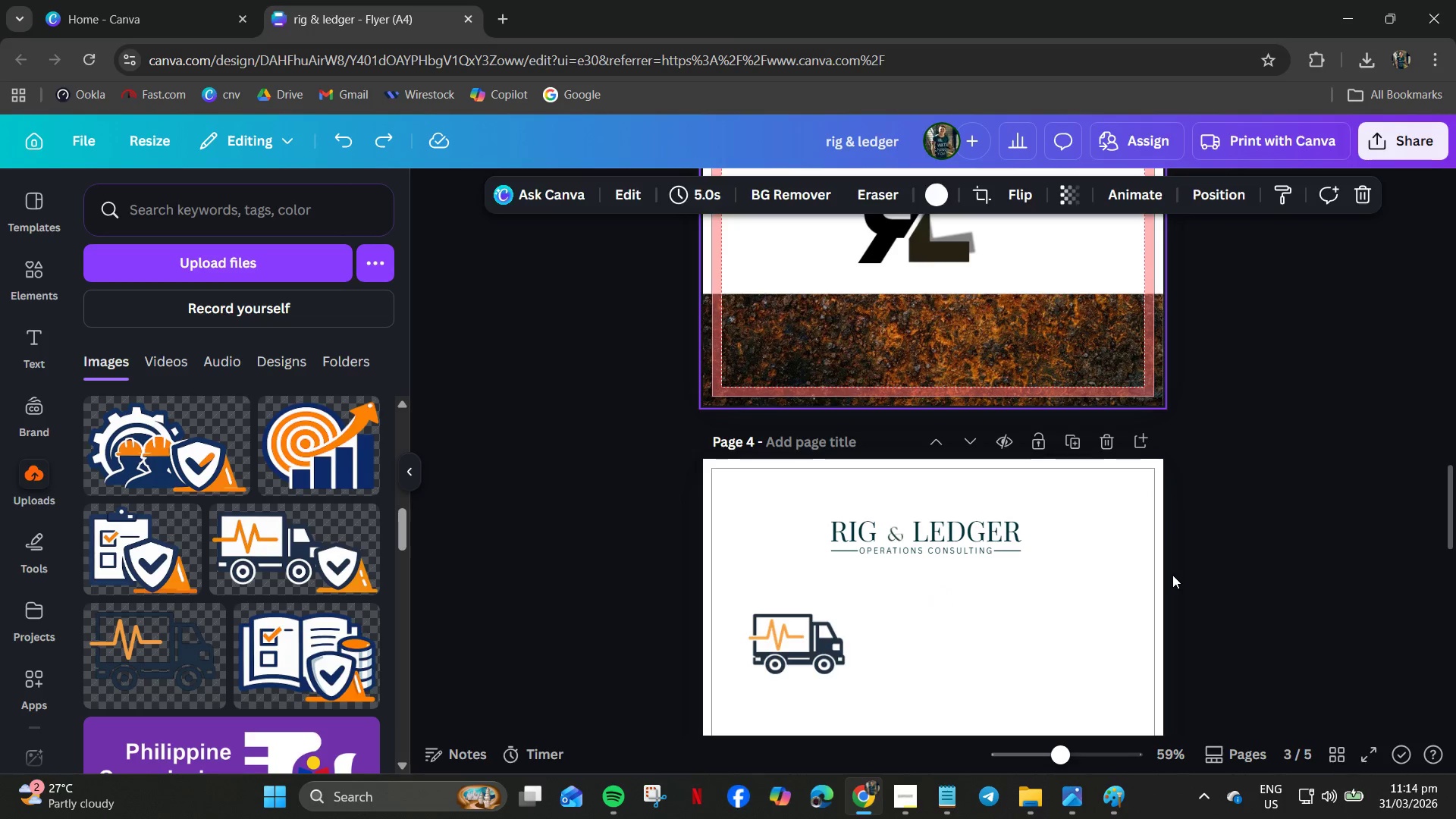 
hold_key(key=ControlLeft, duration=0.42)
 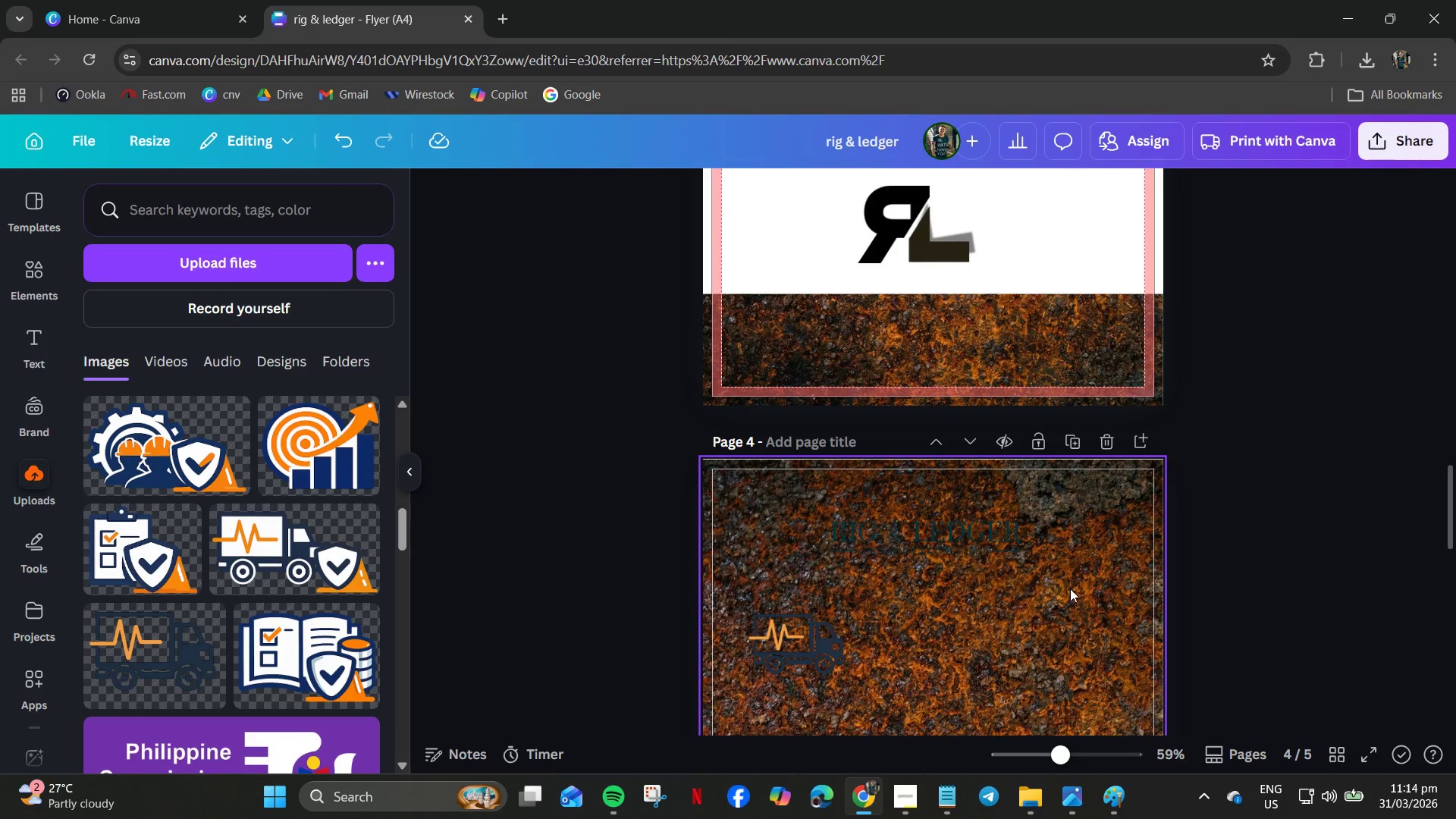 
key(V)
 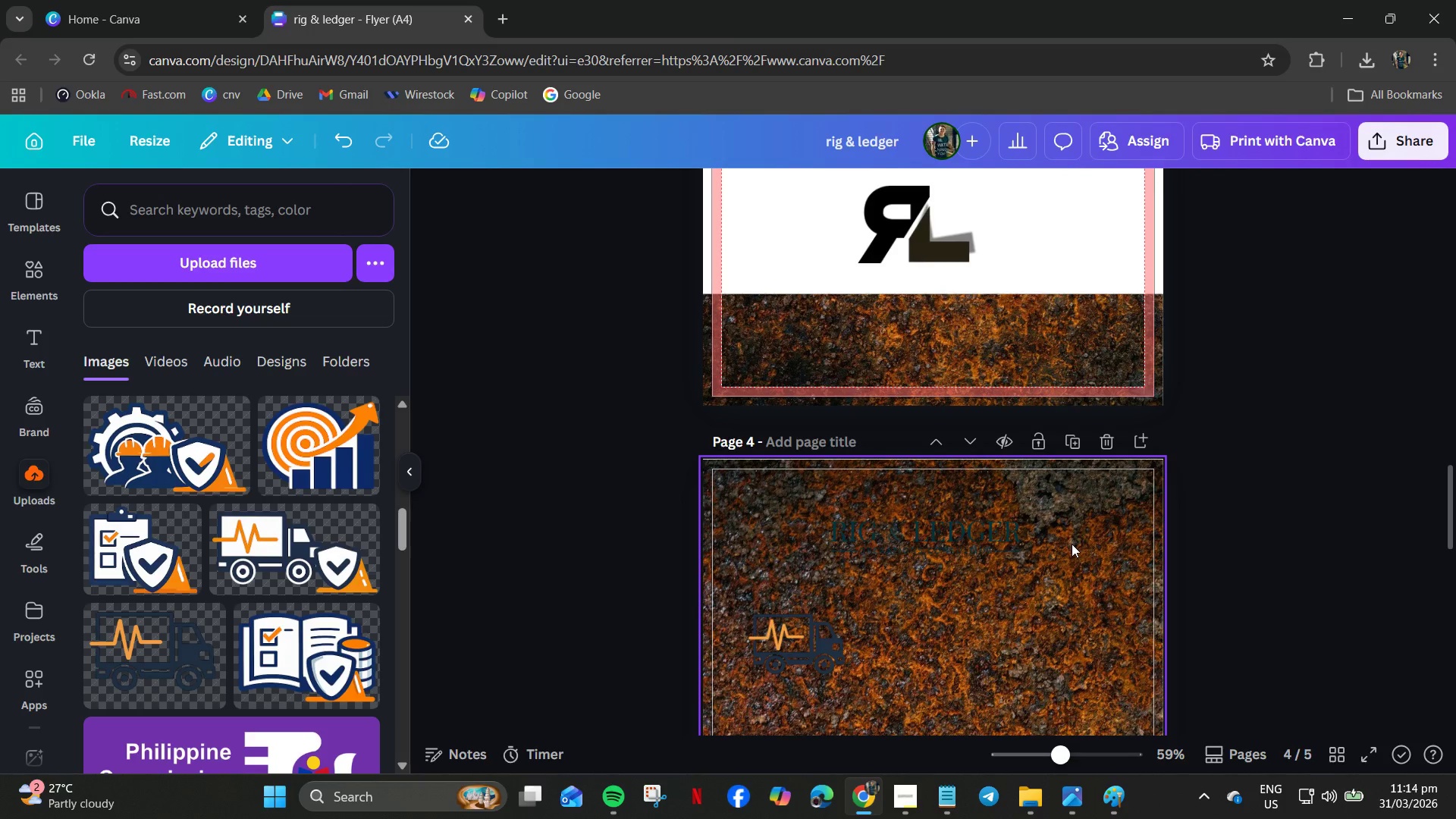 
left_click([1134, 249])
 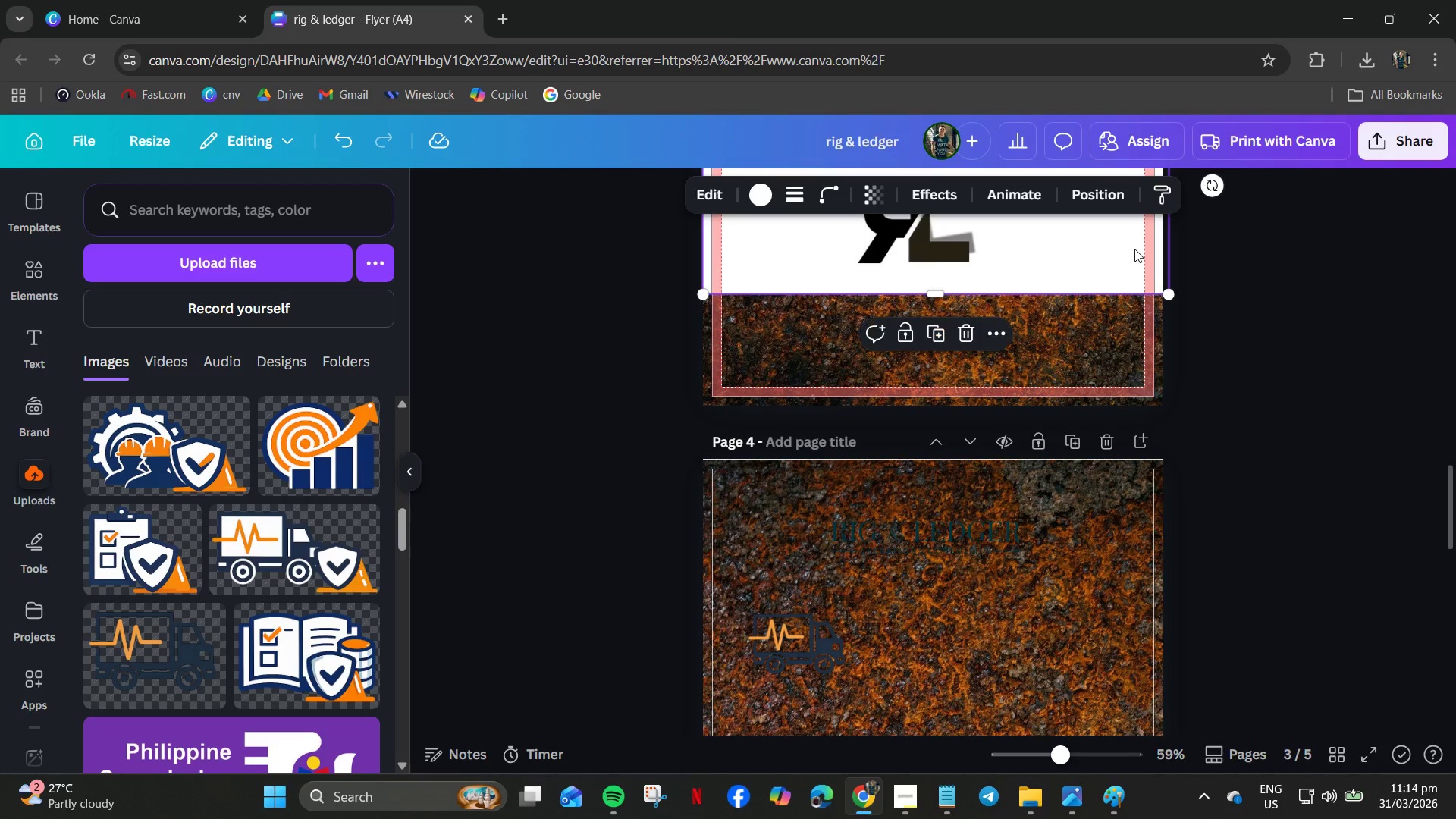 
key(Control+C)
 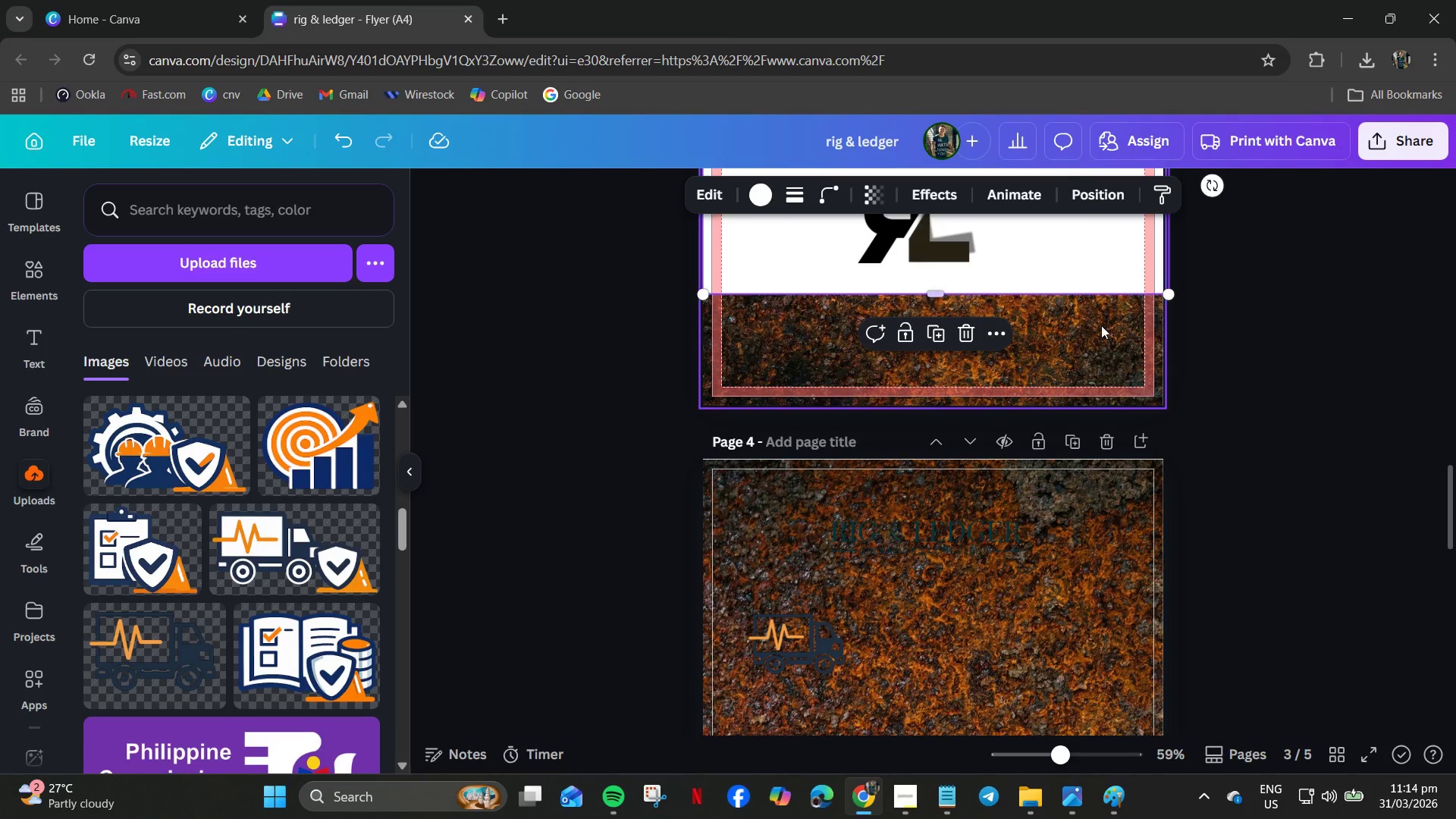 
scroll: coordinate [999, 421], scroll_direction: down, amount: 4.0
 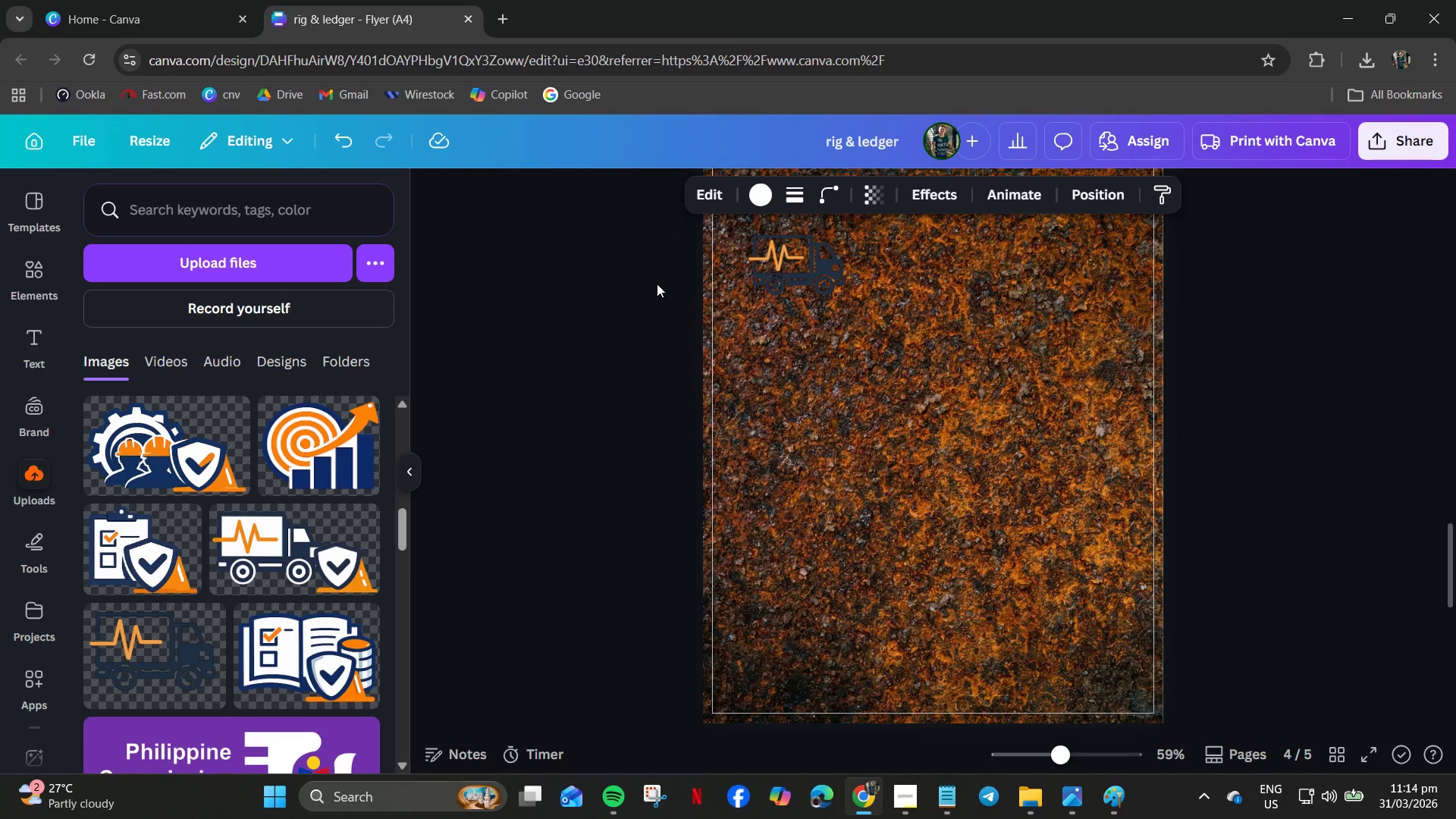 
left_click([608, 284])
 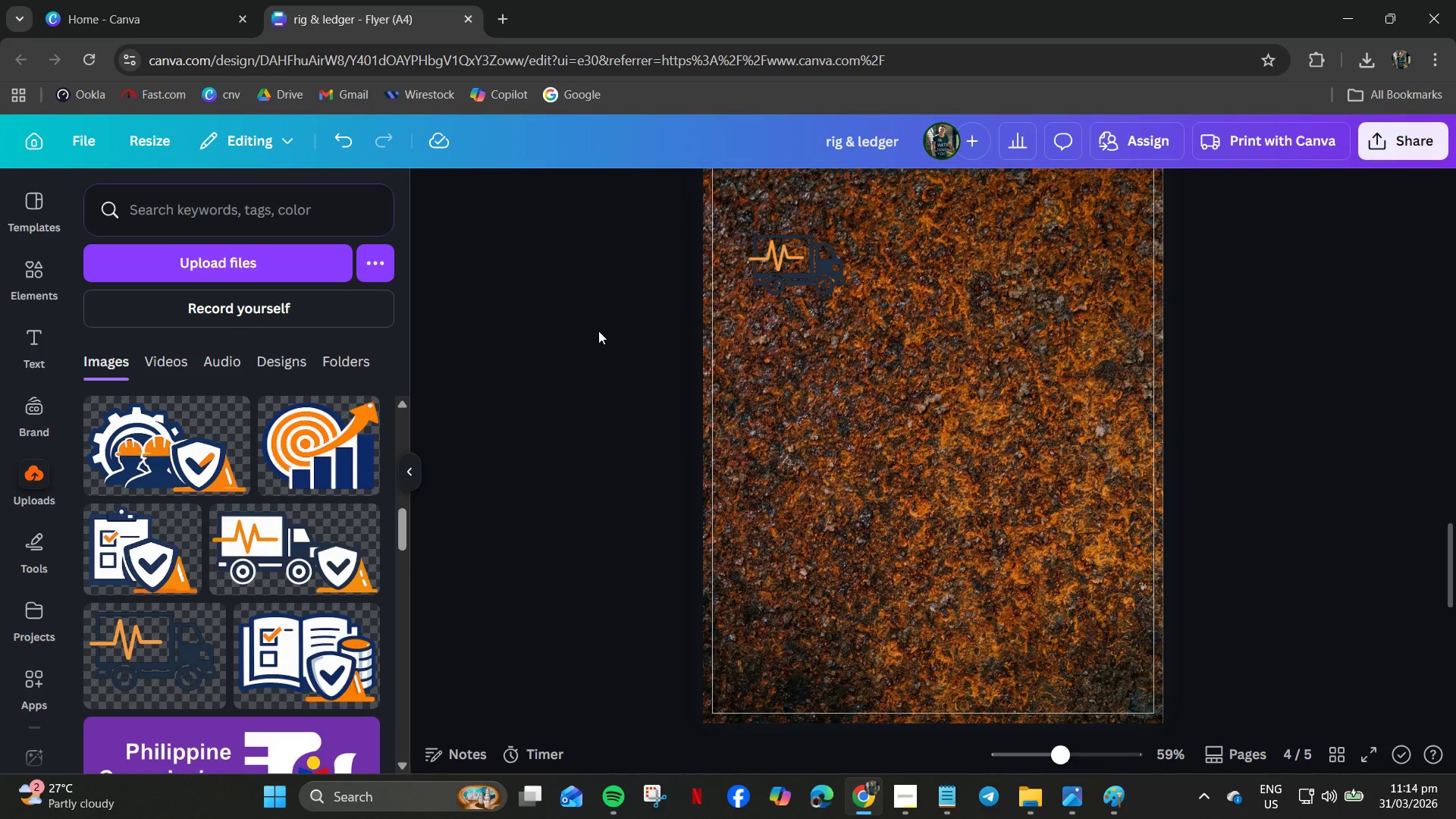 
key(Control+V)
 